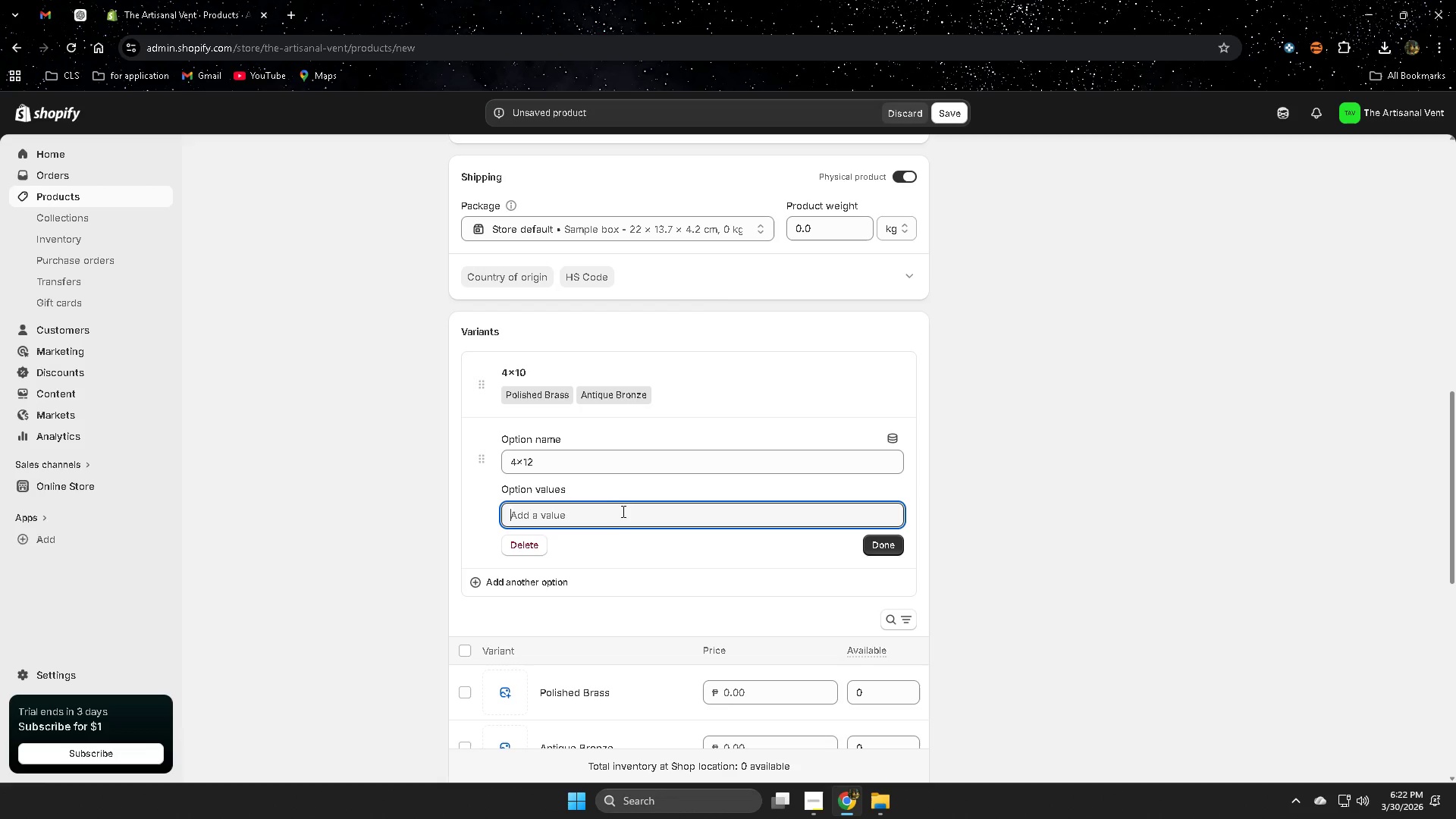 
key(Control+V)
 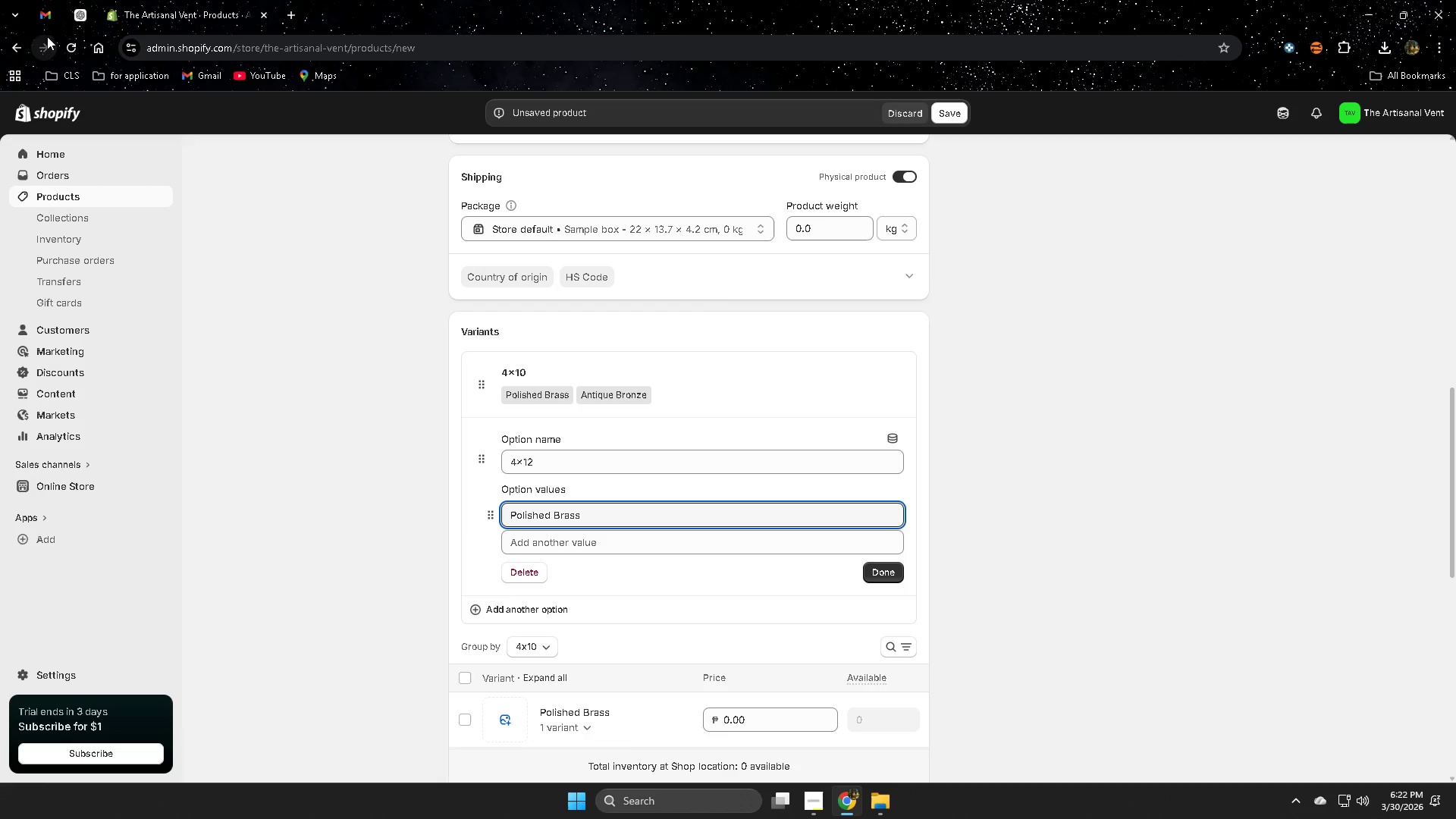 
left_click([80, 17])
 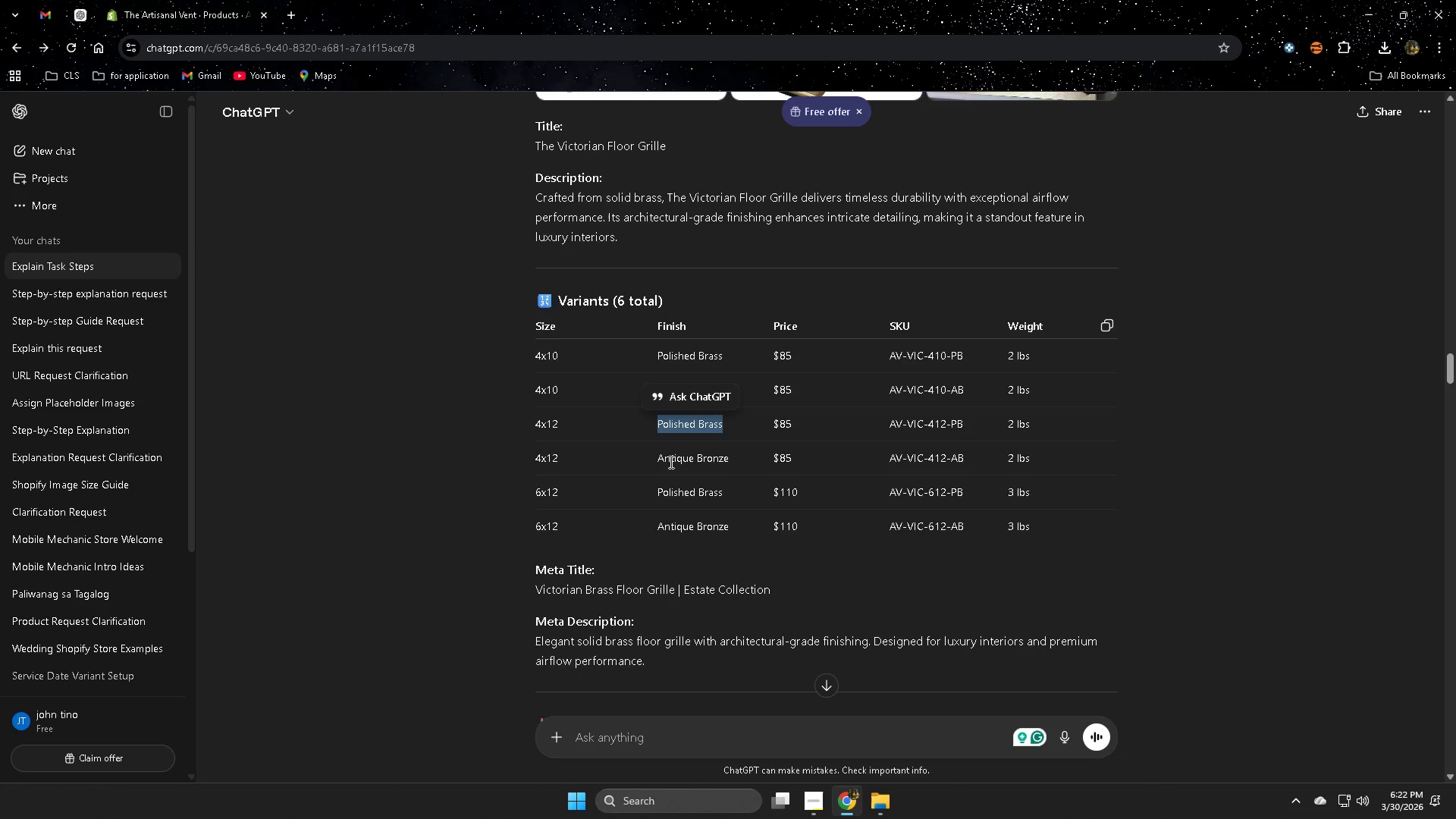 
double_click([674, 460])
 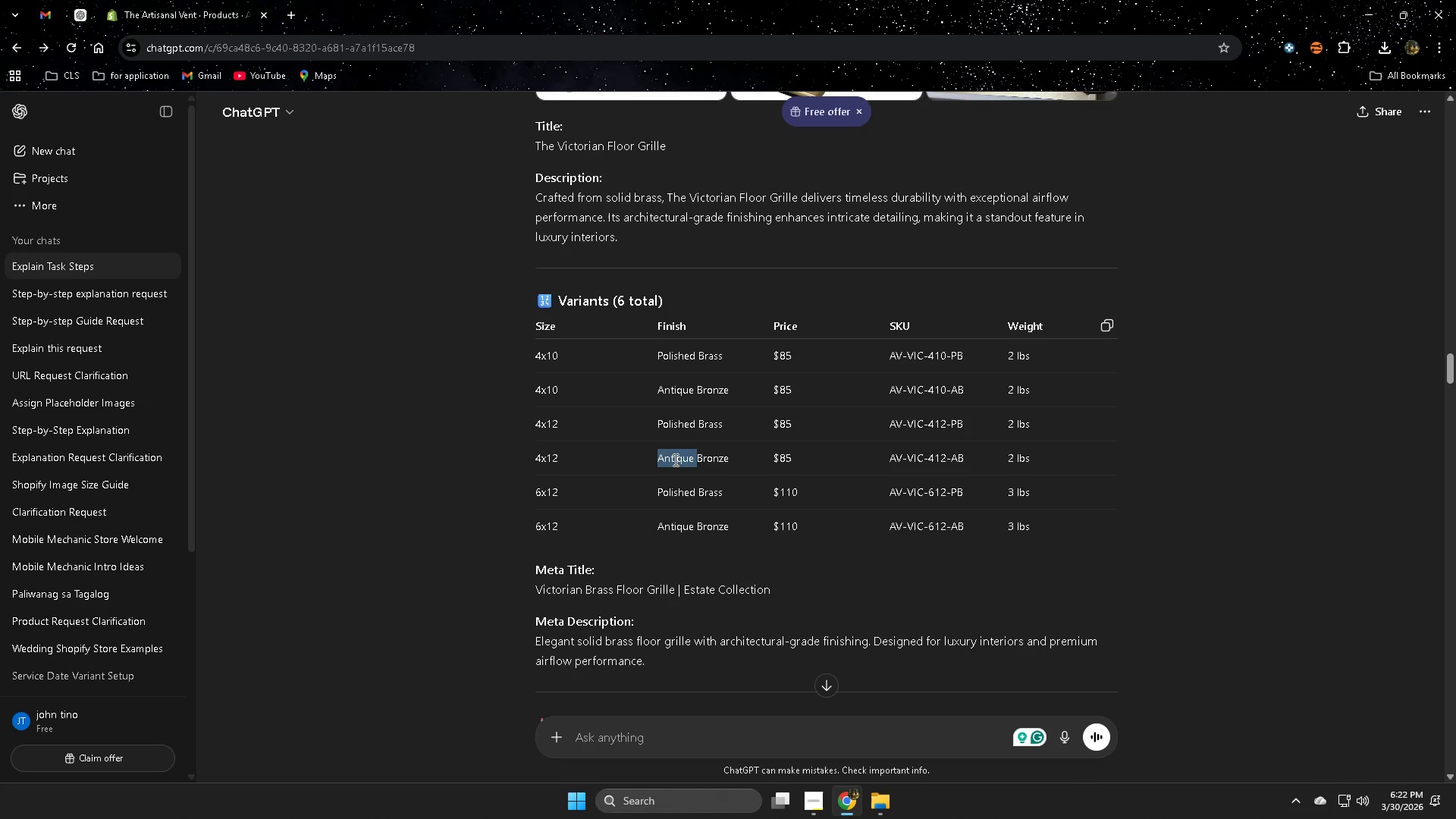 
triple_click([674, 460])
 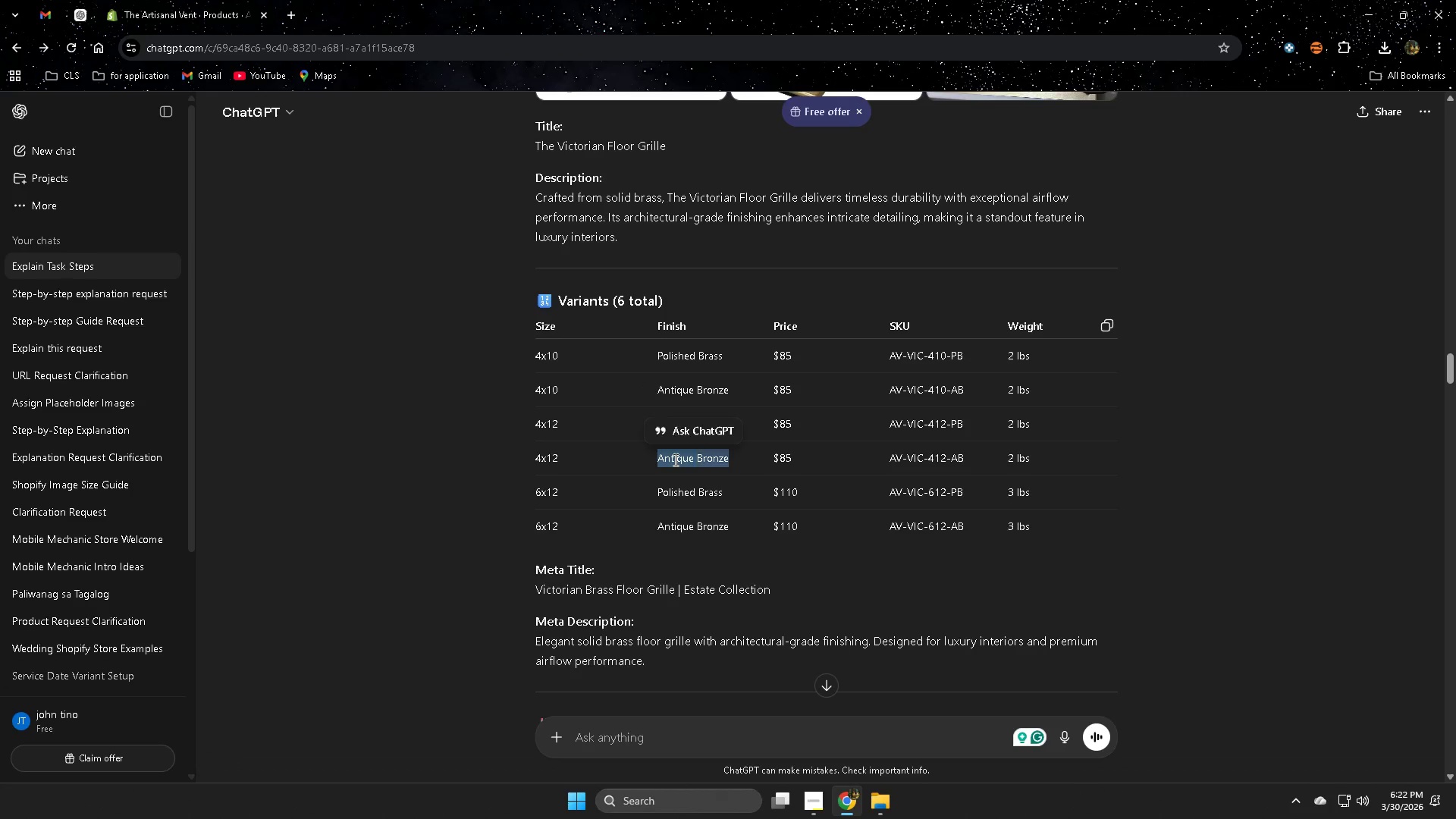 
key(Control+ControlLeft)
 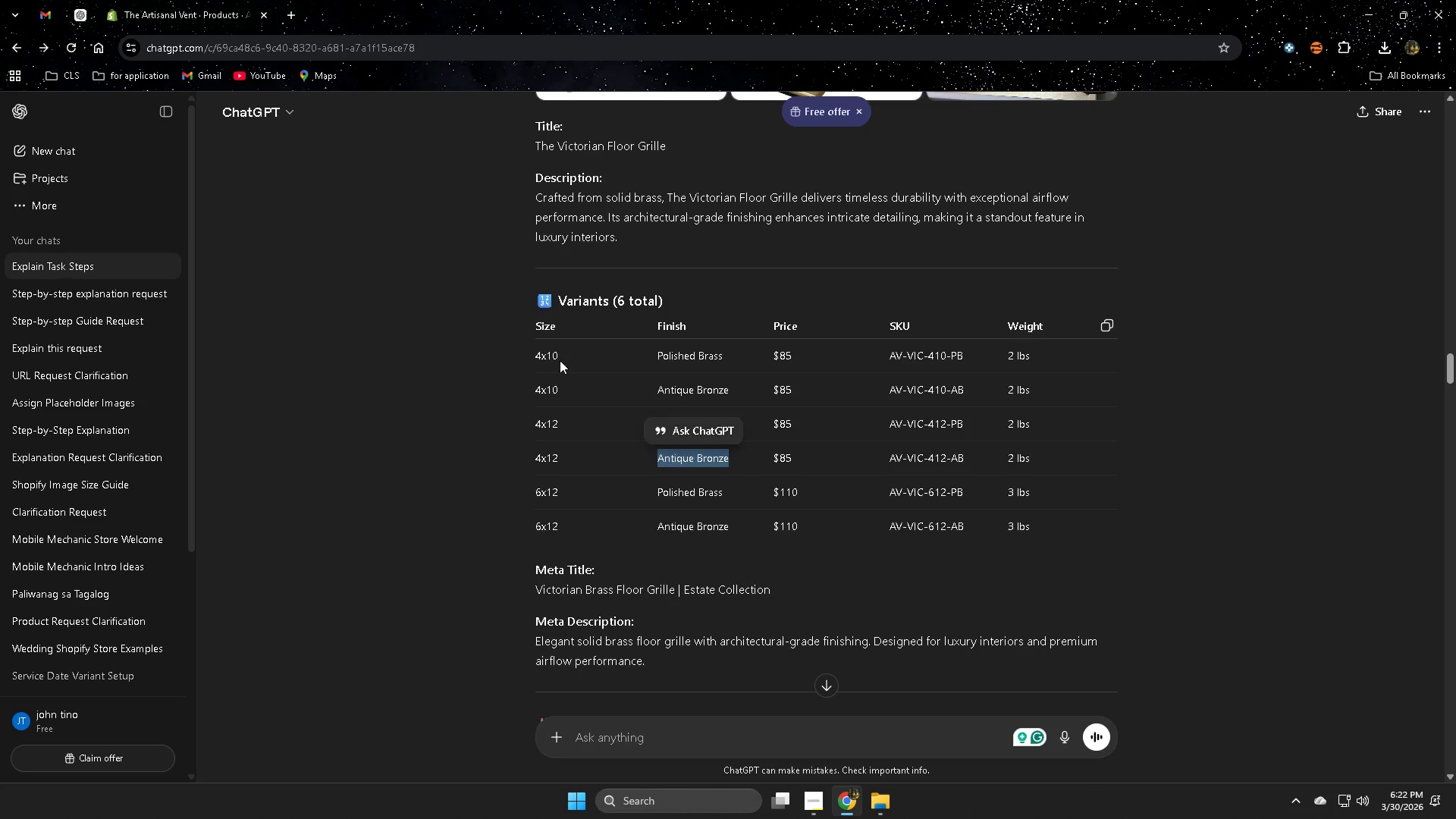 
key(Control+C)
 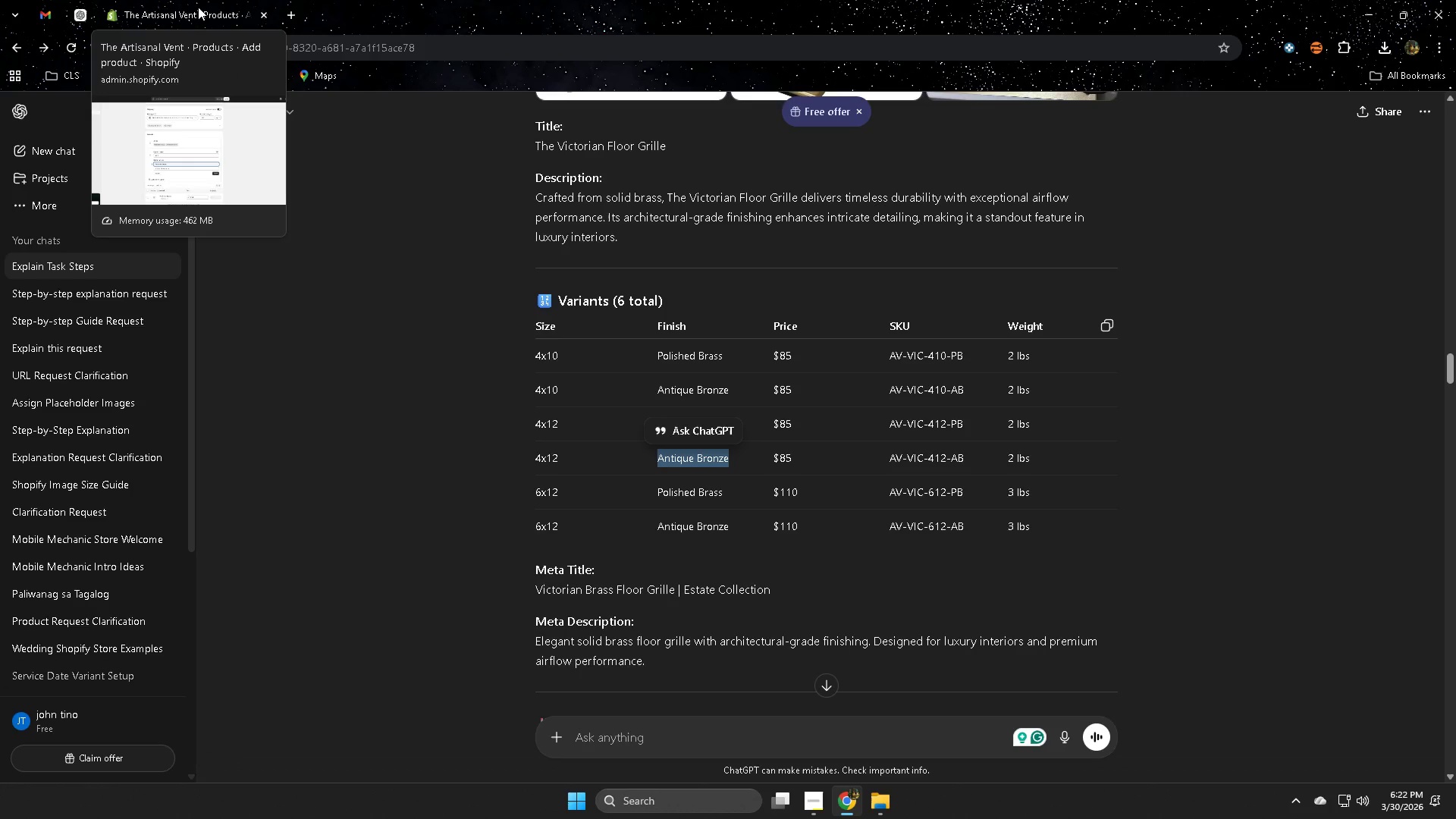 
left_click([198, 7])
 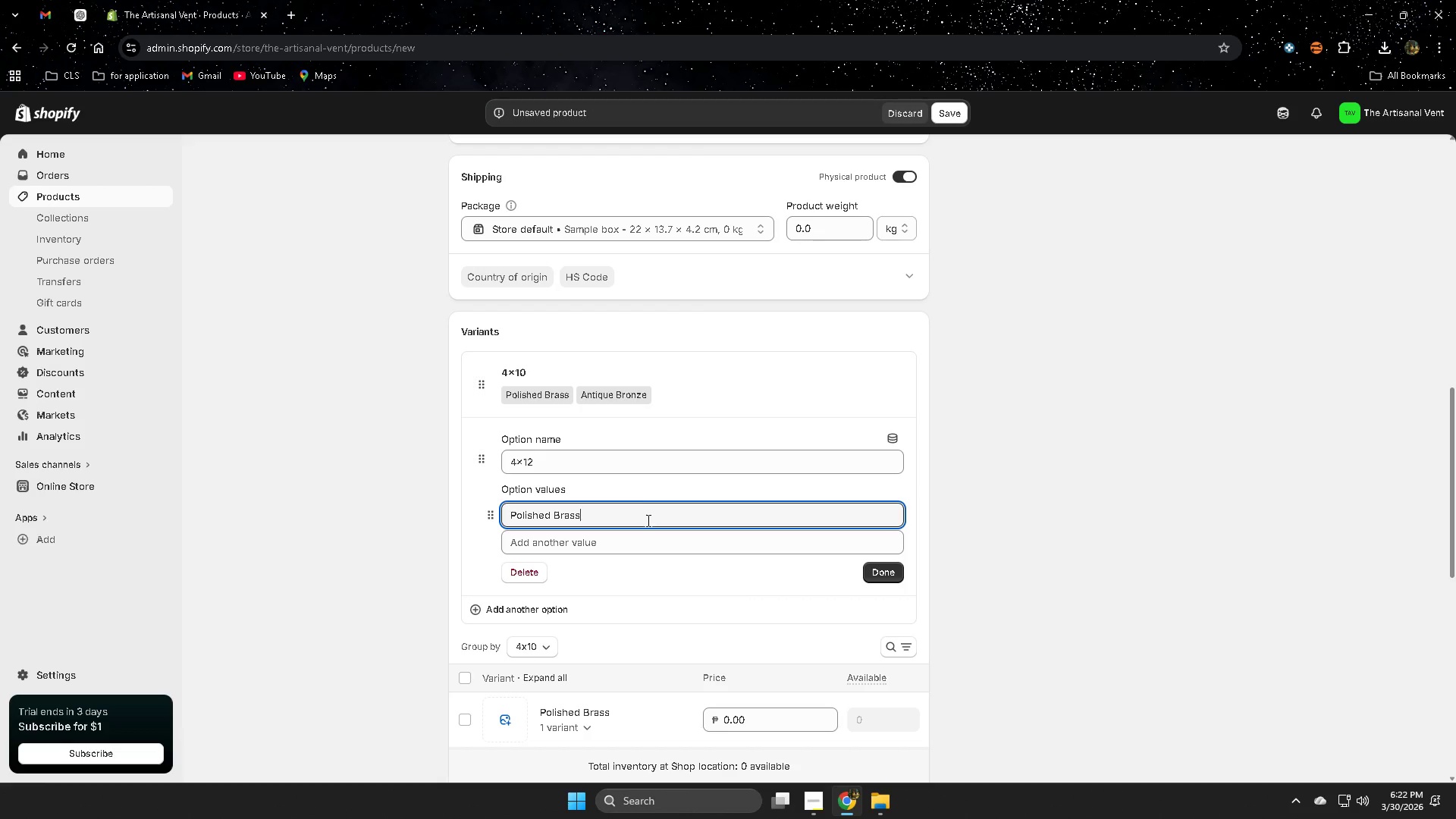 
left_click([641, 546])
 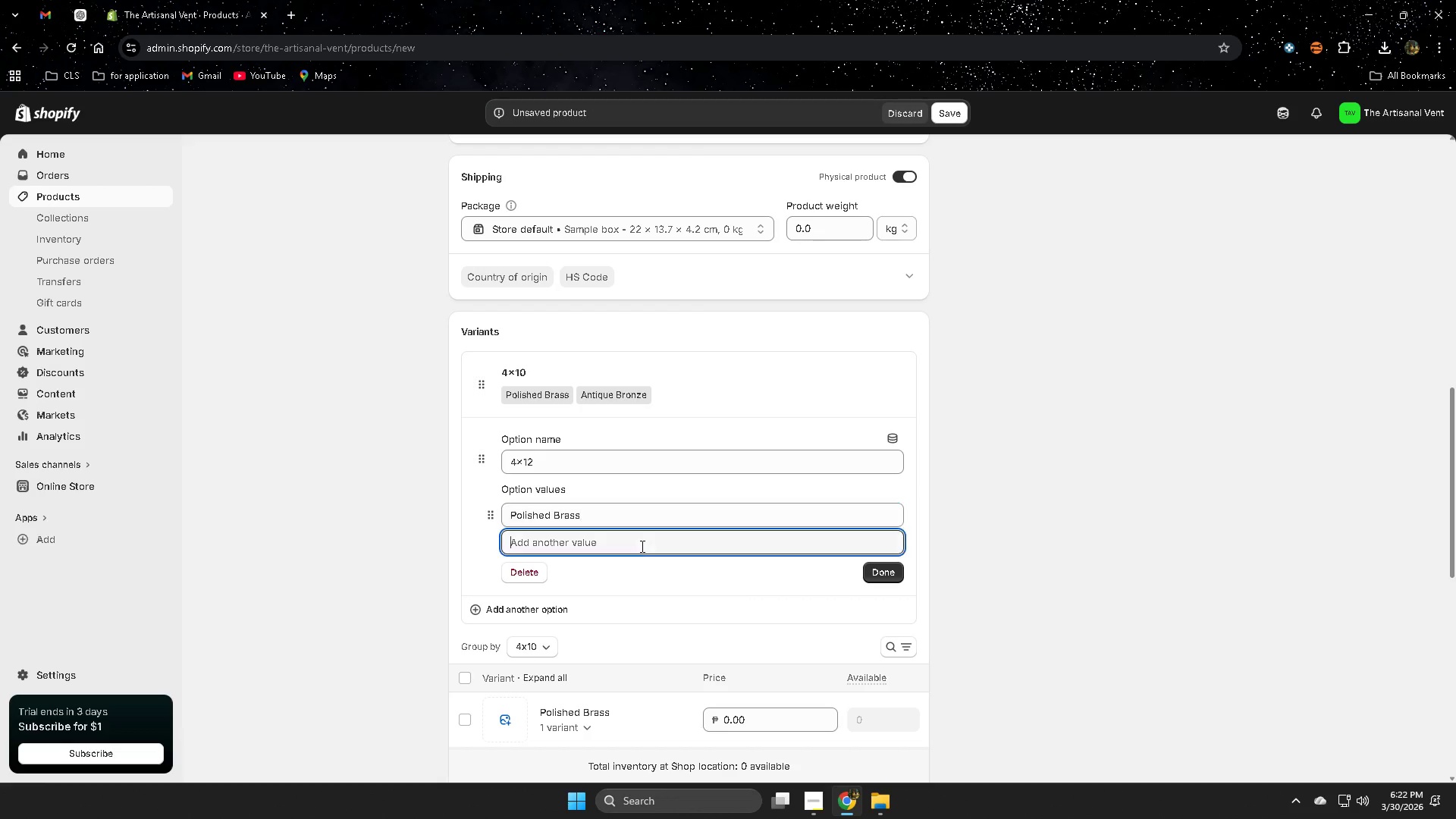 
key(Control+ControlLeft)
 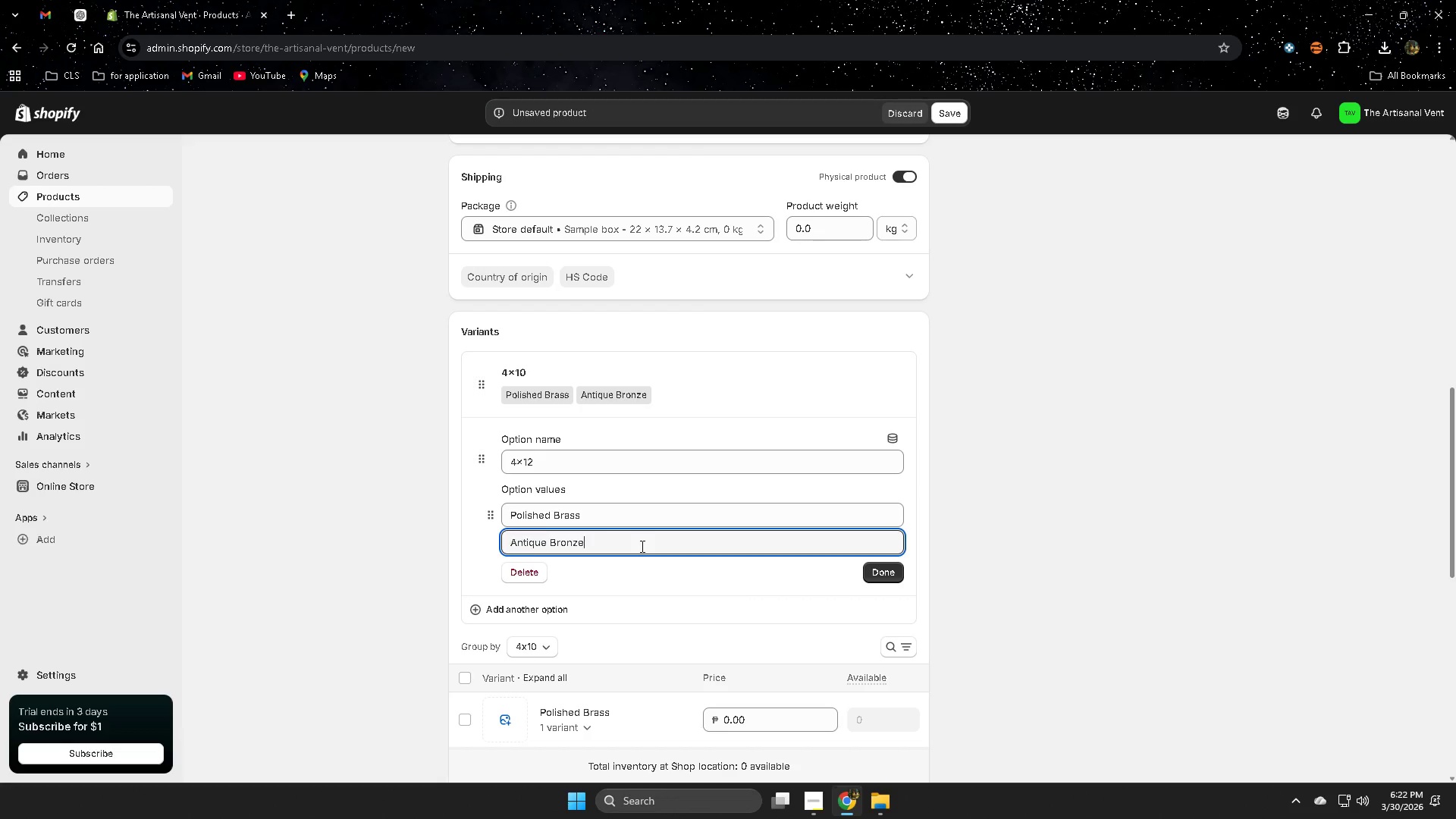 
key(Control+V)
 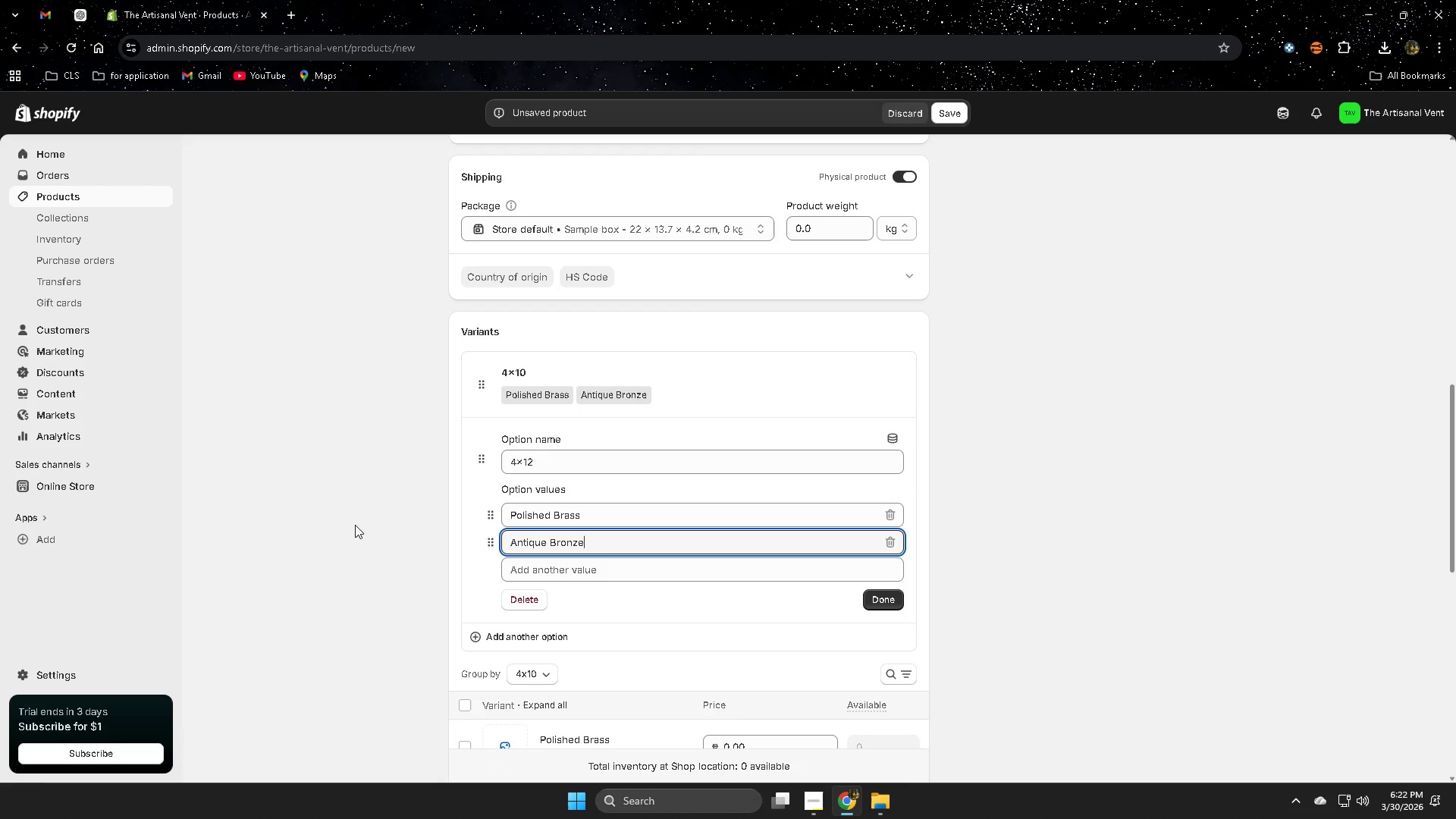 
left_click([355, 524])
 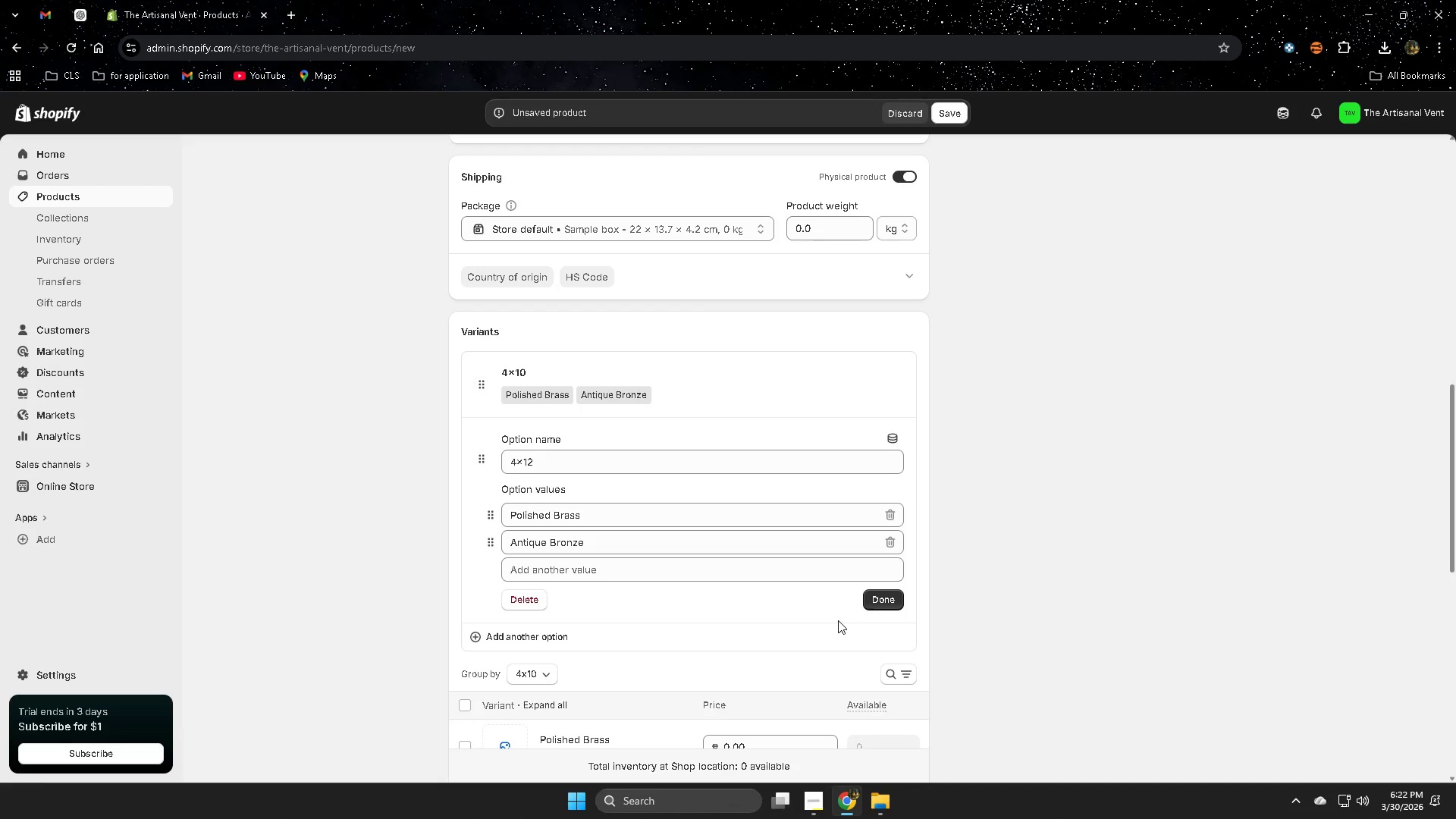 
left_click([874, 601])
 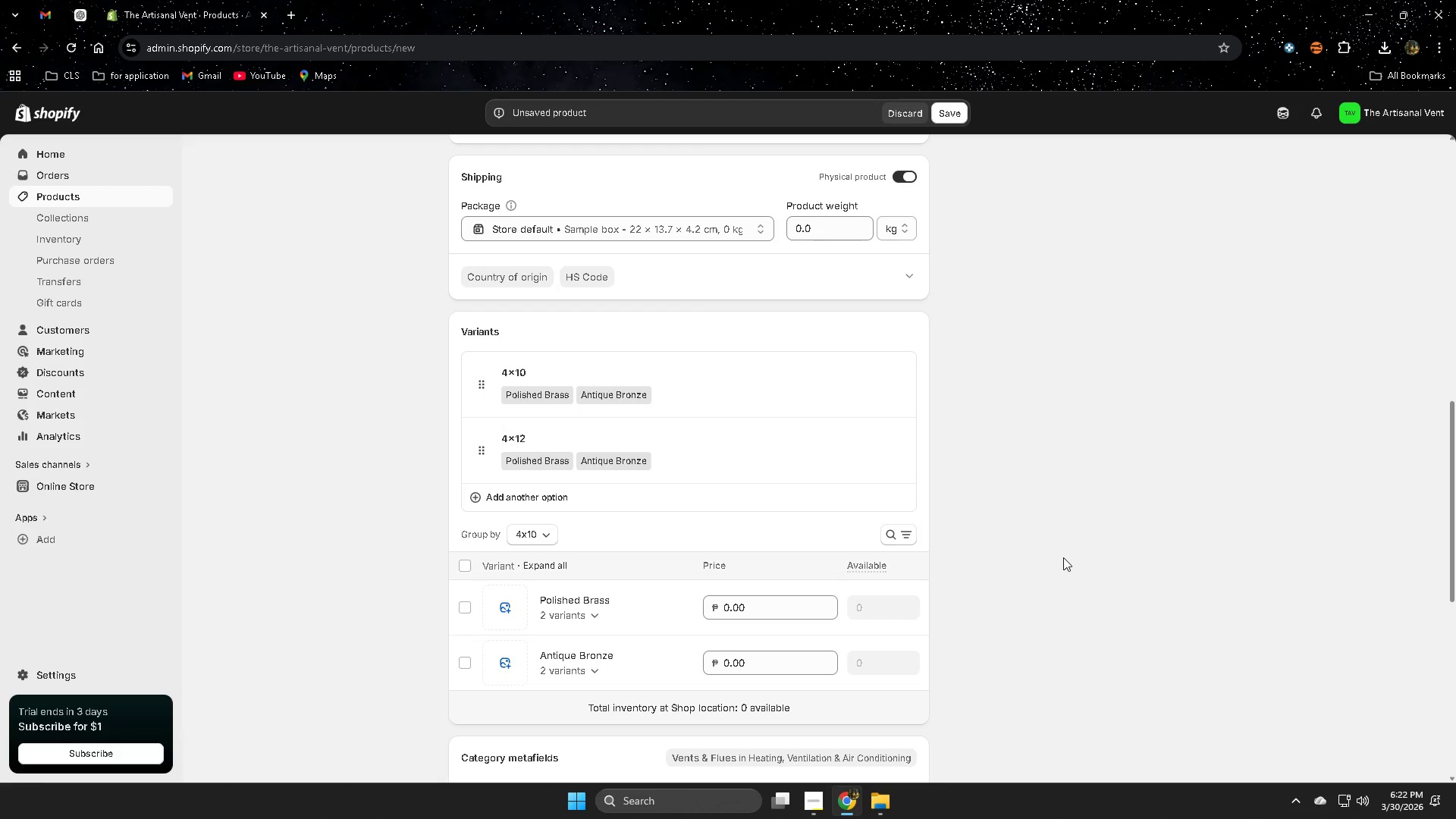 
scroll: coordinate [1063, 557], scroll_direction: down, amount: 3.0
 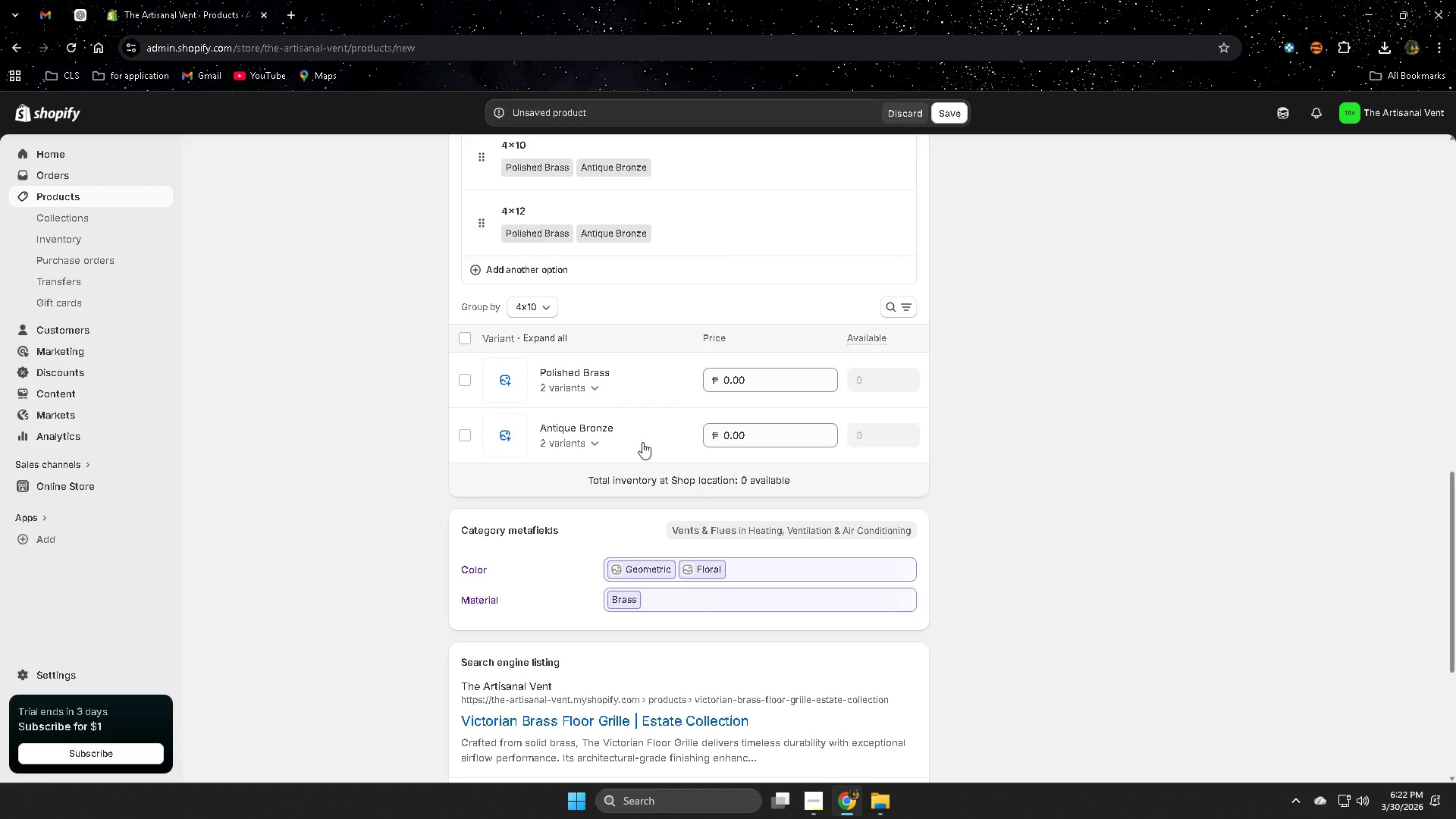 
scroll: coordinate [747, 449], scroll_direction: up, amount: 3.0
 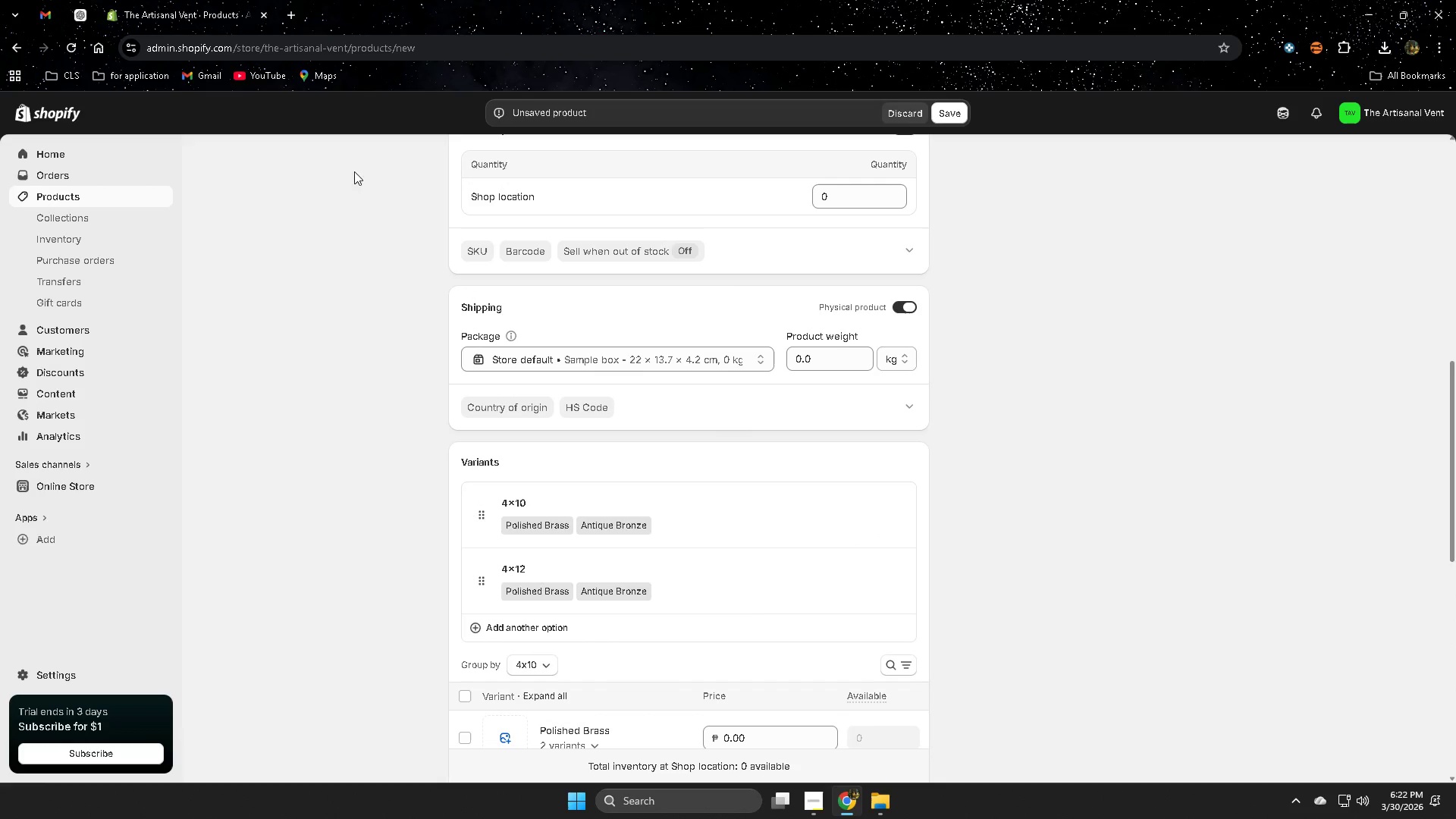 
left_click([49, 11])
 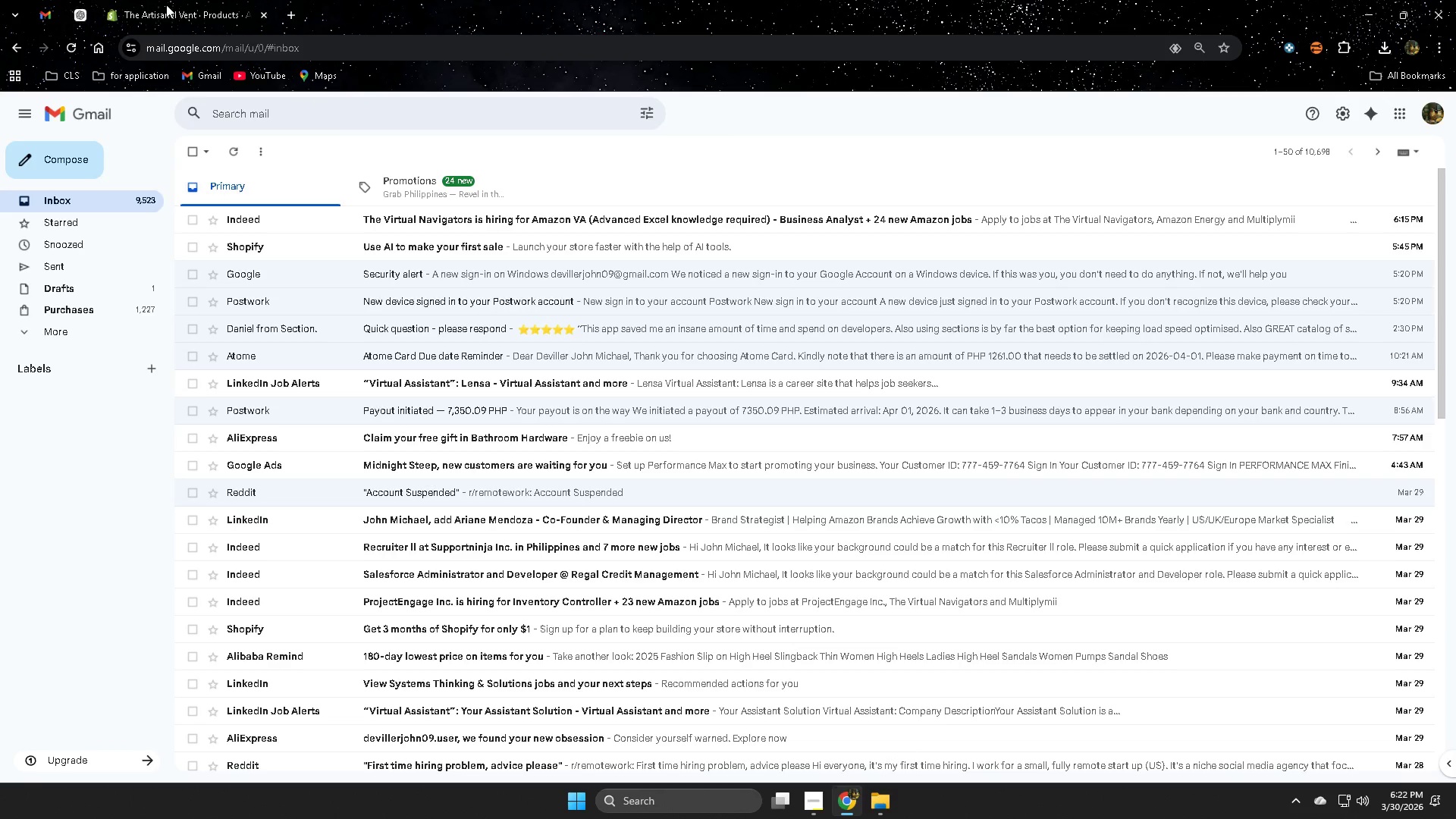 
left_click([166, 0])
 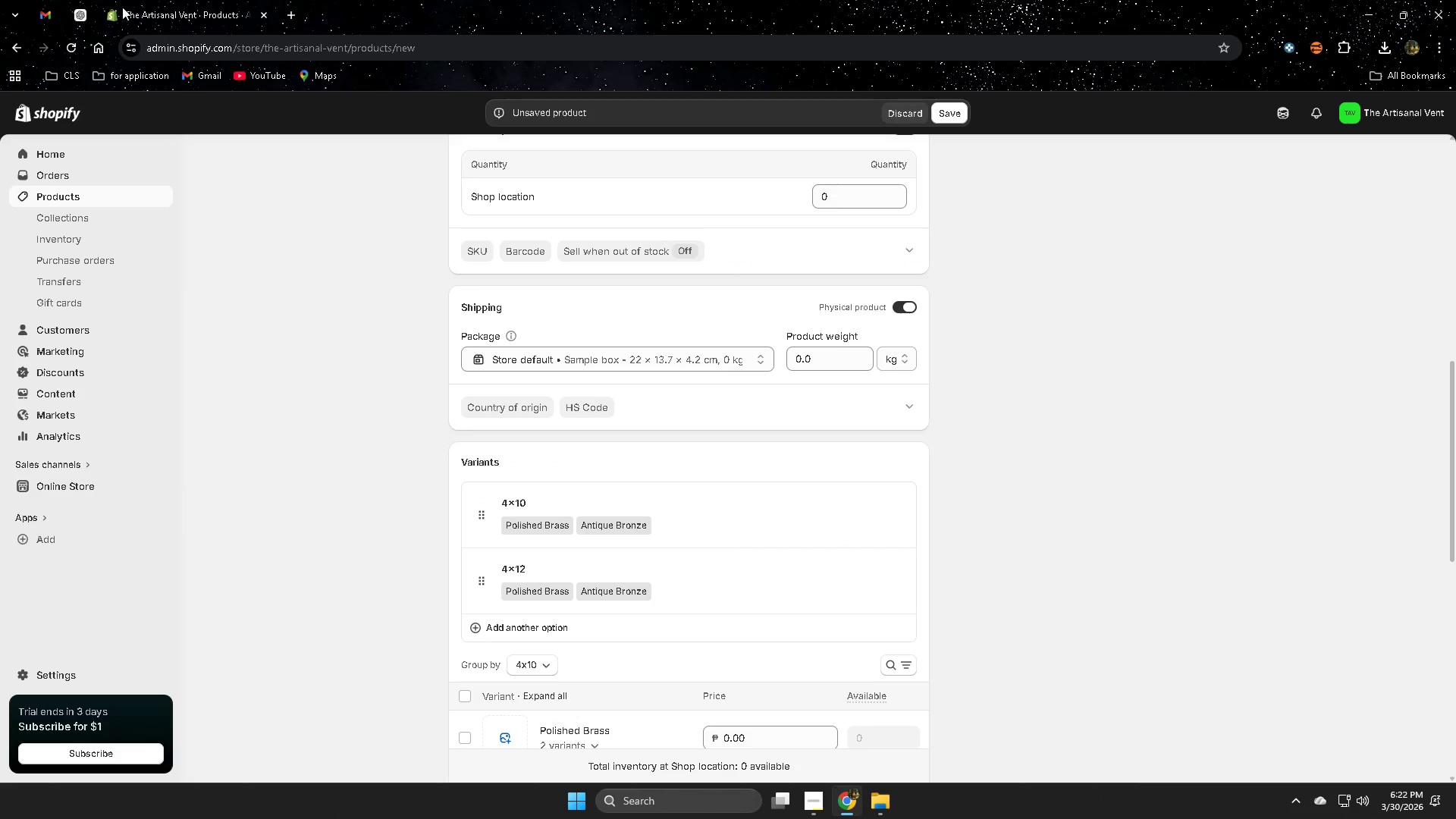 
left_click([89, 8])
 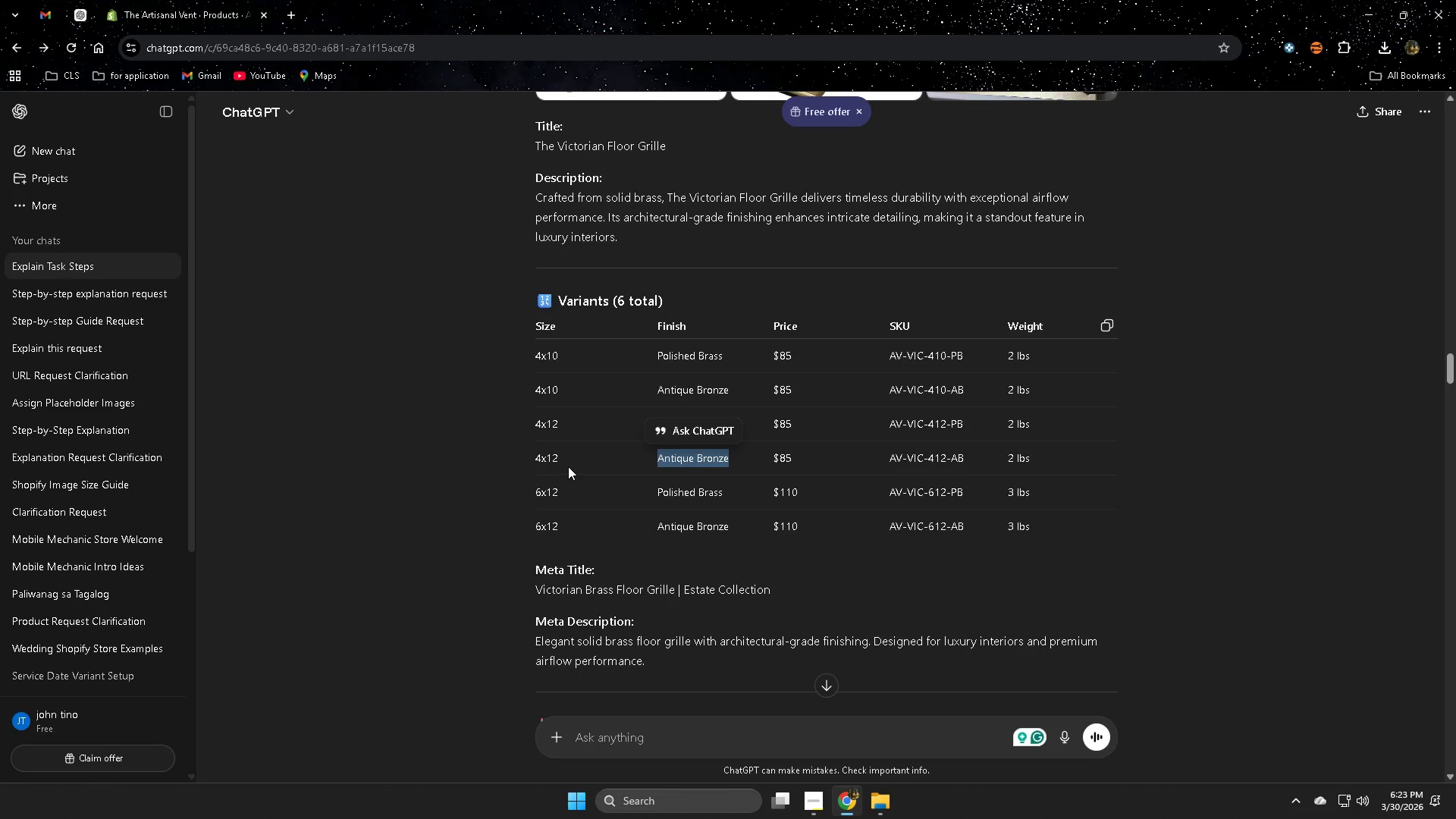 
left_click_drag(start_coordinate=[487, 434], to_coordinate=[488, 438])
 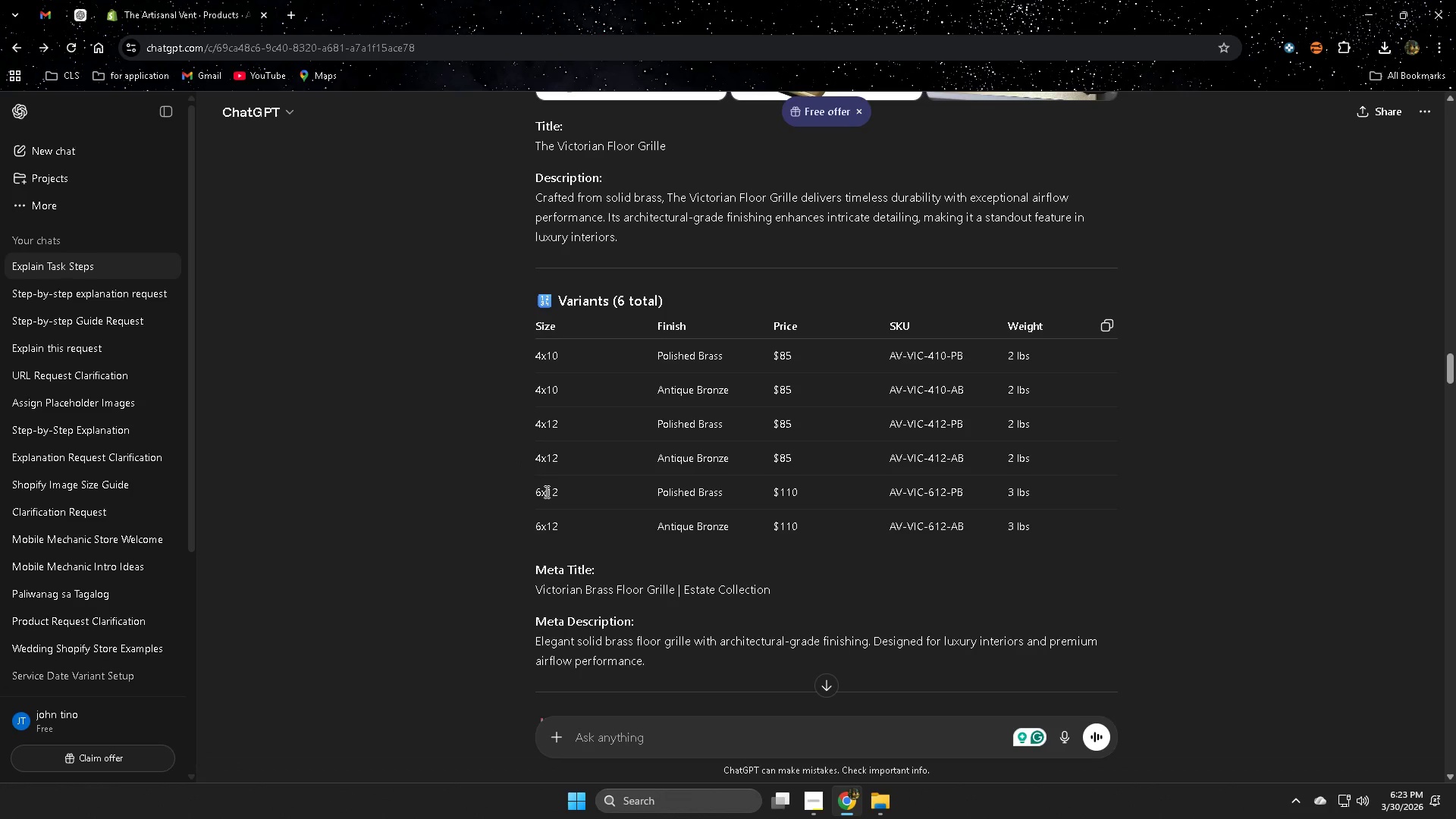 
double_click([545, 491])
 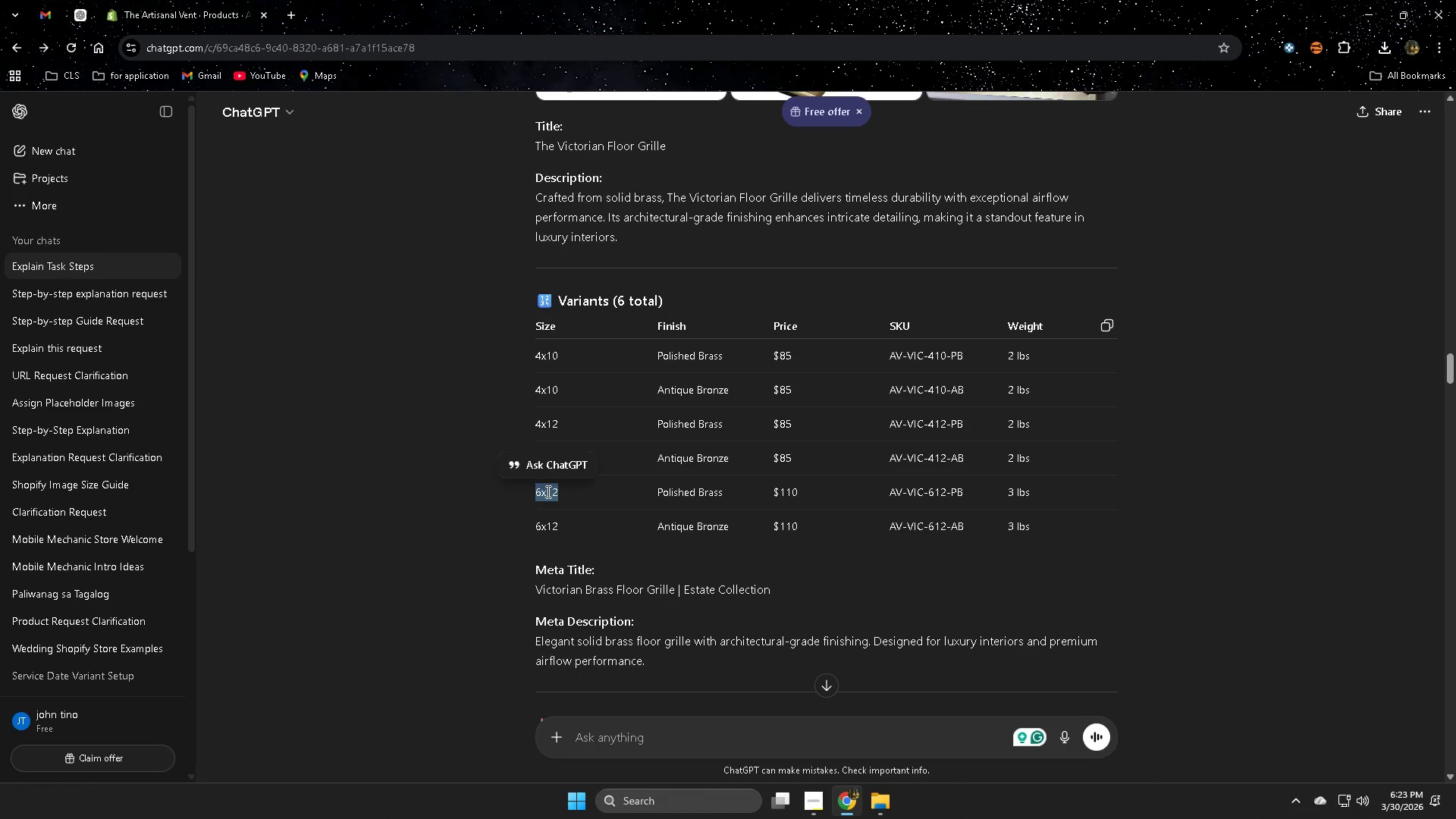 
key(Control+ControlLeft)
 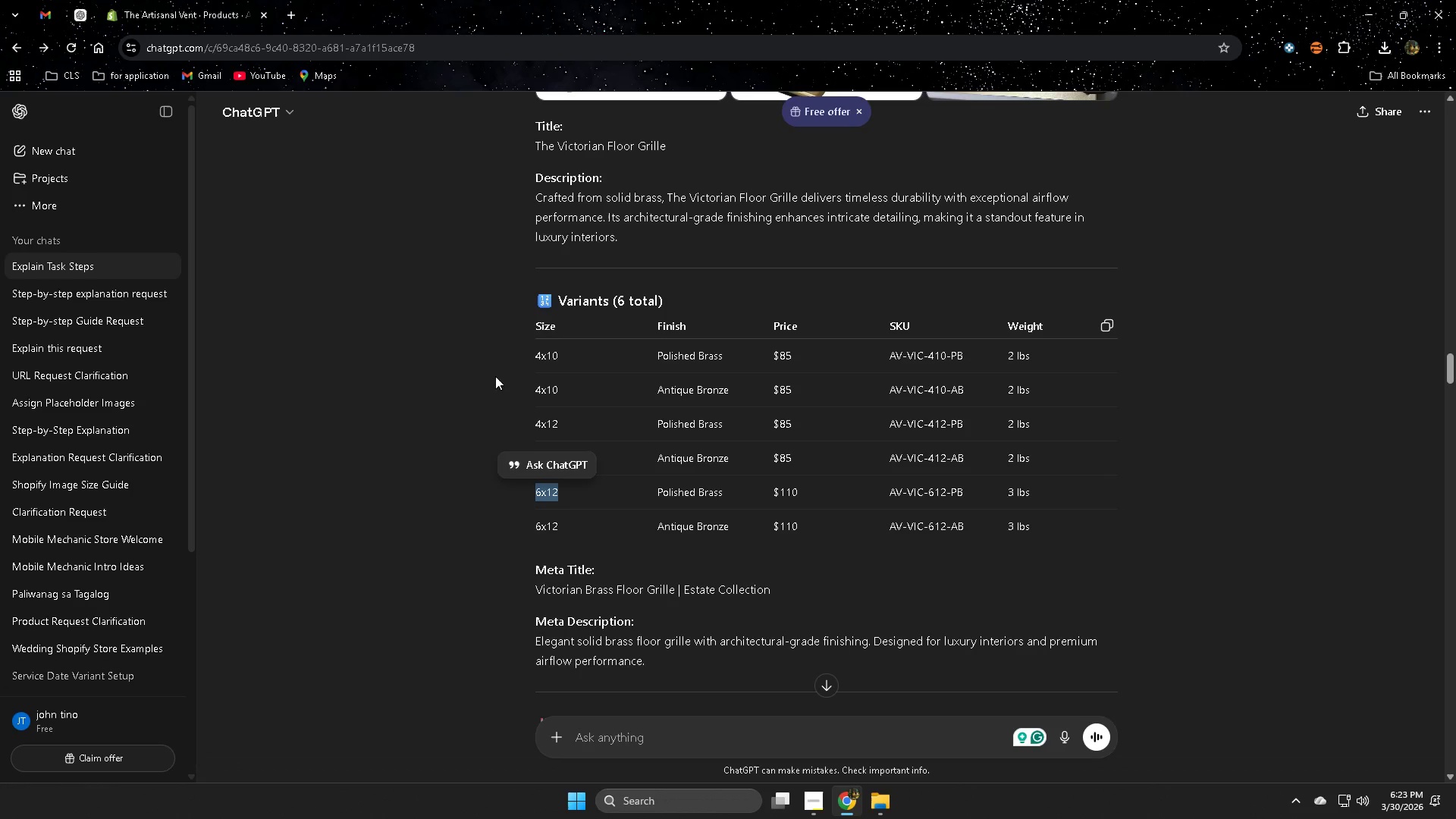 
key(Control+C)
 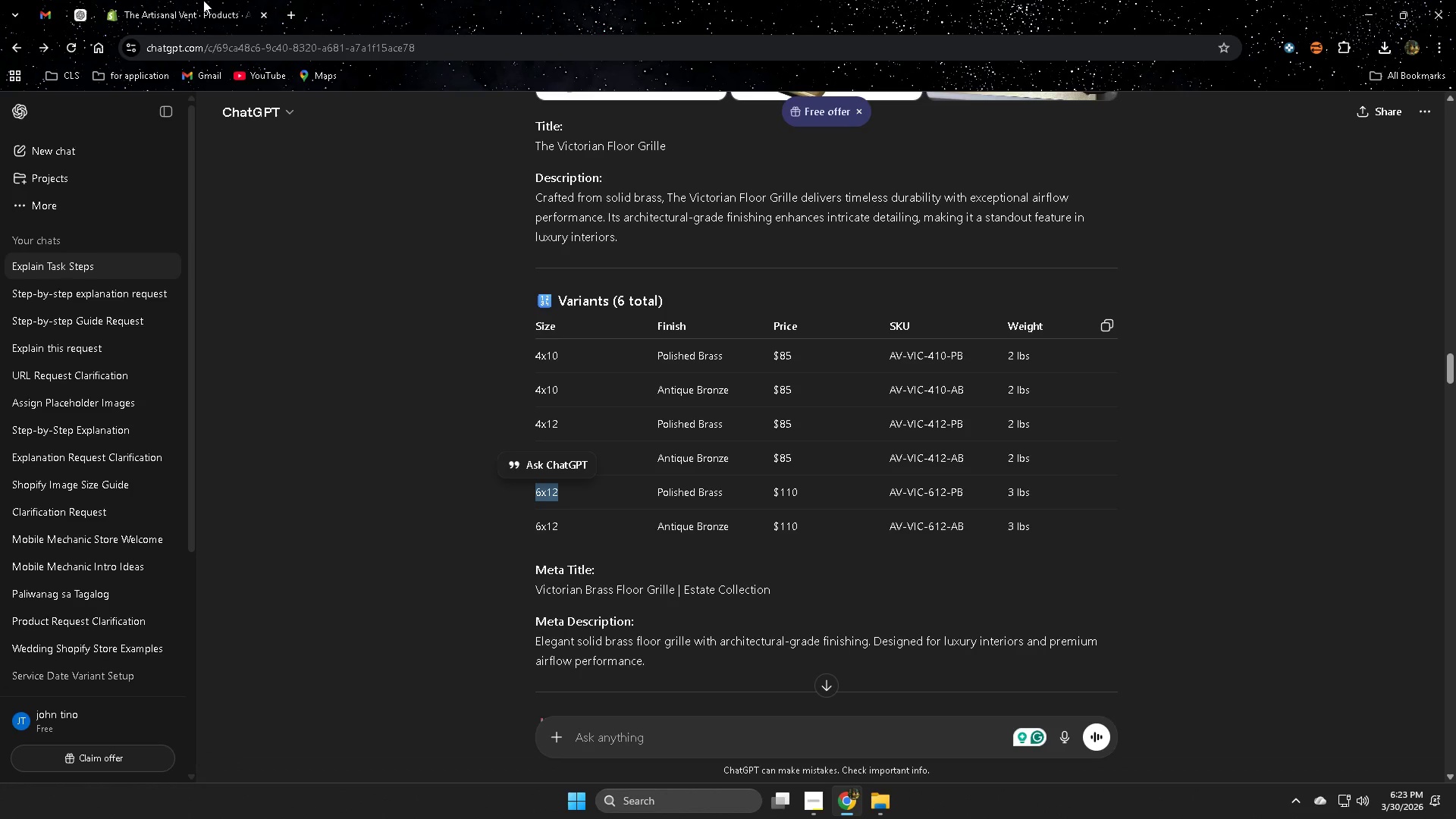 
left_click([201, 0])
 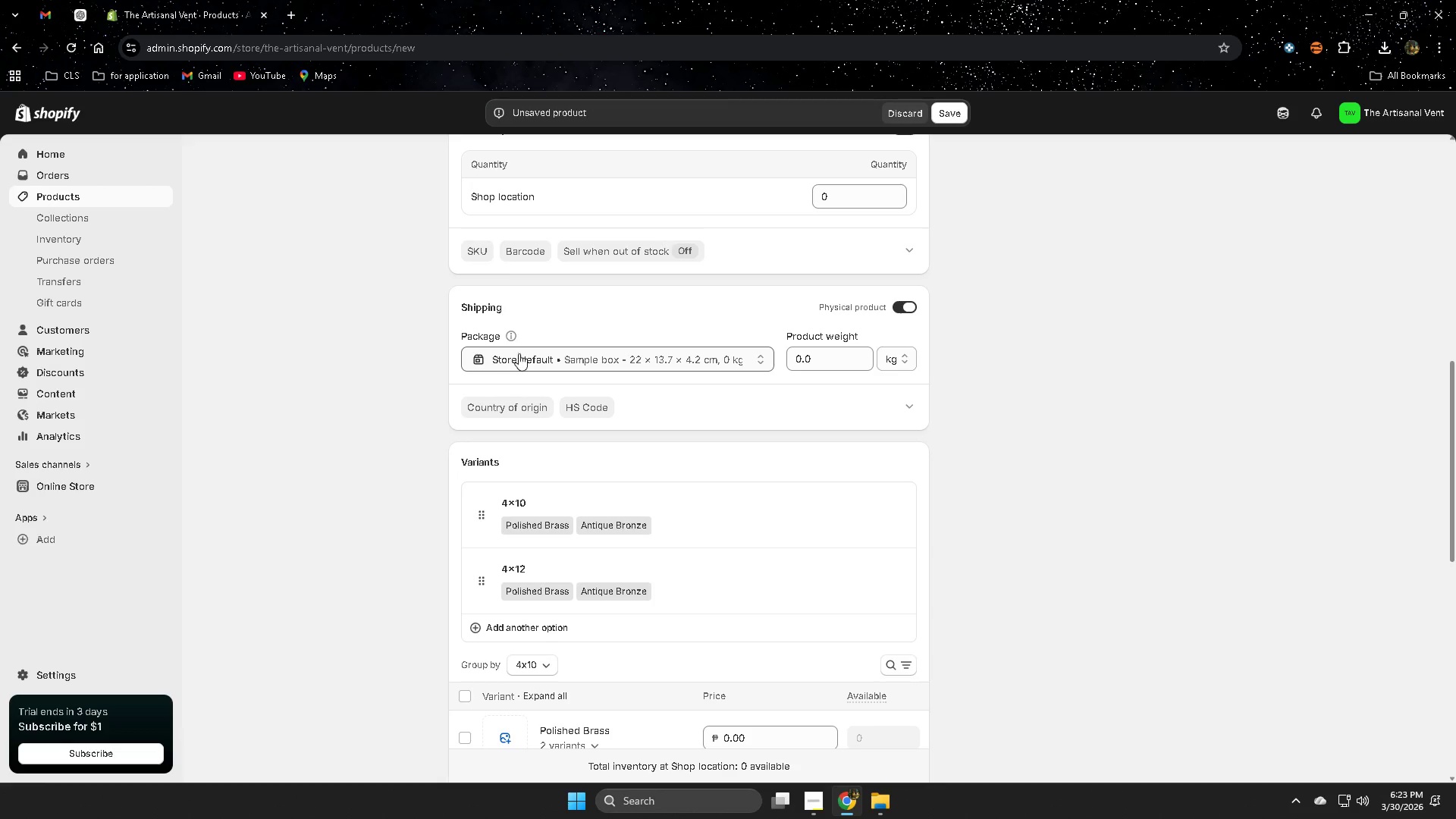 
scroll: coordinate [661, 554], scroll_direction: down, amount: 2.0
 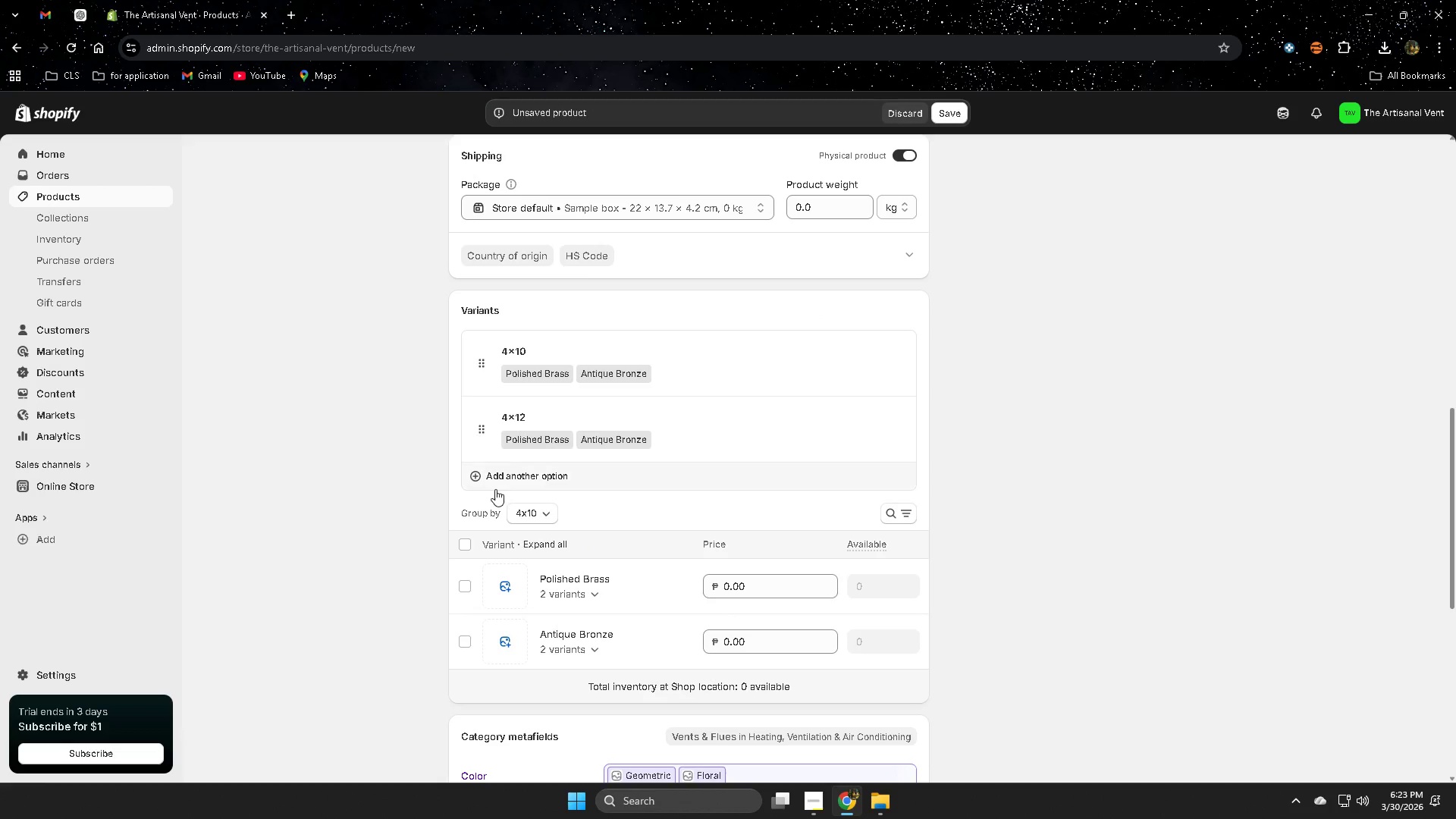 
left_click([501, 478])
 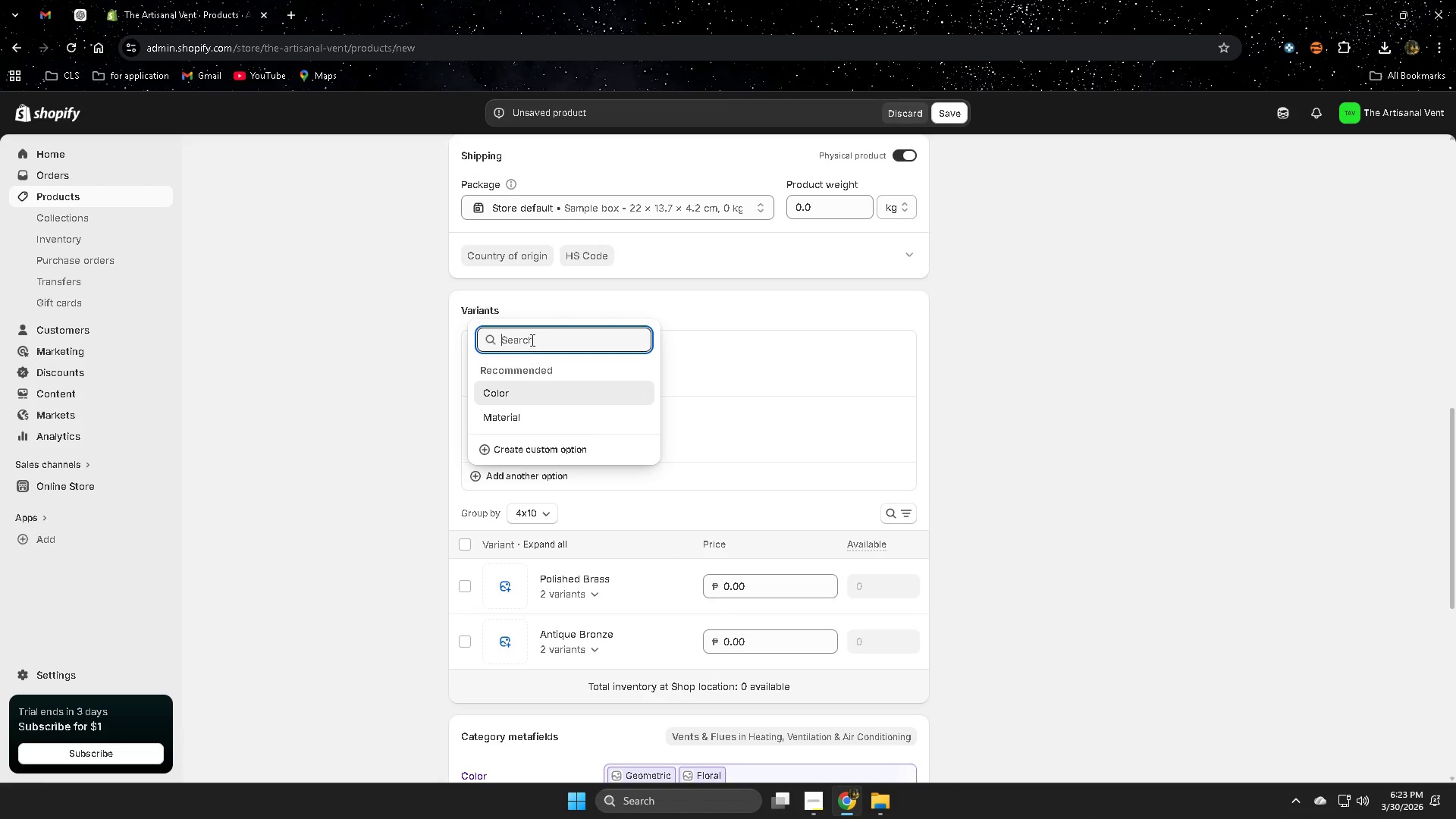 
left_click([552, 450])
 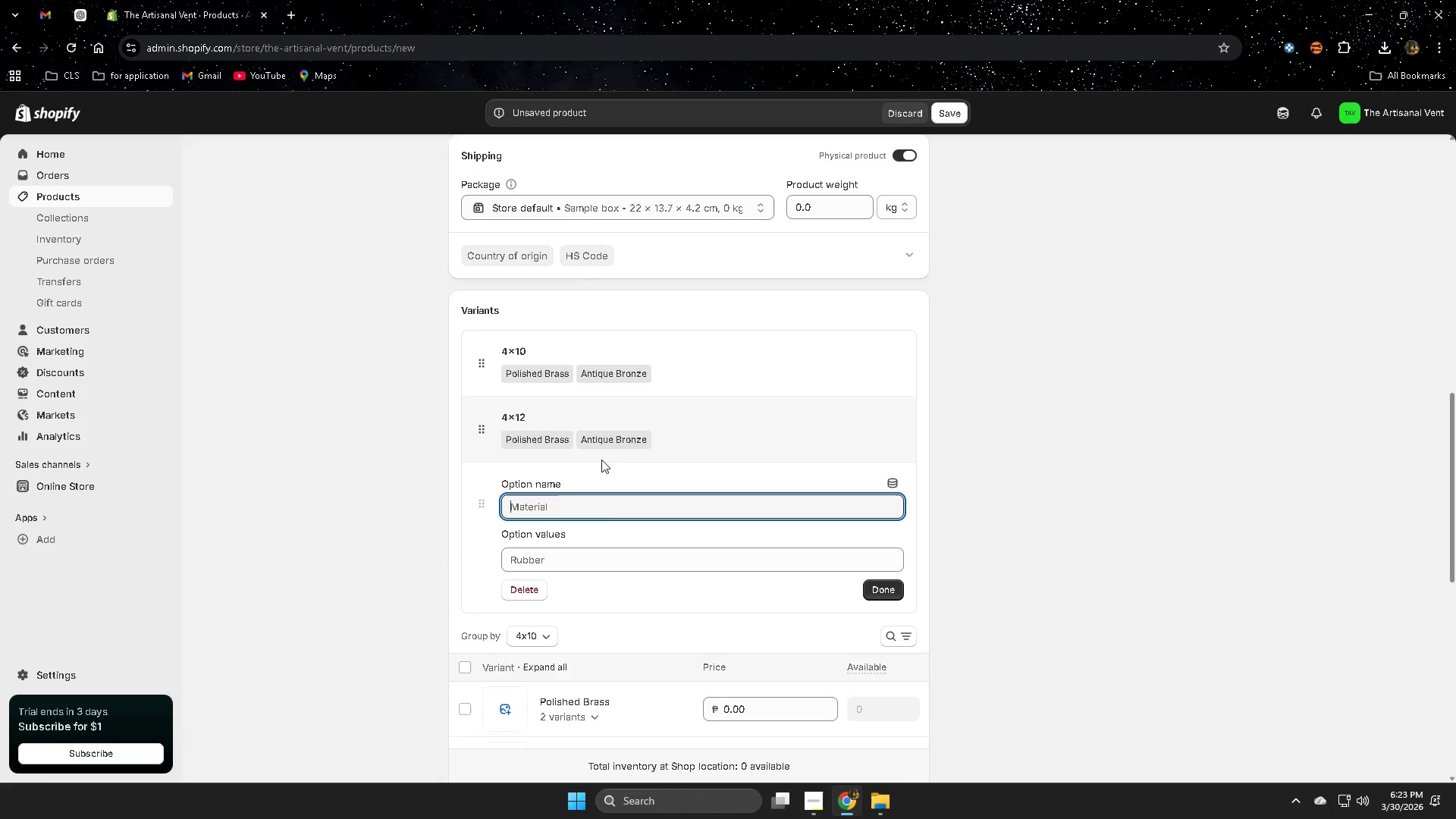 
key(Control+V)
 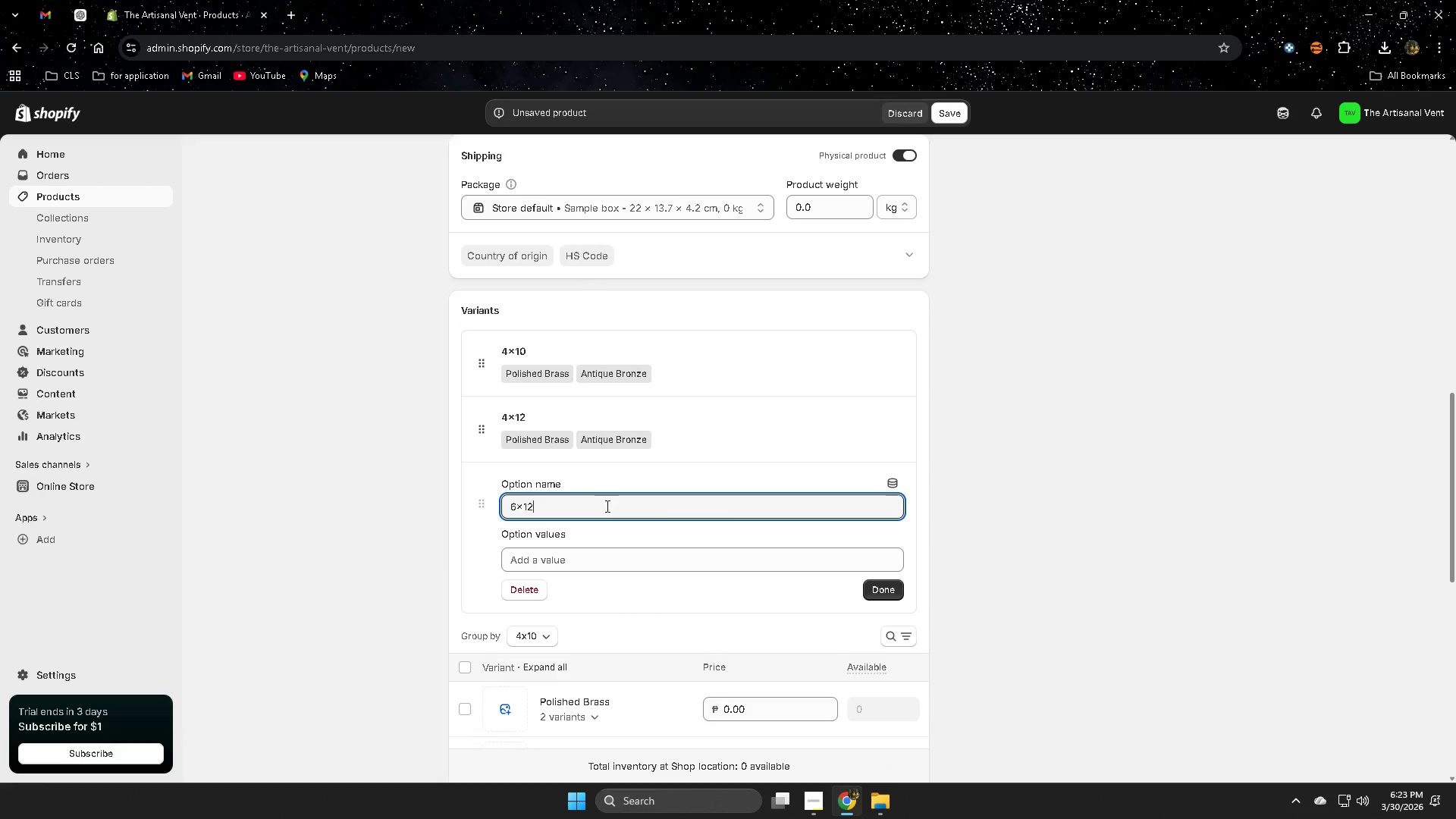 
left_click([375, 466])
 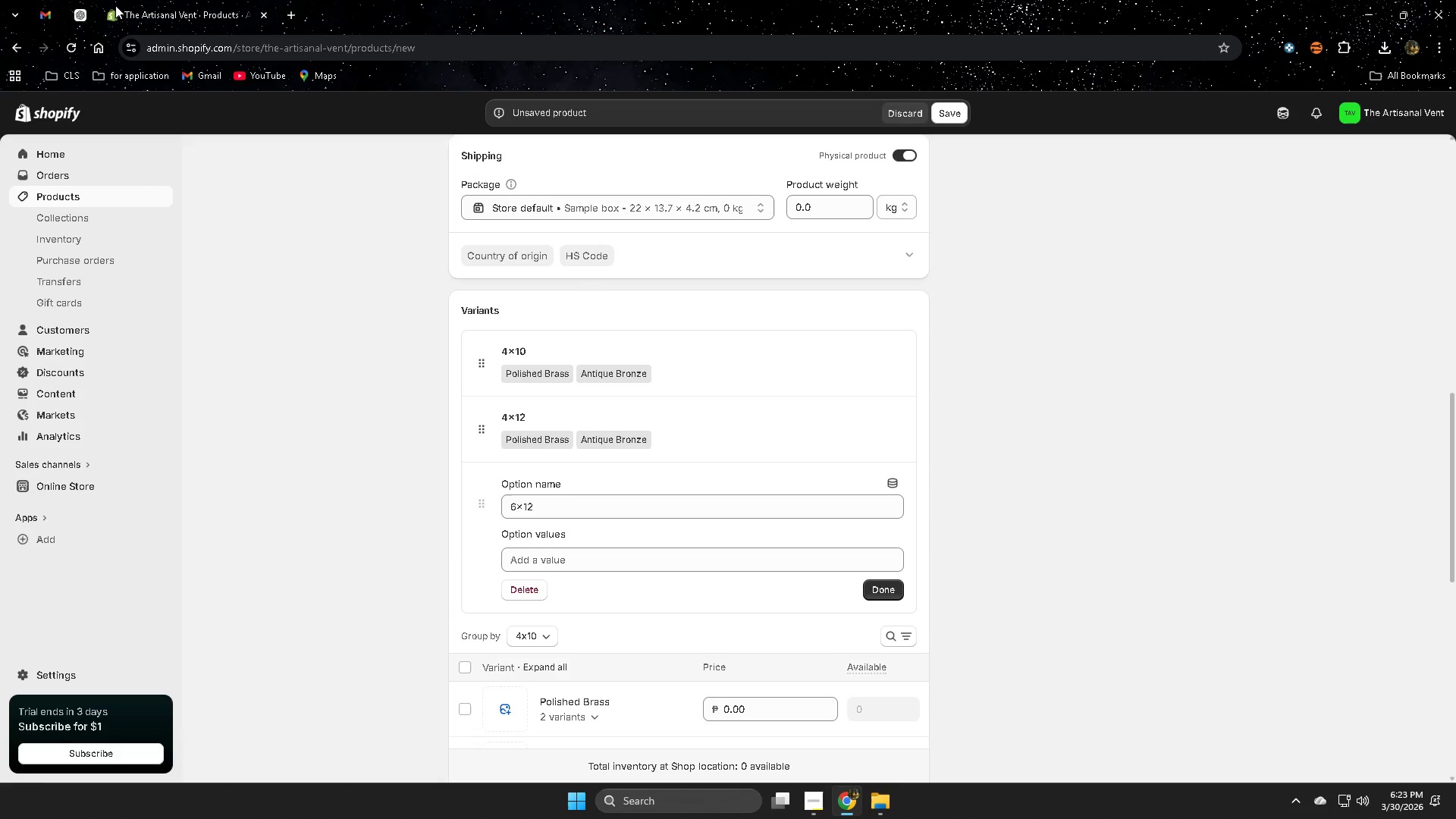 
double_click([76, 15])
 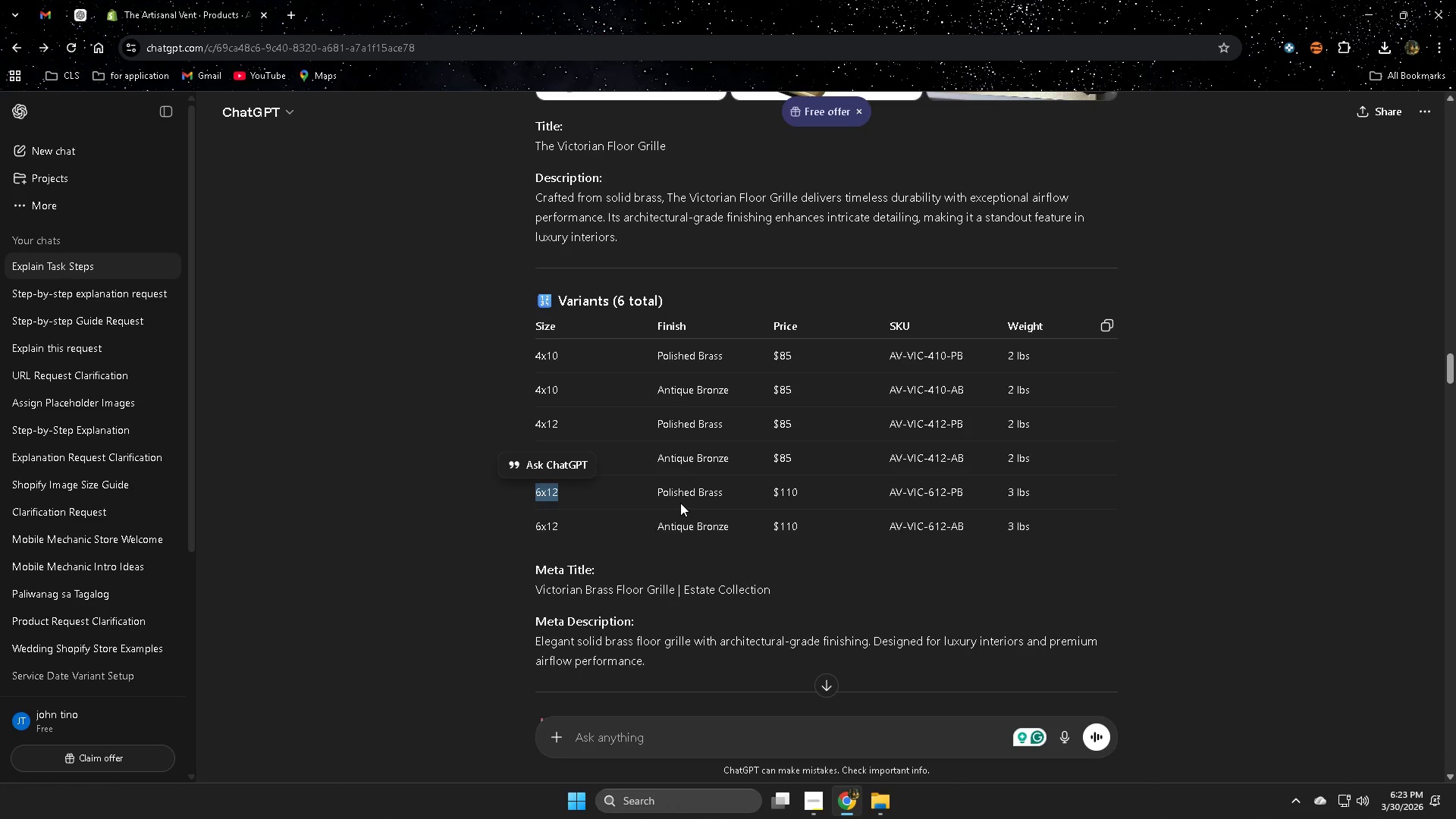 
double_click([681, 494])
 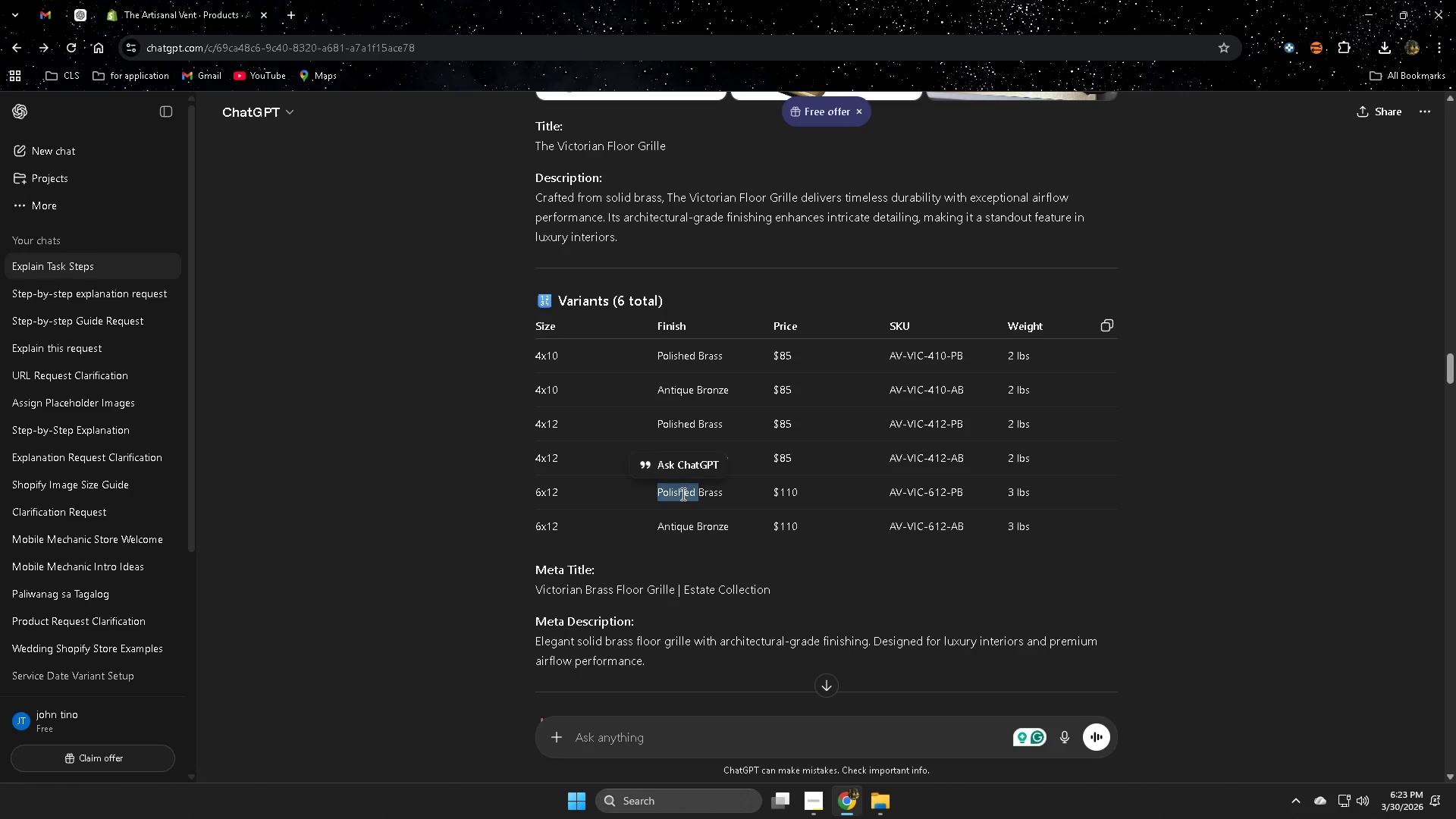 
triple_click([682, 494])
 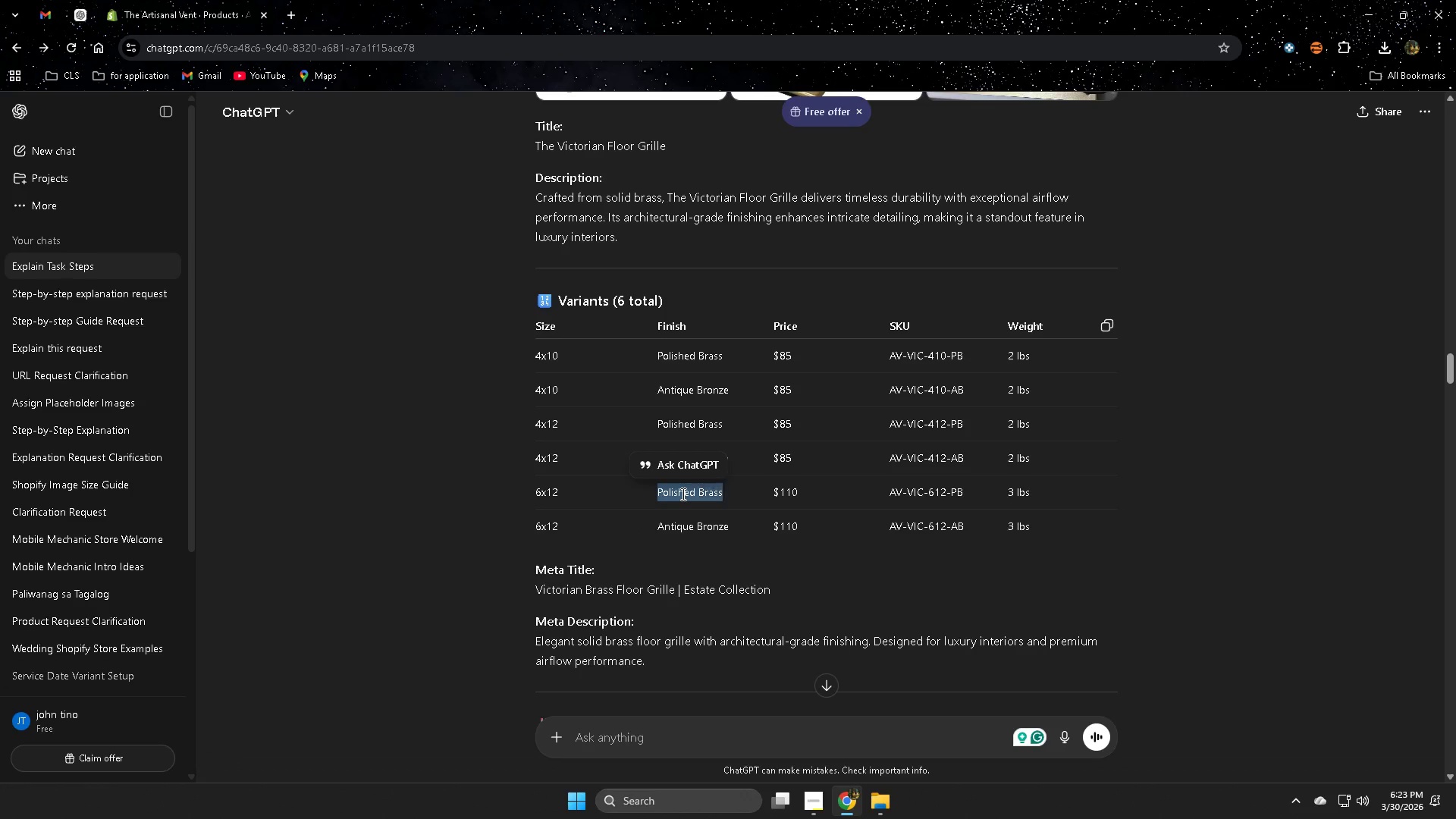 
key(Control+ControlLeft)
 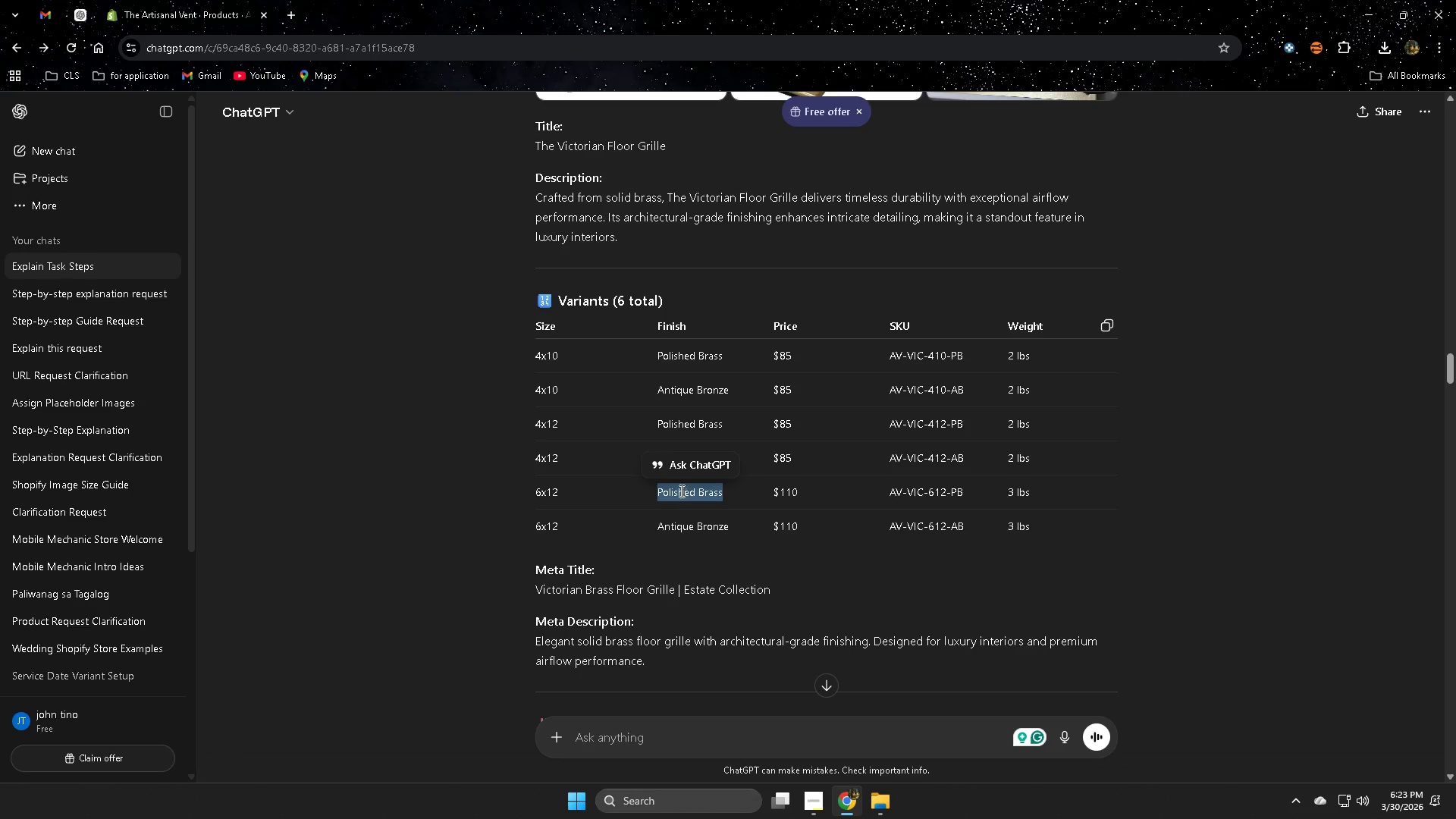 
key(Control+C)
 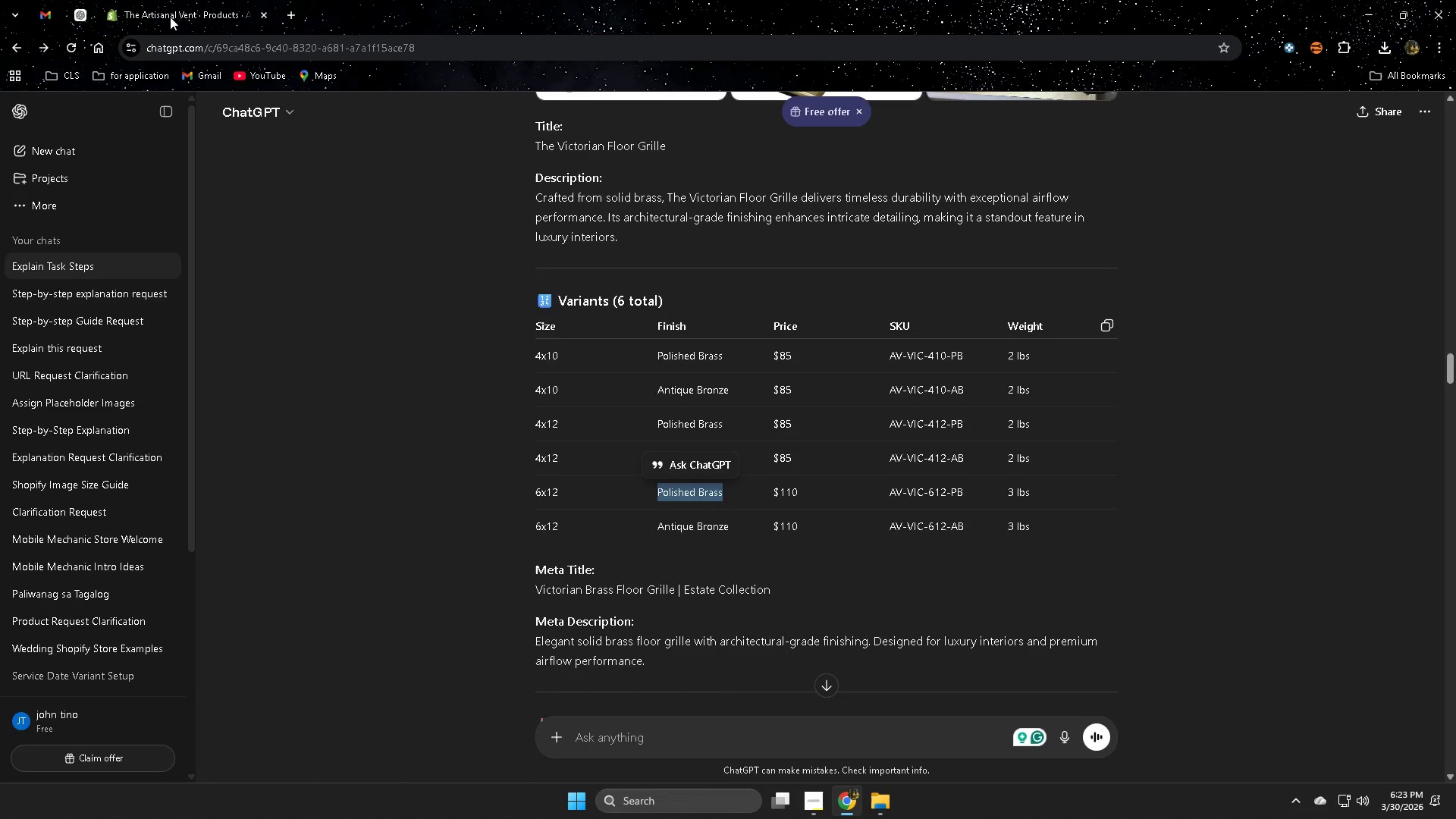 
left_click([165, 0])
 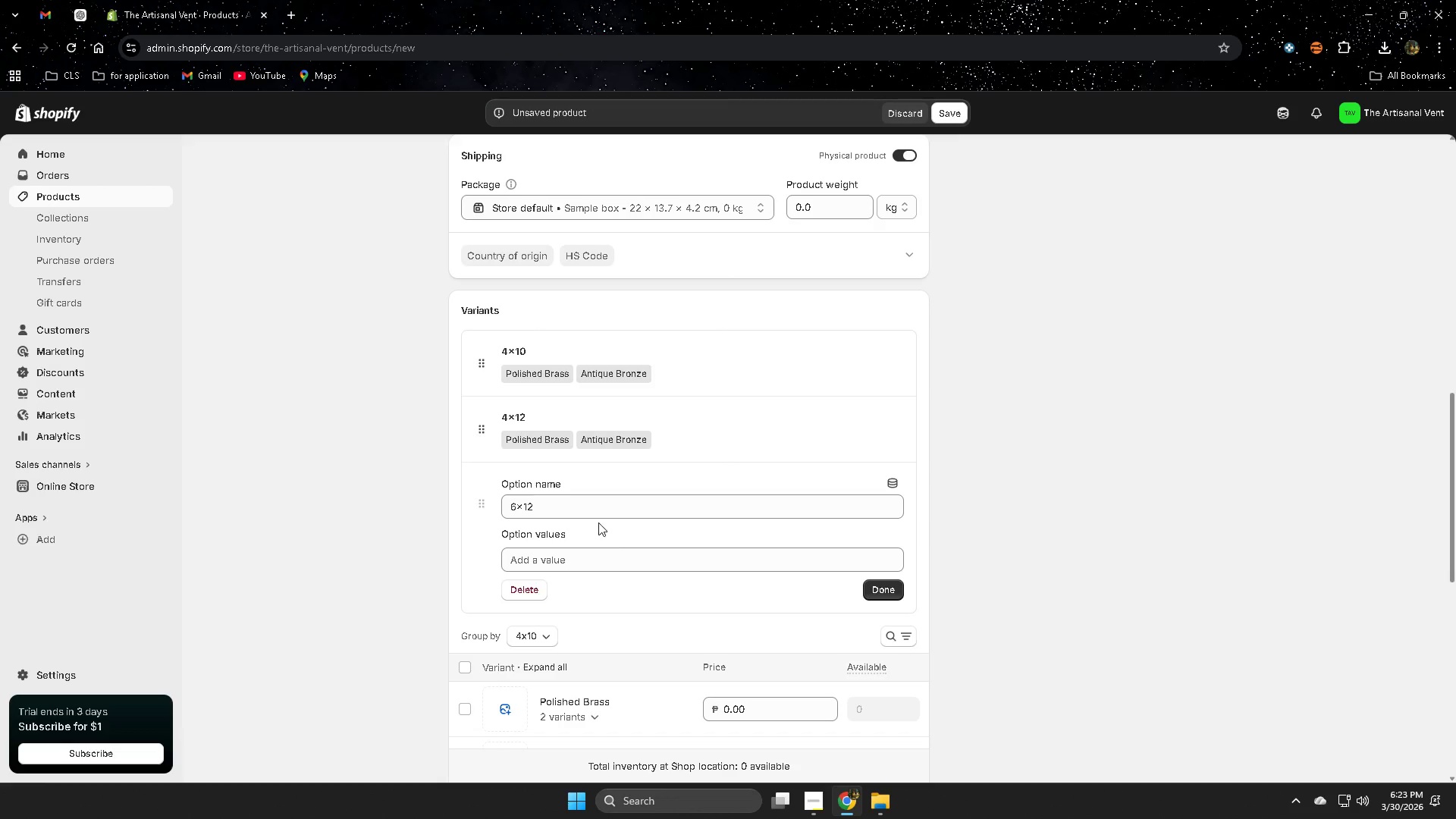 
left_click([610, 564])
 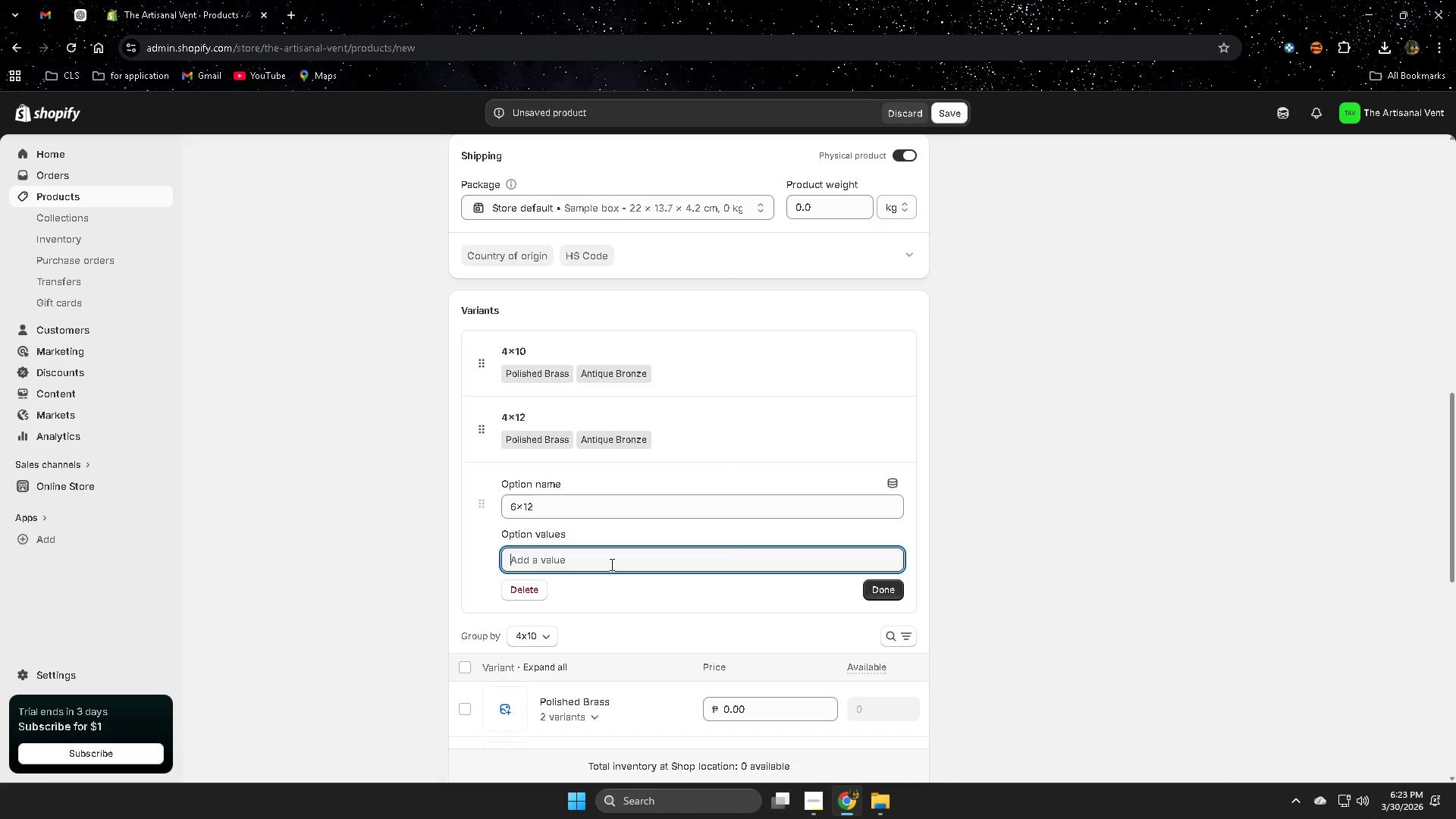 
key(Control+ControlLeft)
 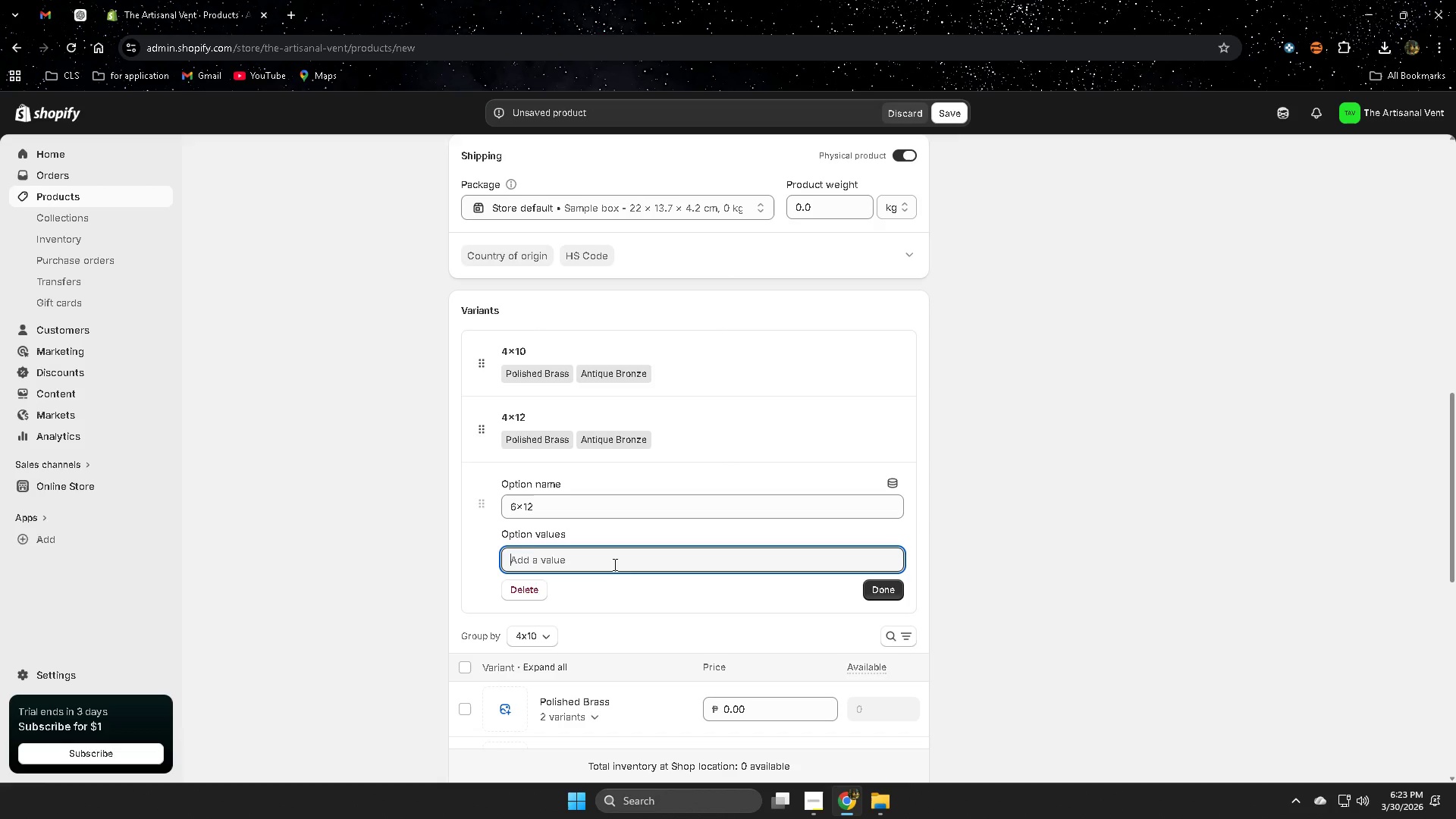 
key(Control+V)
 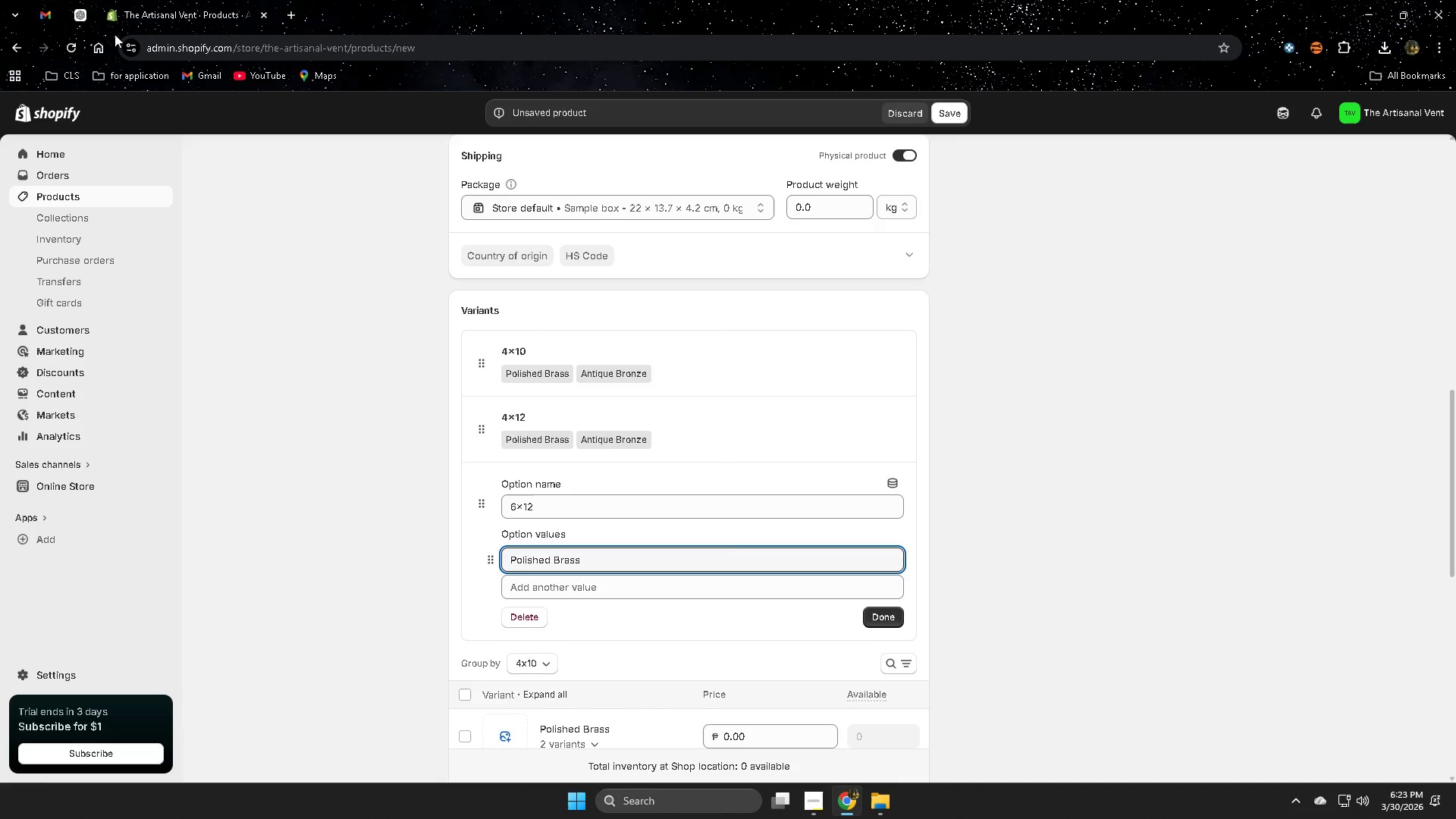 
left_click([84, 18])
 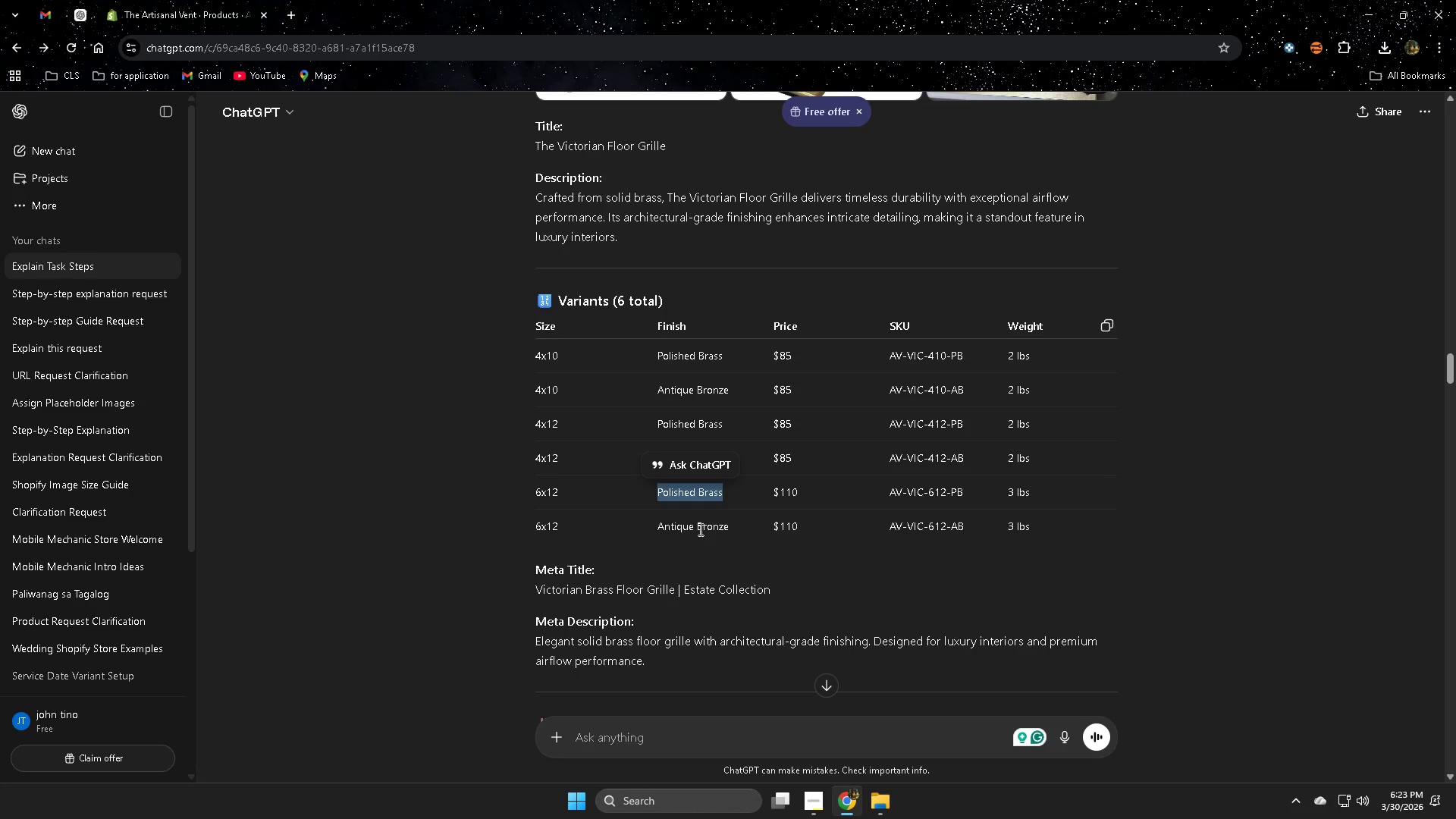 
double_click([695, 526])
 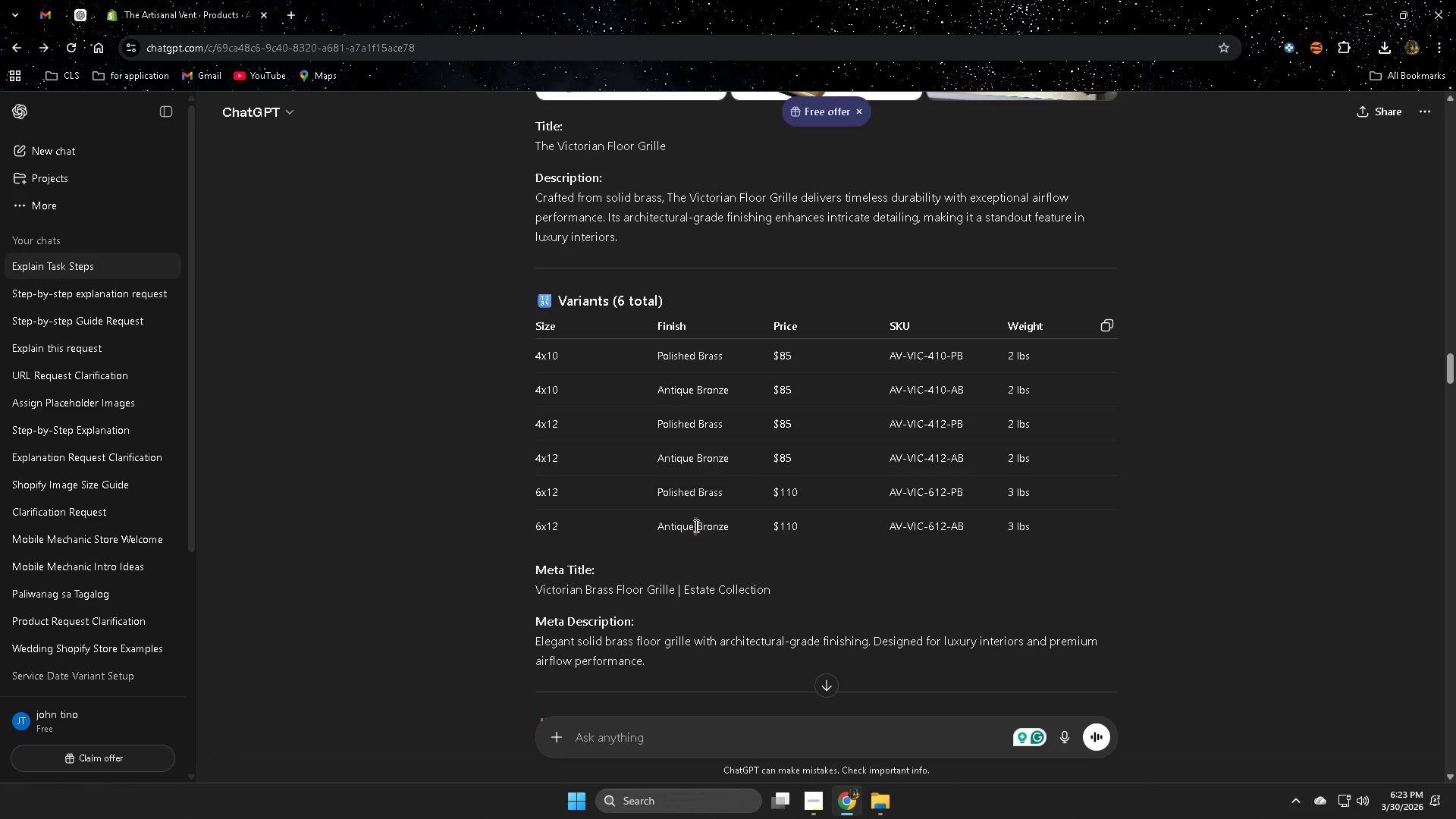 
triple_click([695, 526])
 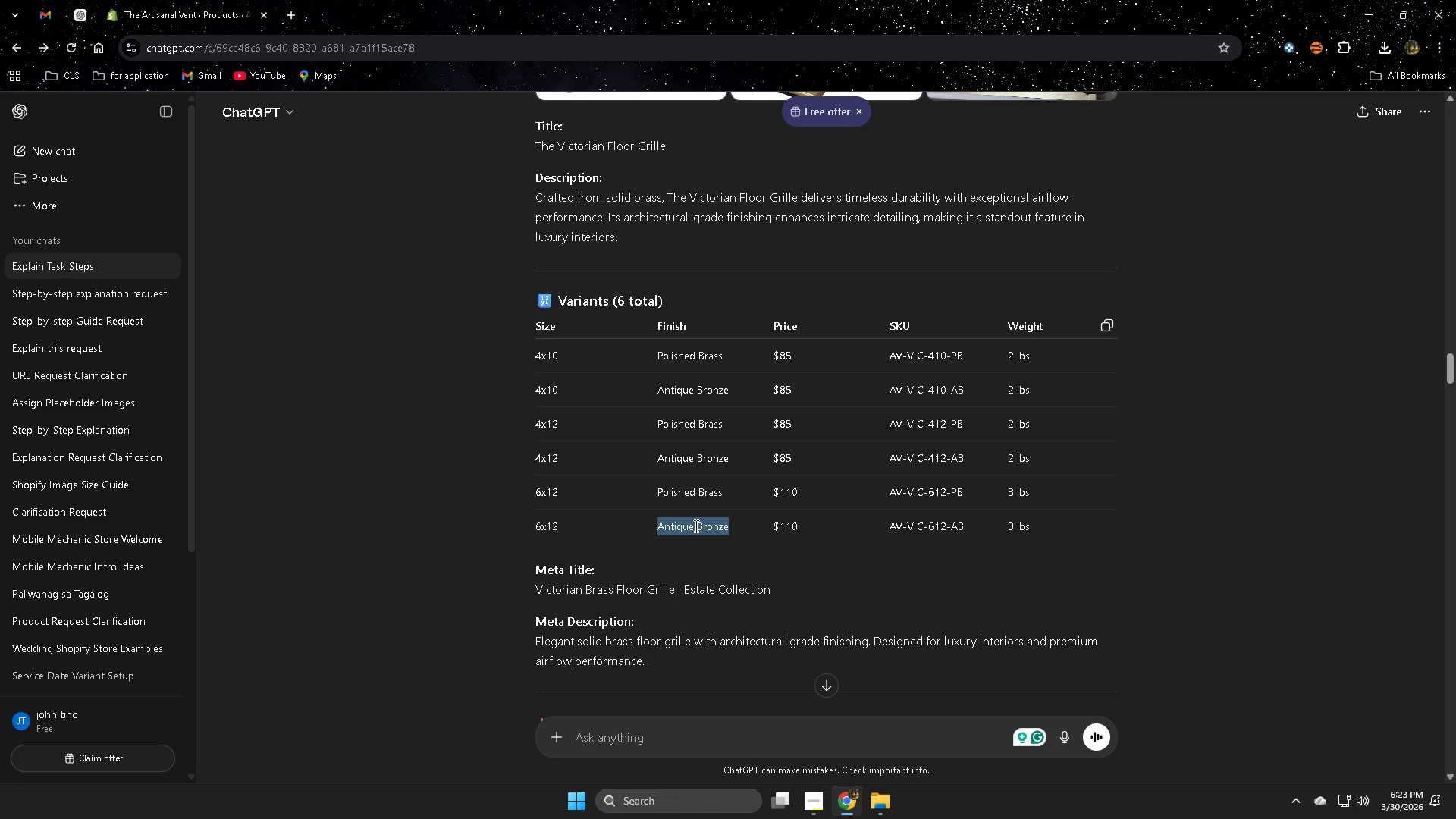 
key(Control+ControlLeft)
 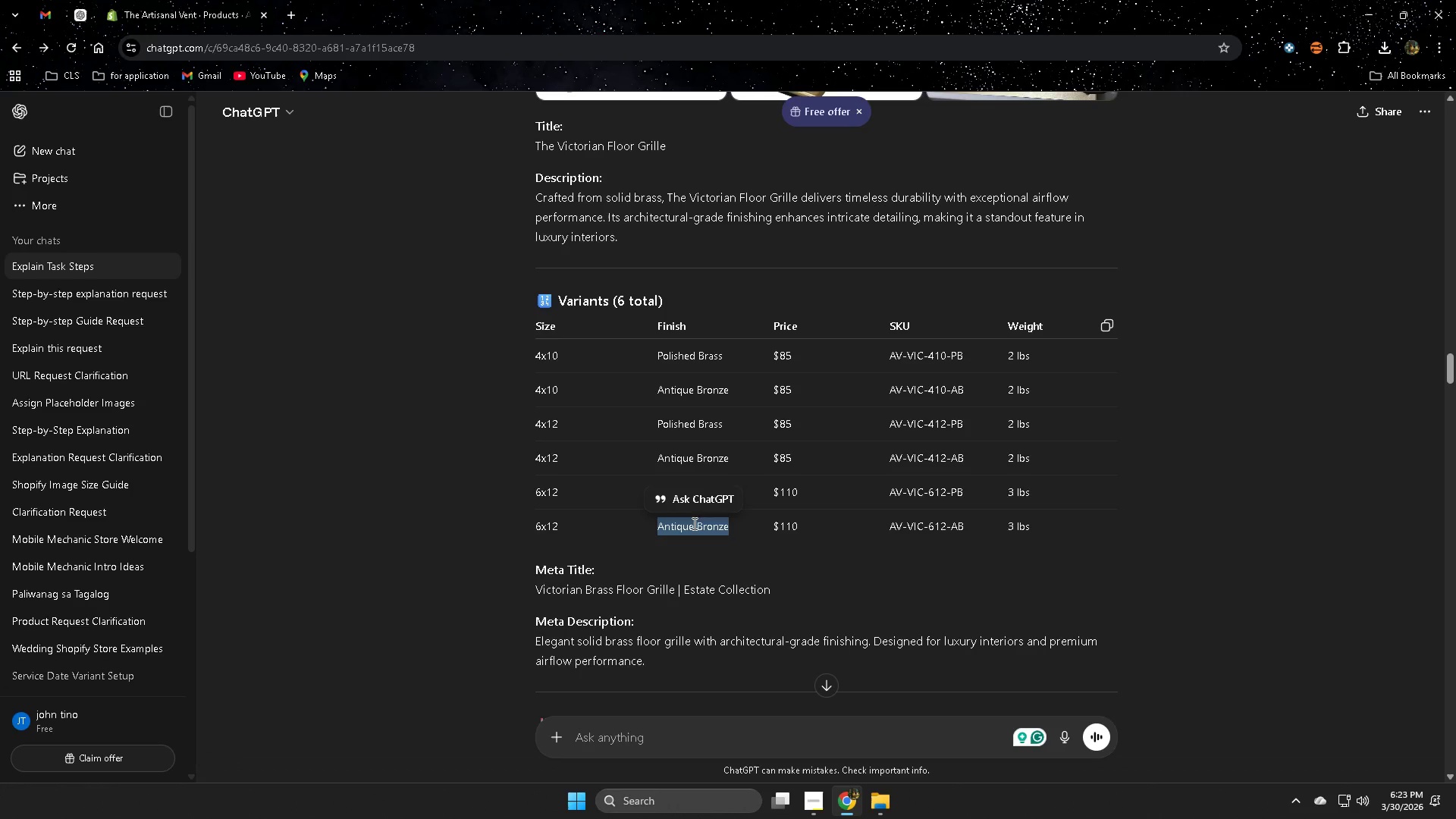 
key(Control+C)
 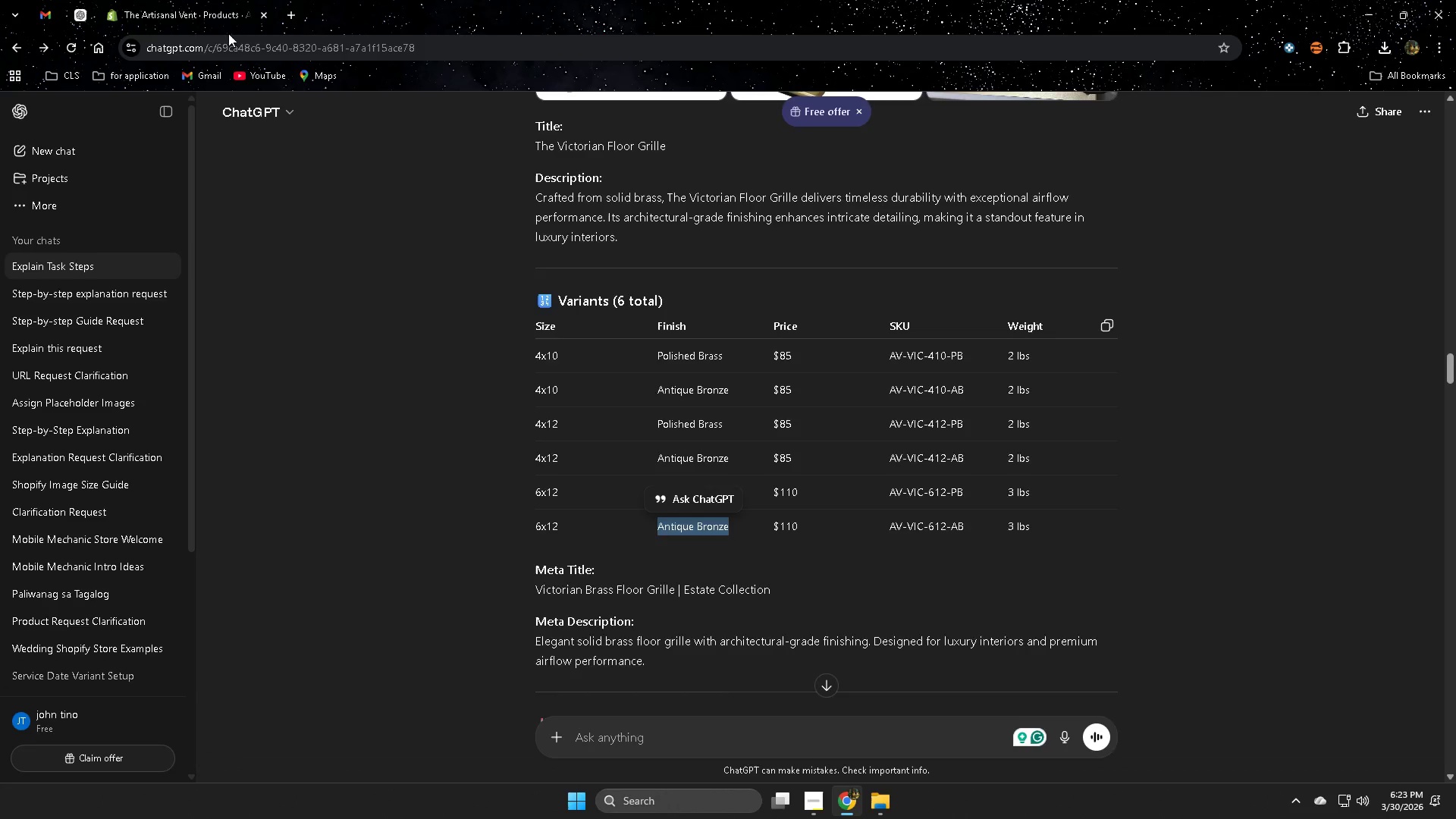 
left_click([228, 30])
 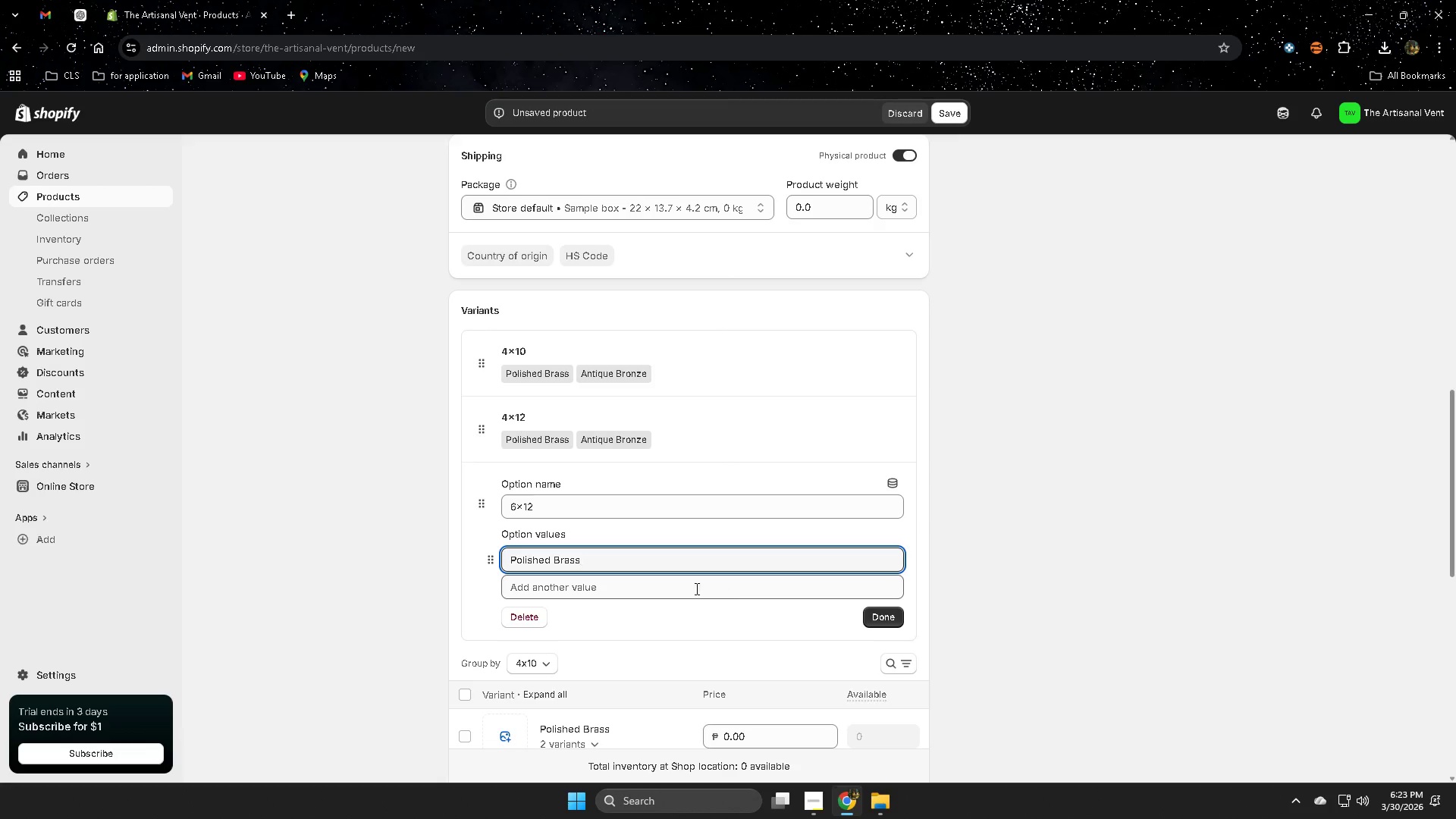 
left_click([682, 597])
 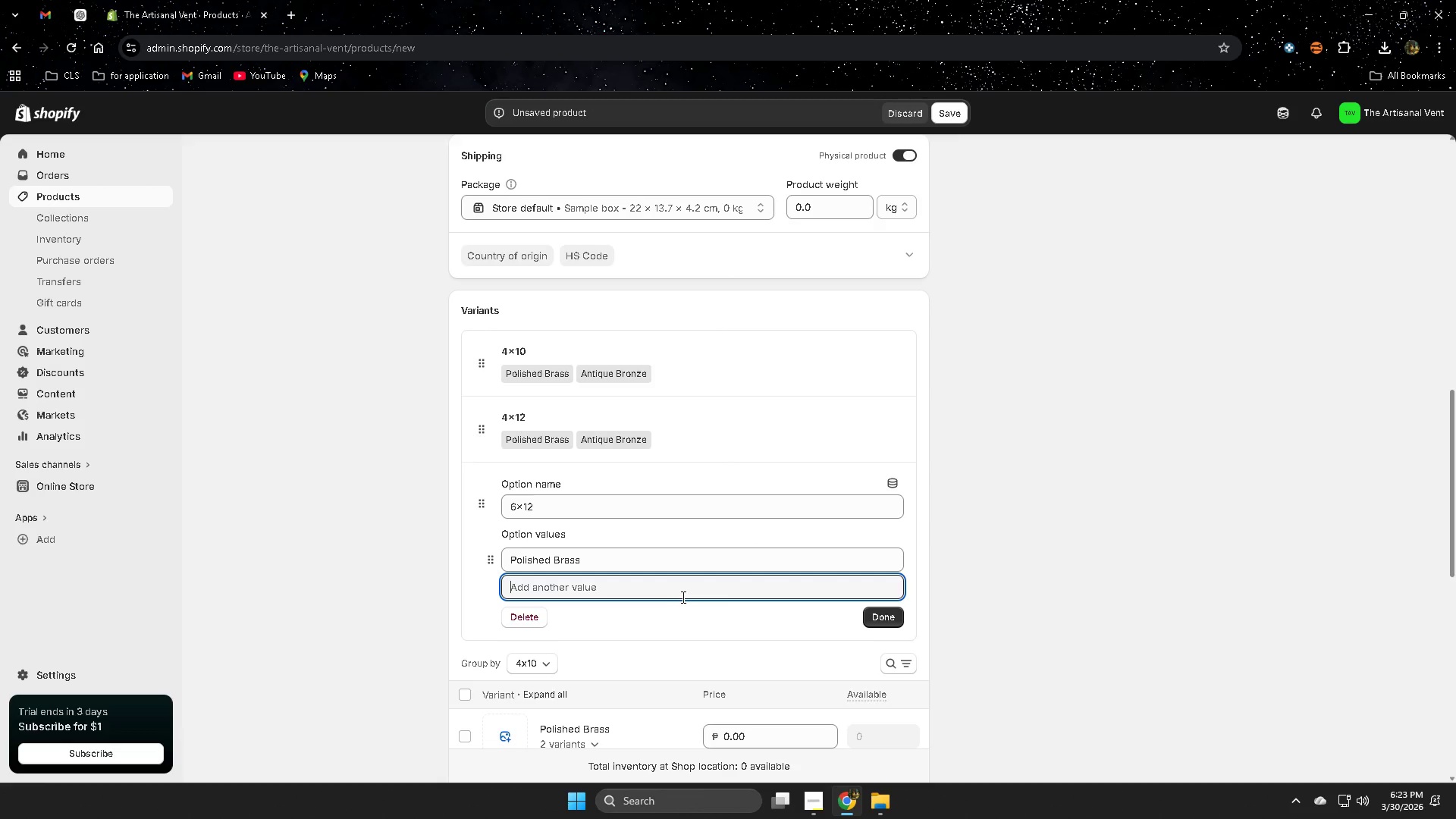 
key(Control+ControlLeft)
 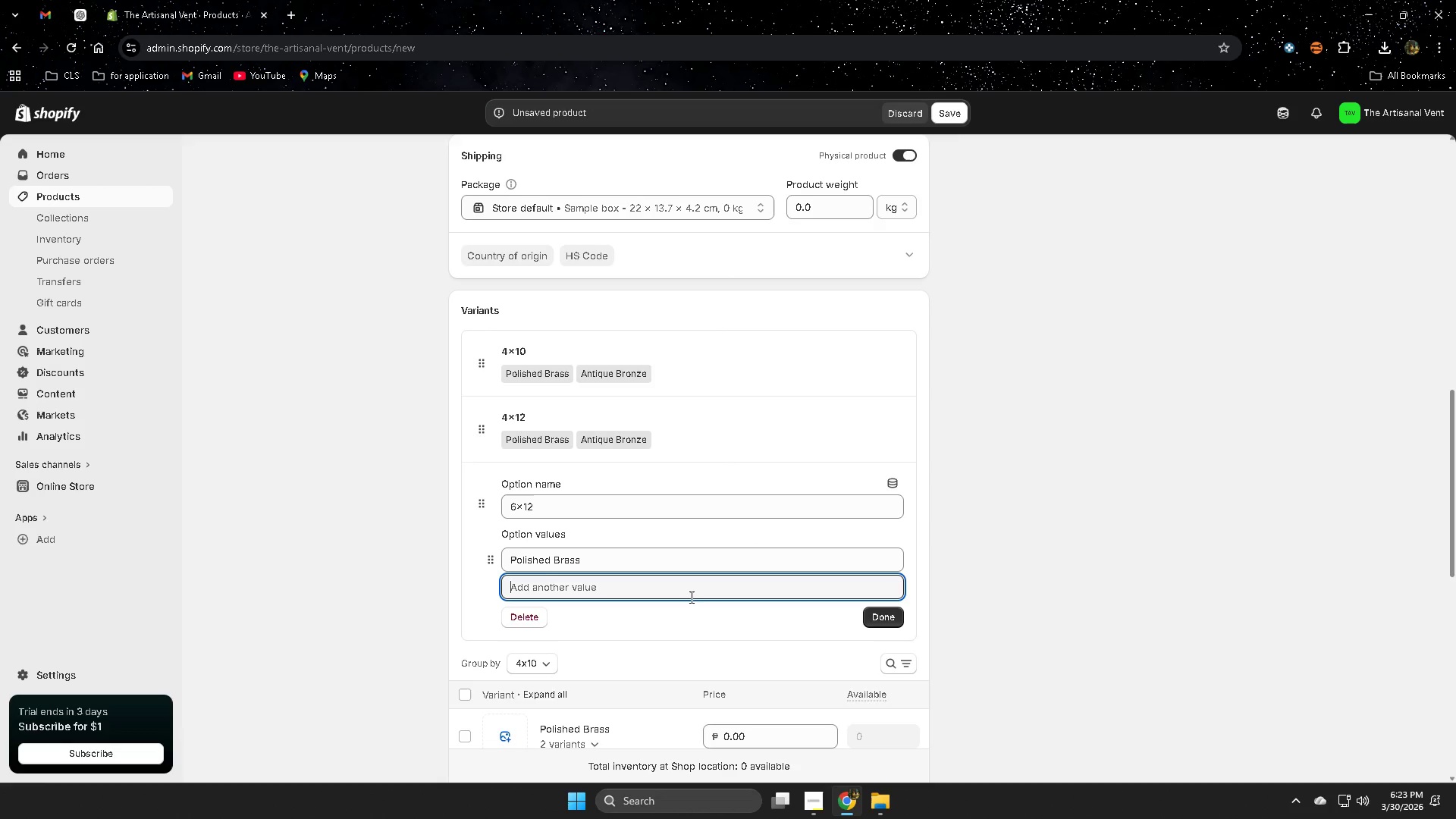 
key(Control+V)
 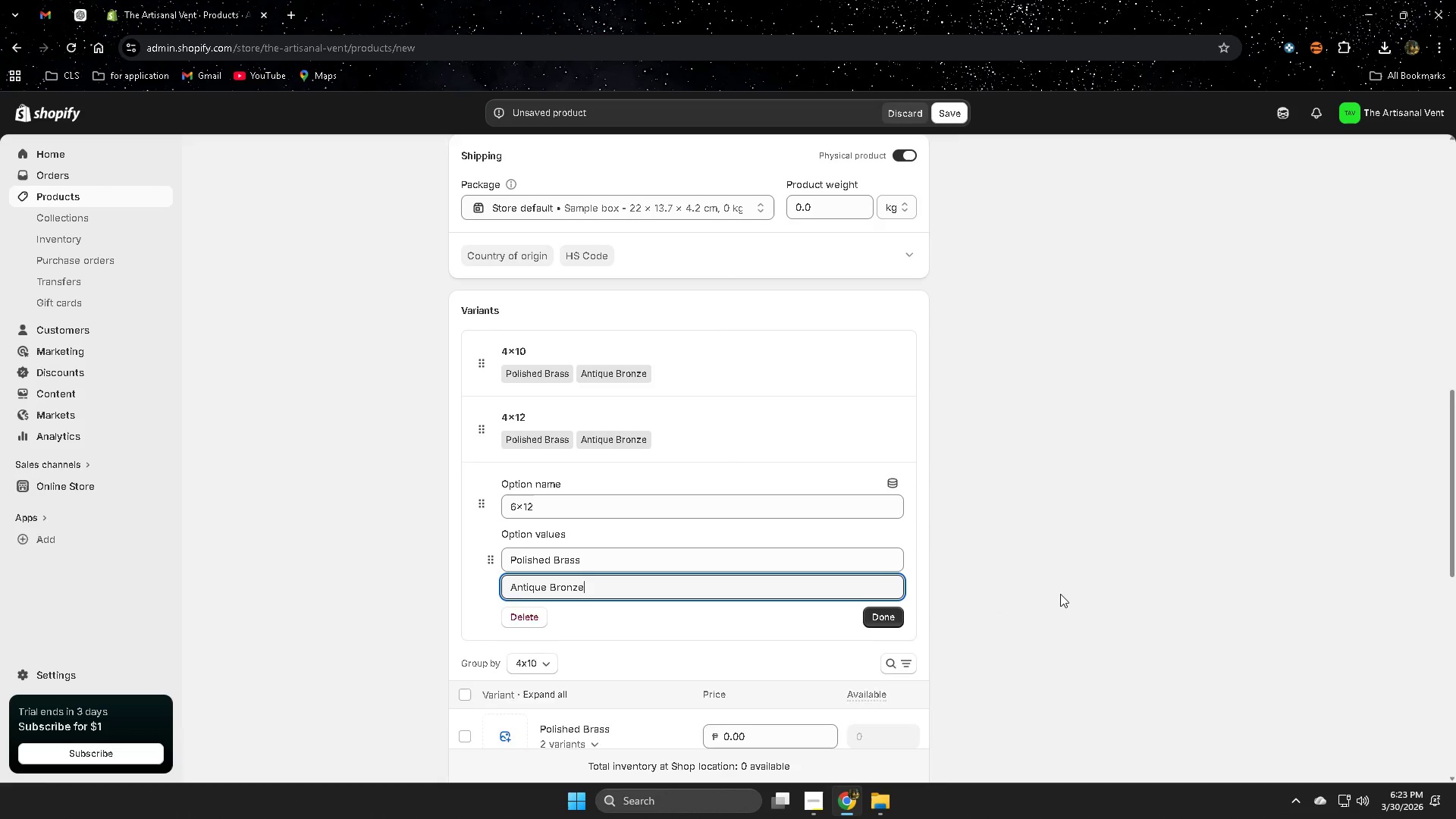 
left_click([1062, 593])
 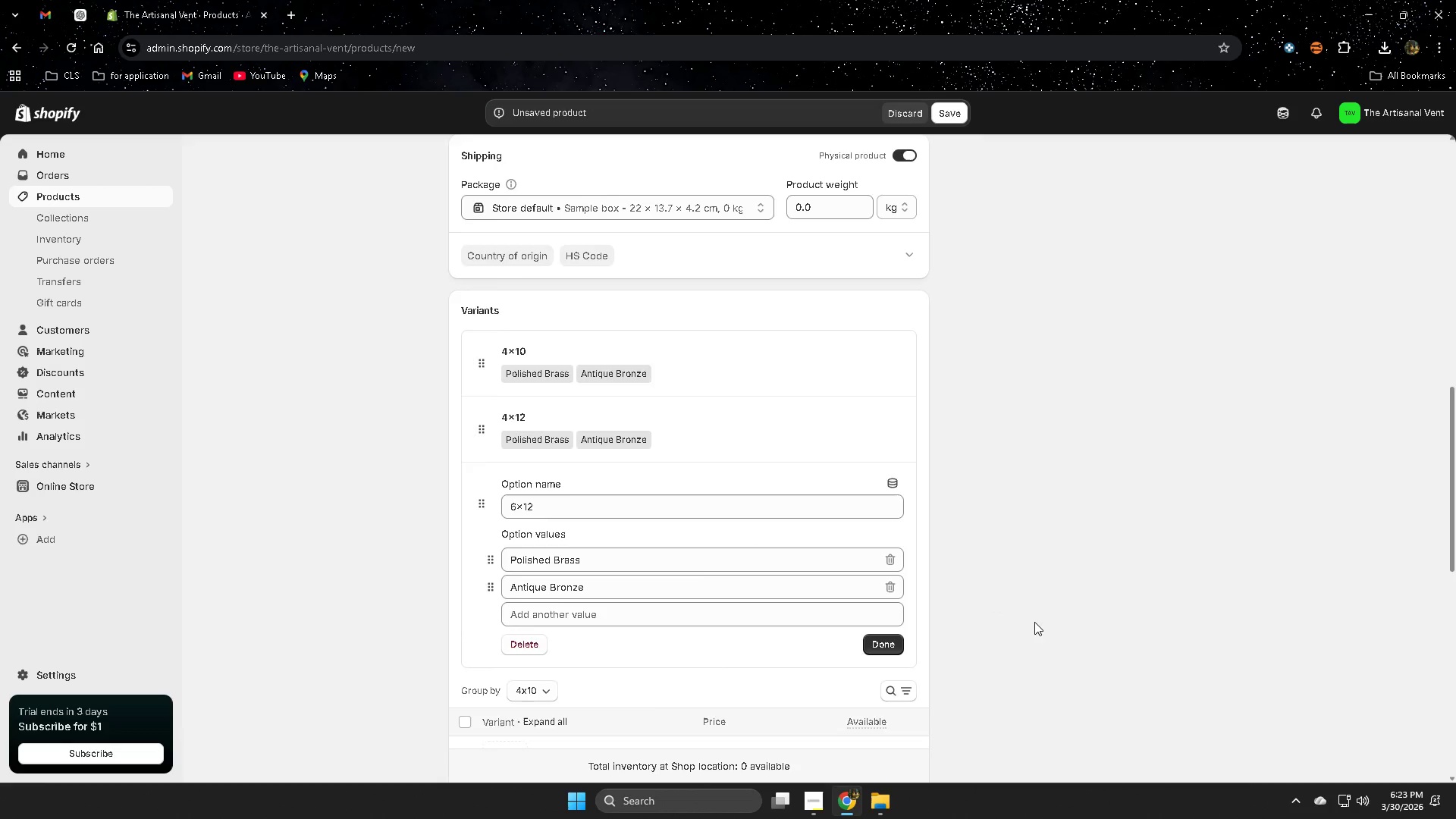 
scroll: coordinate [1034, 624], scroll_direction: down, amount: 2.0
 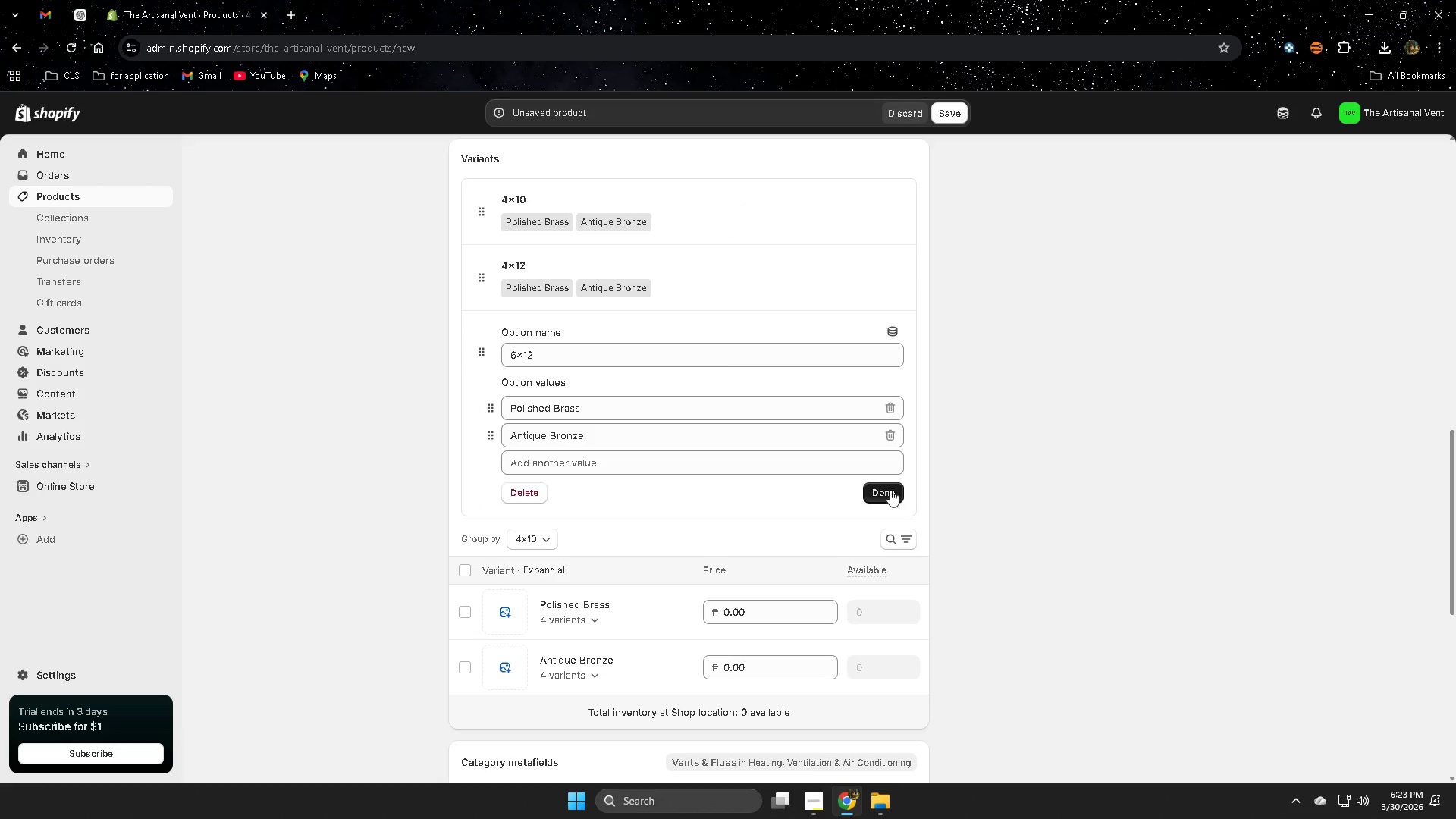 
left_click([886, 493])
 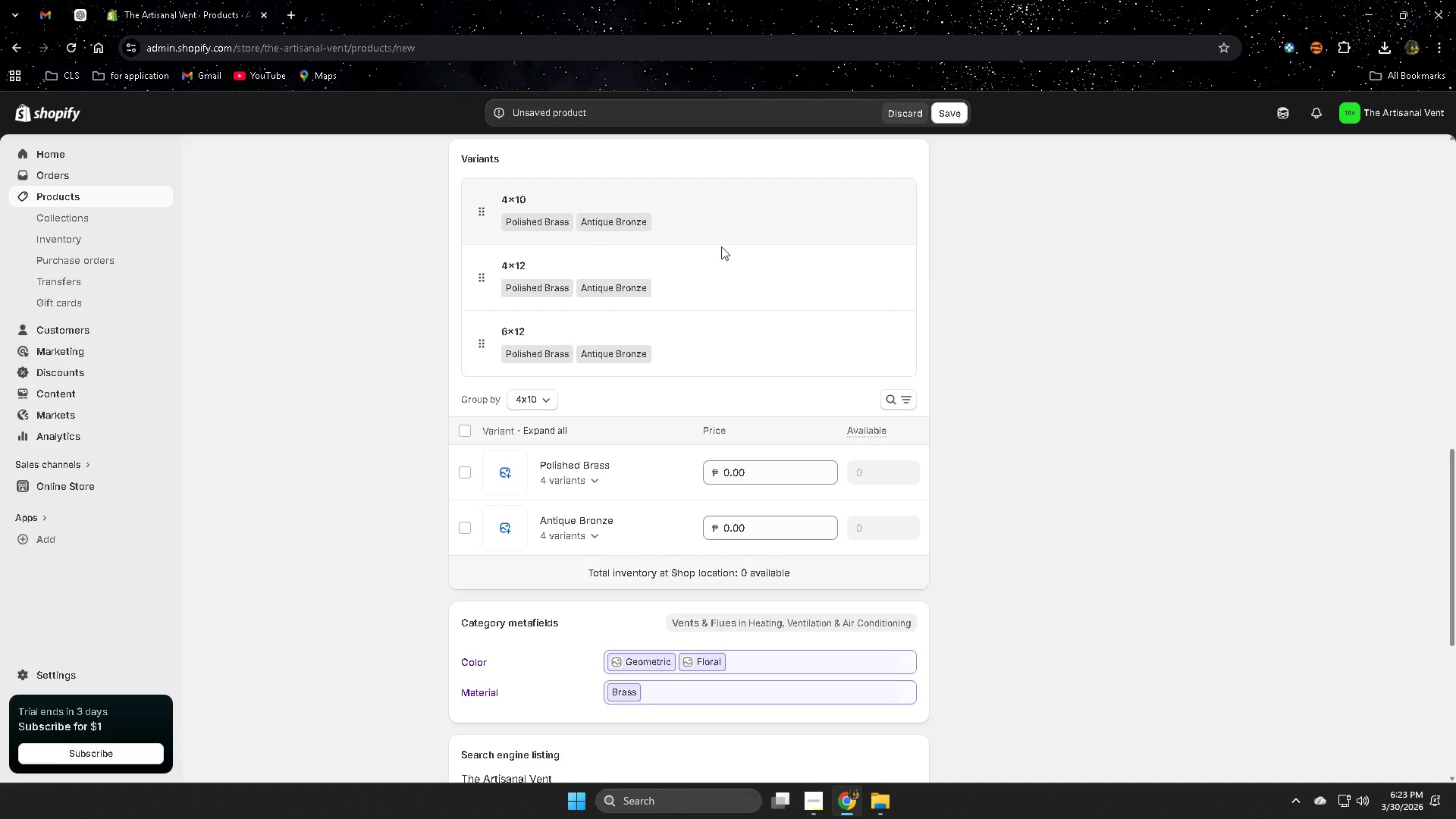 
left_click([71, 14])
 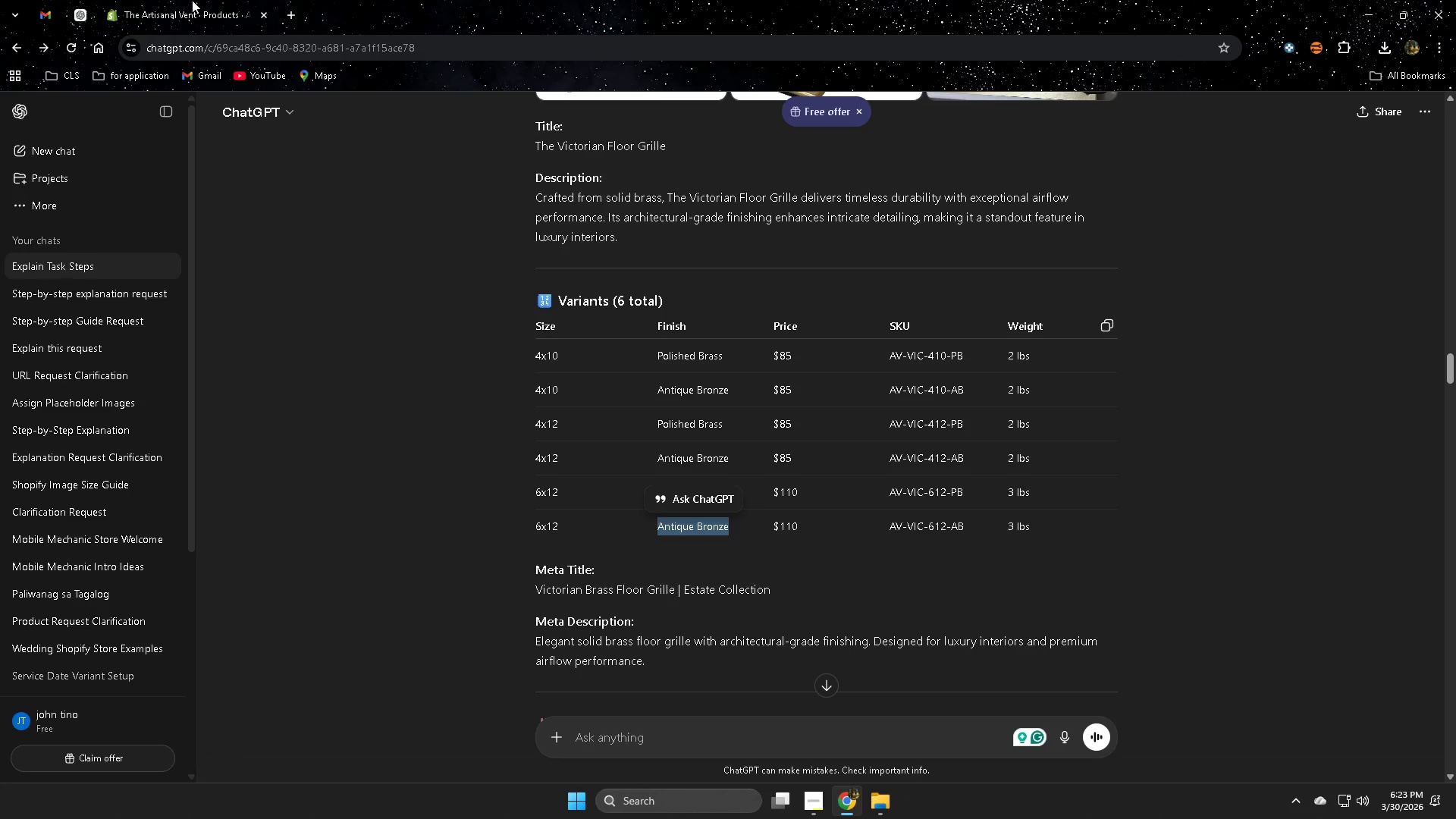 
left_click([198, 0])
 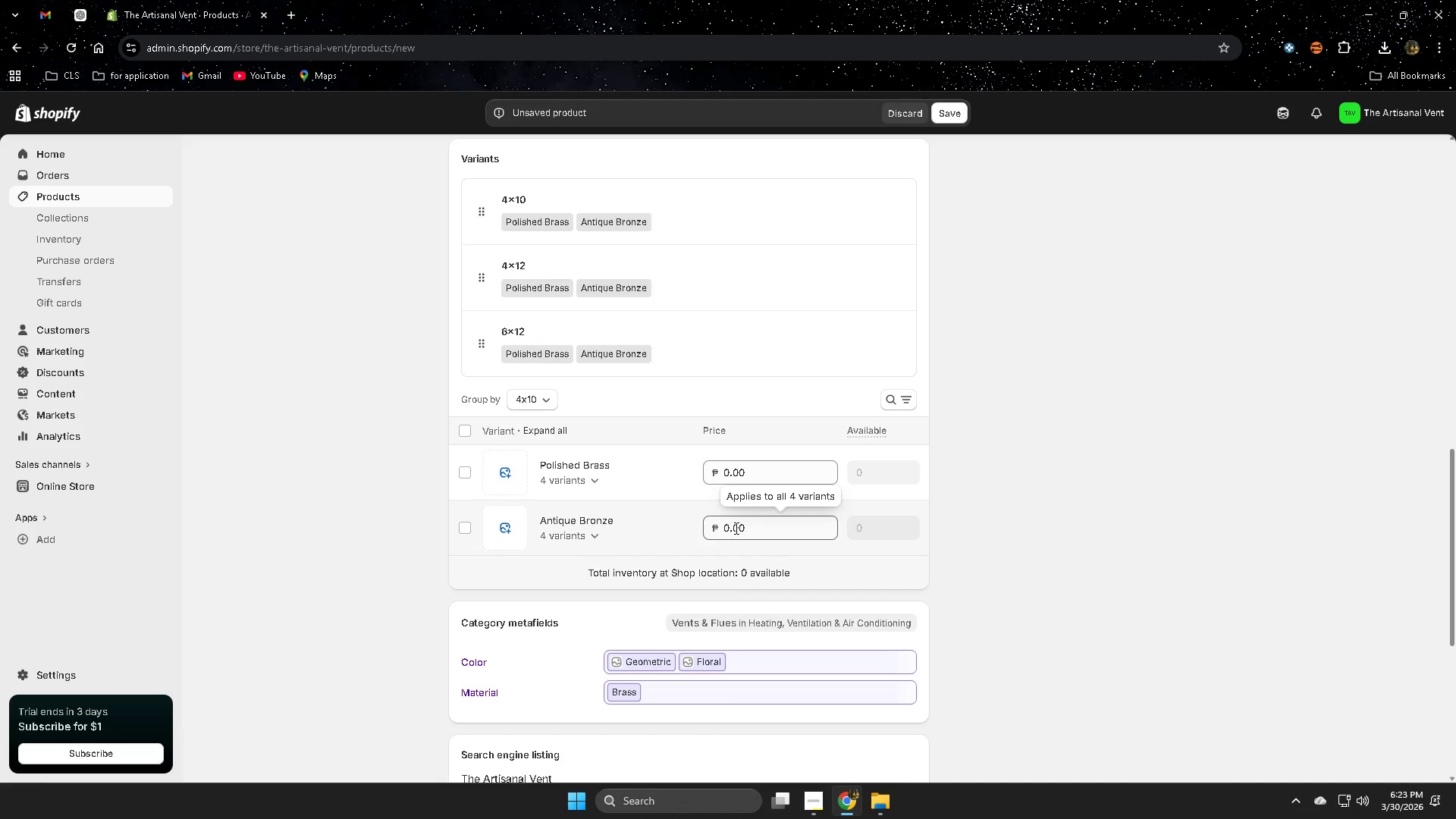 
scroll: coordinate [525, 475], scroll_direction: up, amount: 2.0
 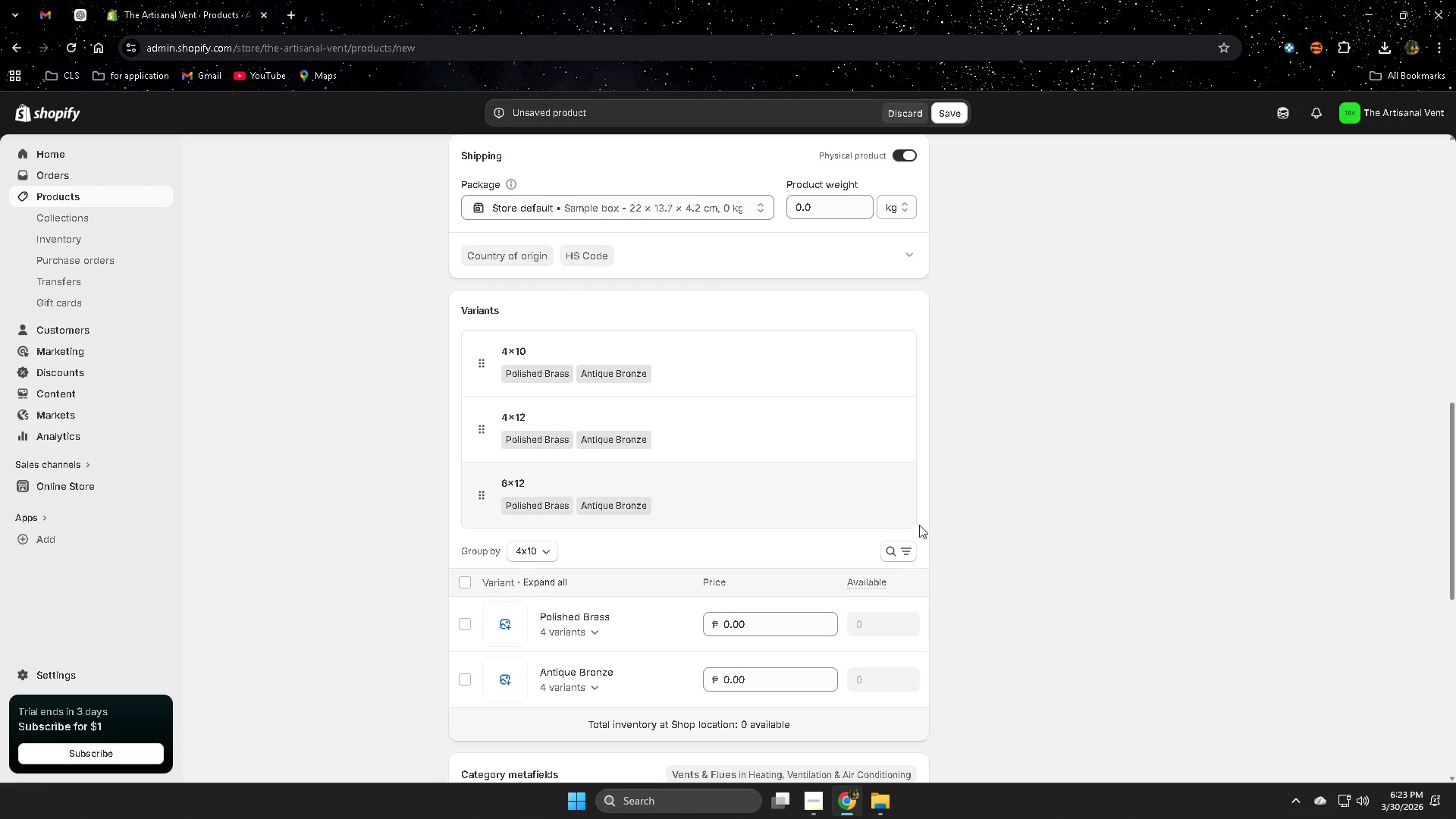 
scroll: coordinate [970, 600], scroll_direction: down, amount: 1.0
 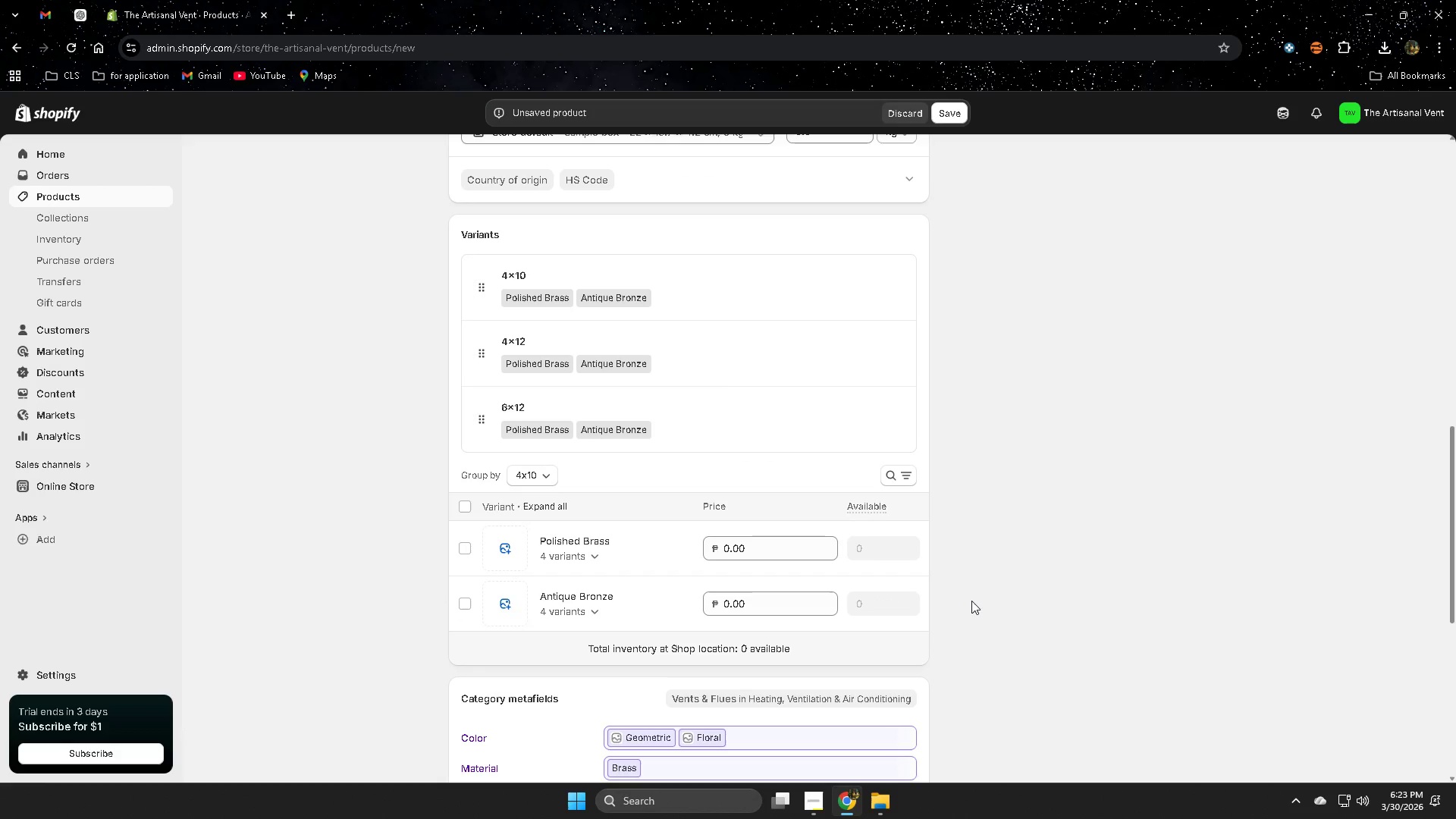 
scroll: coordinate [676, 498], scroll_direction: up, amount: 4.0
 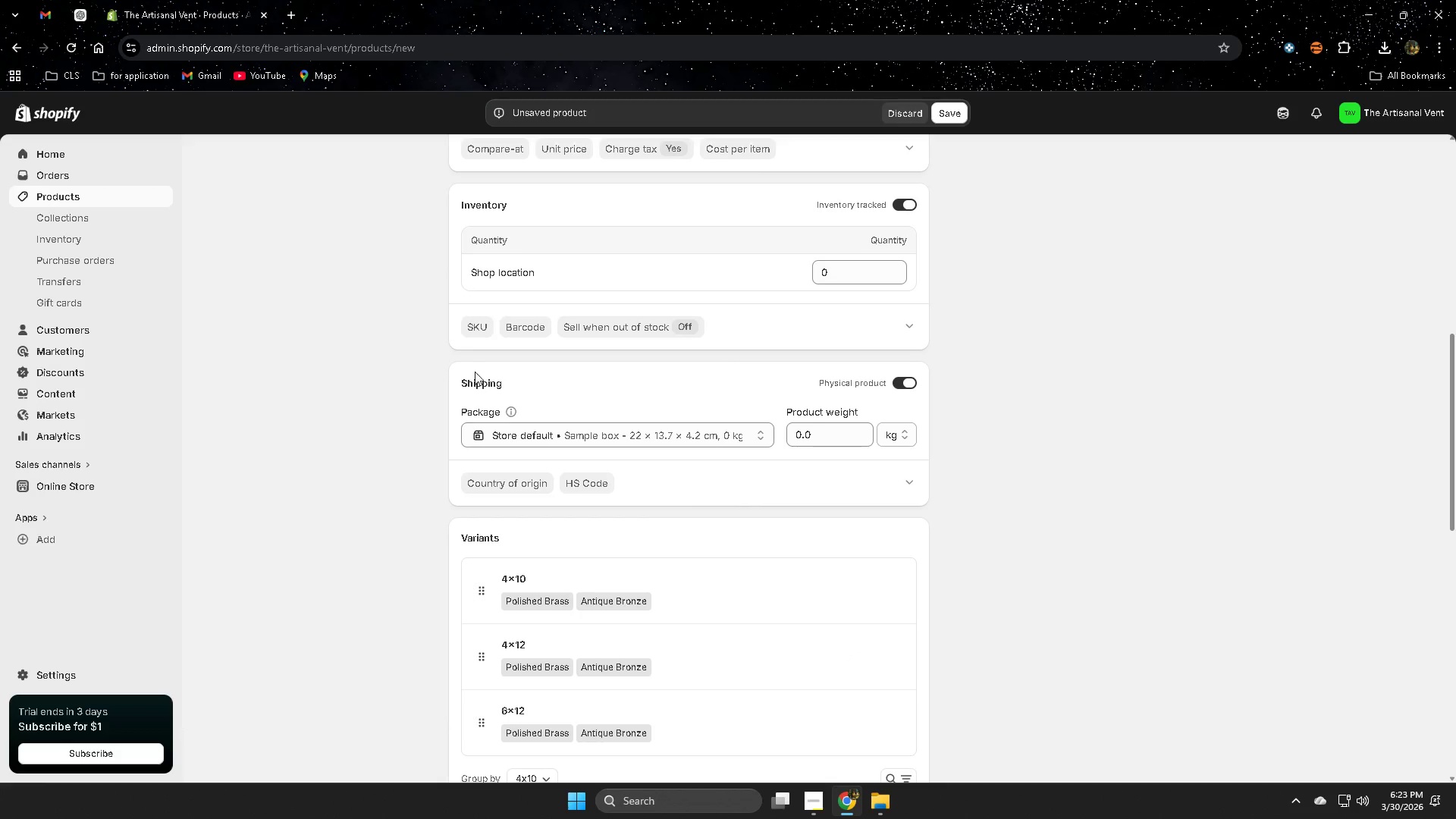 
left_click([464, 319])
 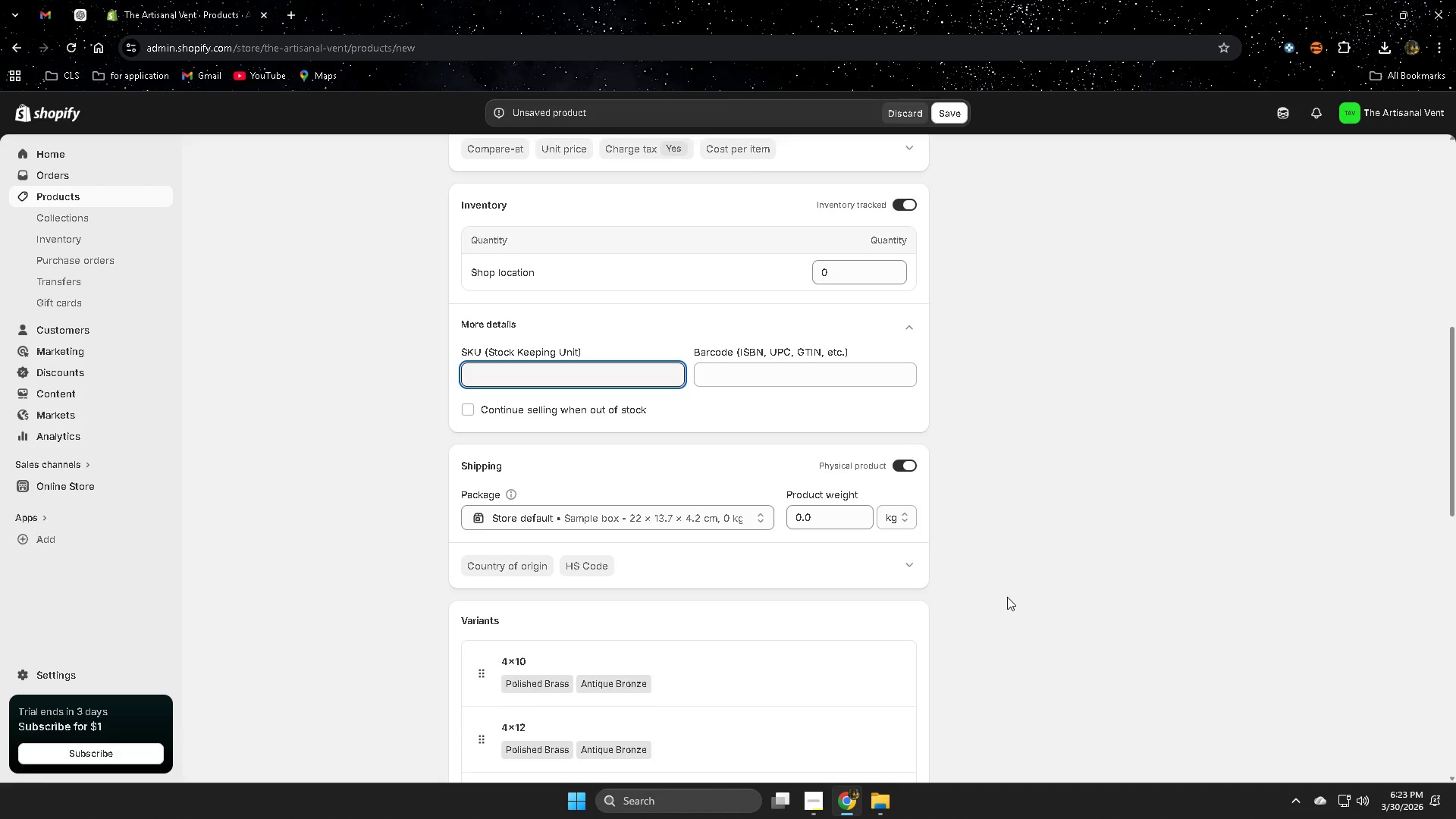 
scroll: coordinate [1006, 597], scroll_direction: down, amount: 8.0
 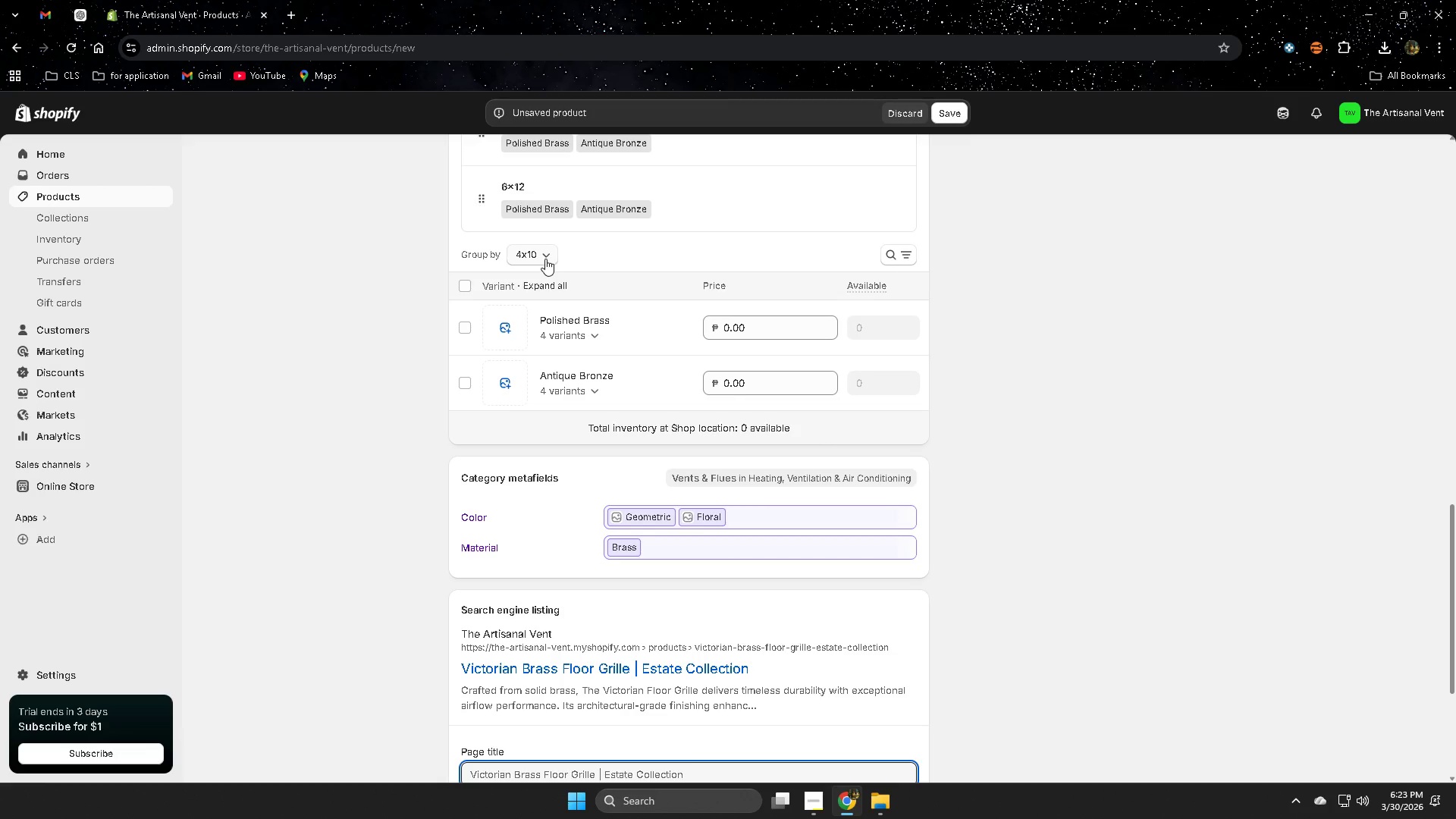 
left_click([545, 259])
 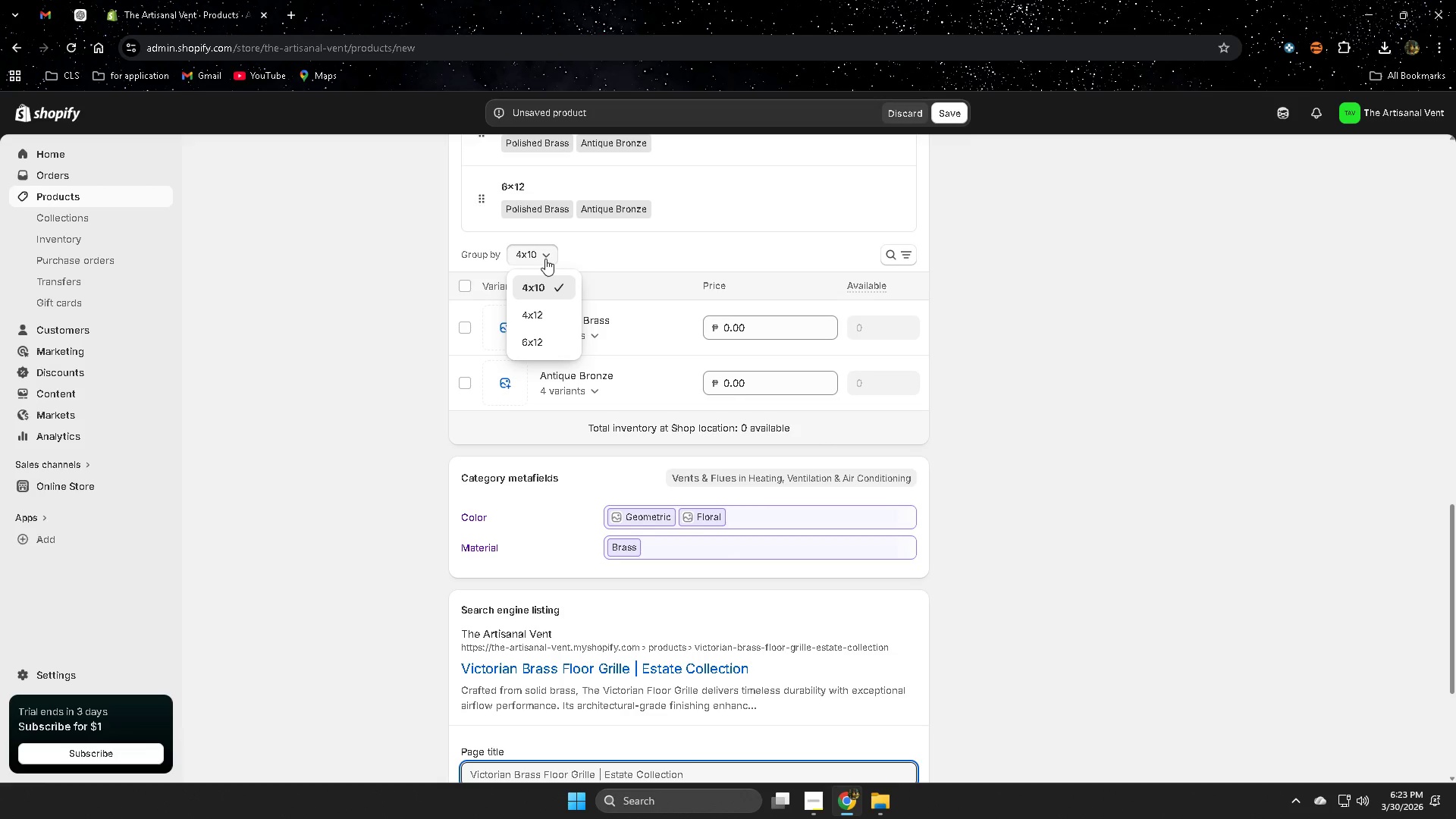 
left_click([545, 259])
 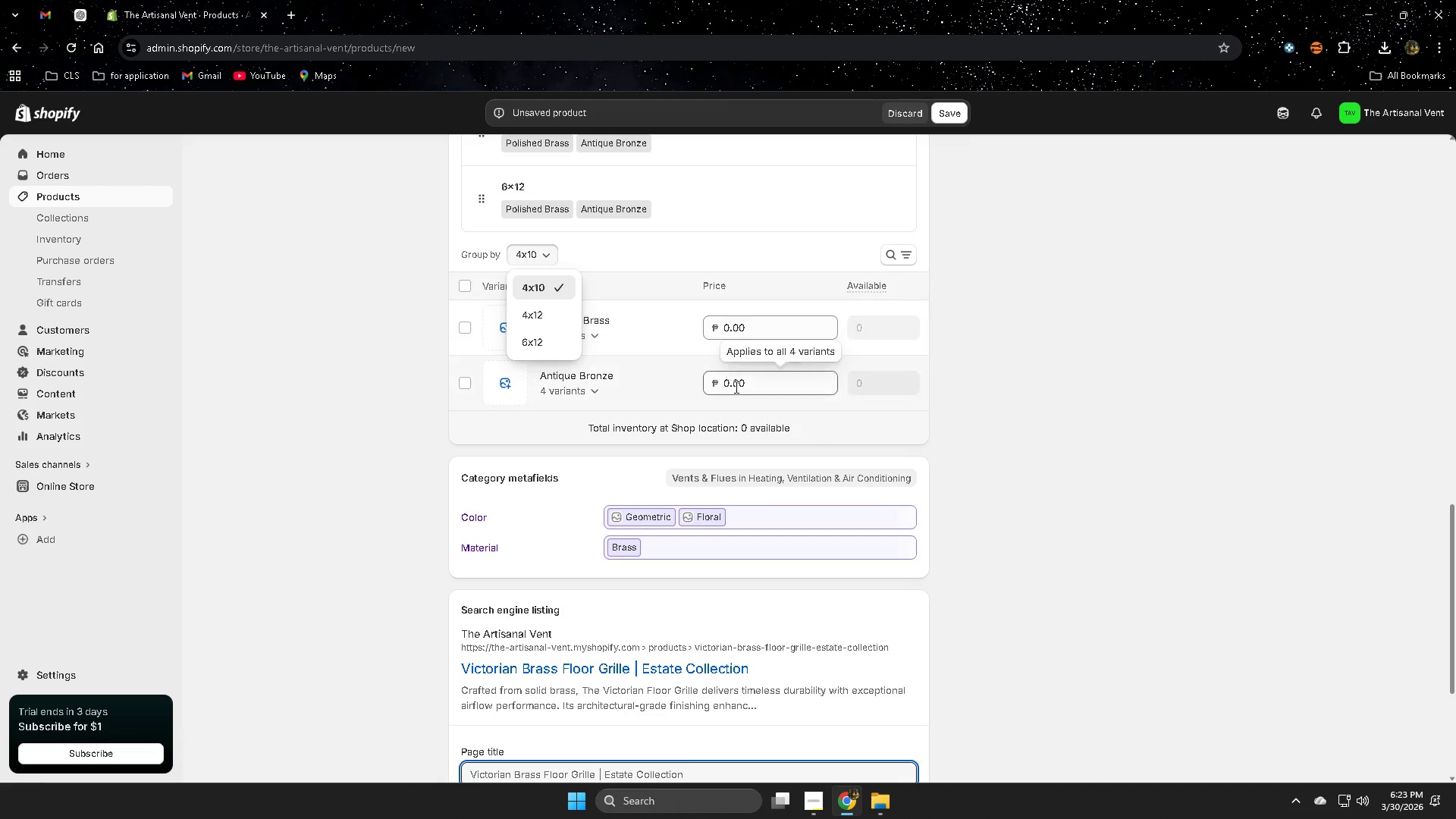 
left_click([1035, 482])
 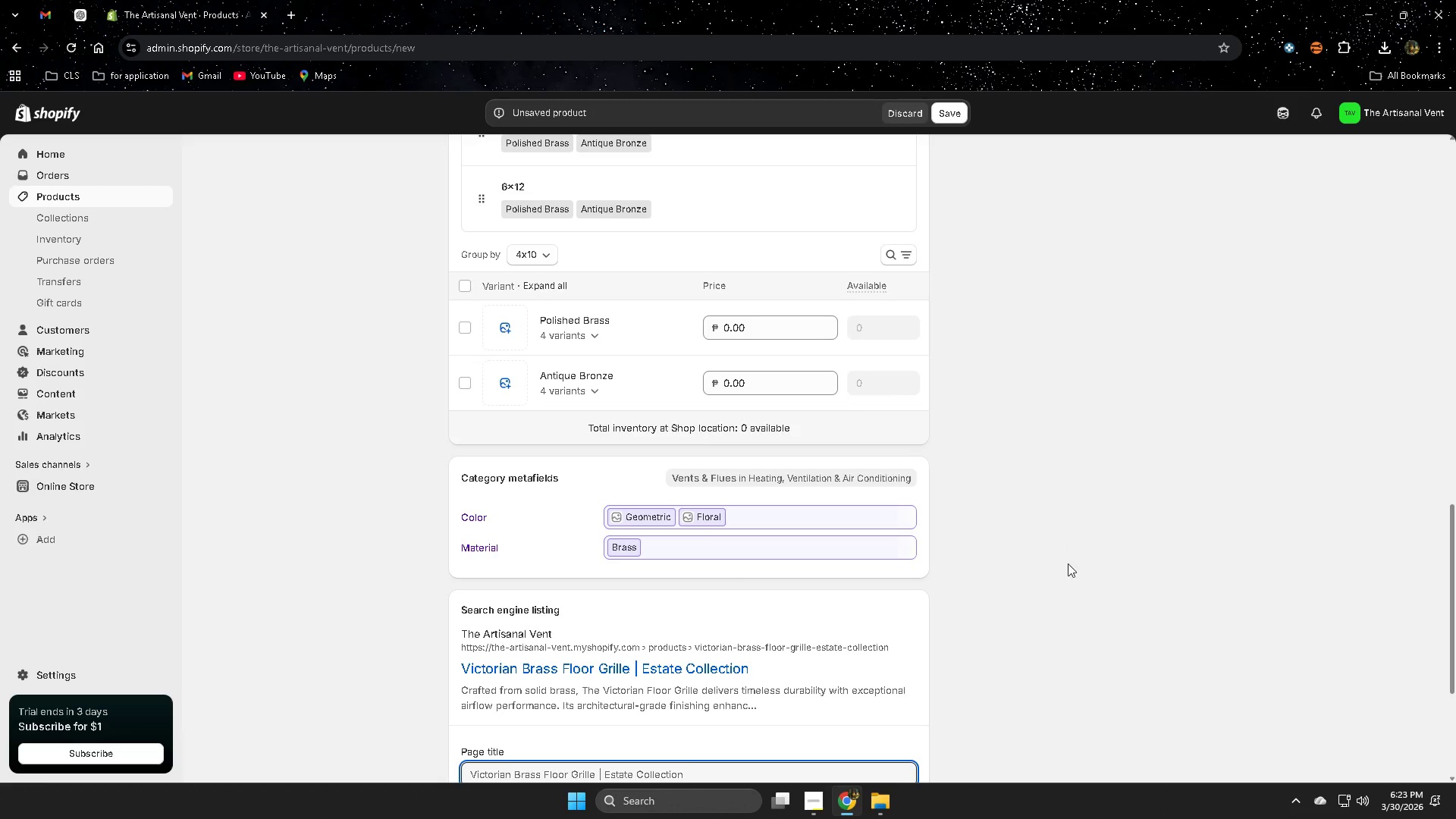 
scroll: coordinate [805, 526], scroll_direction: up, amount: 7.0
 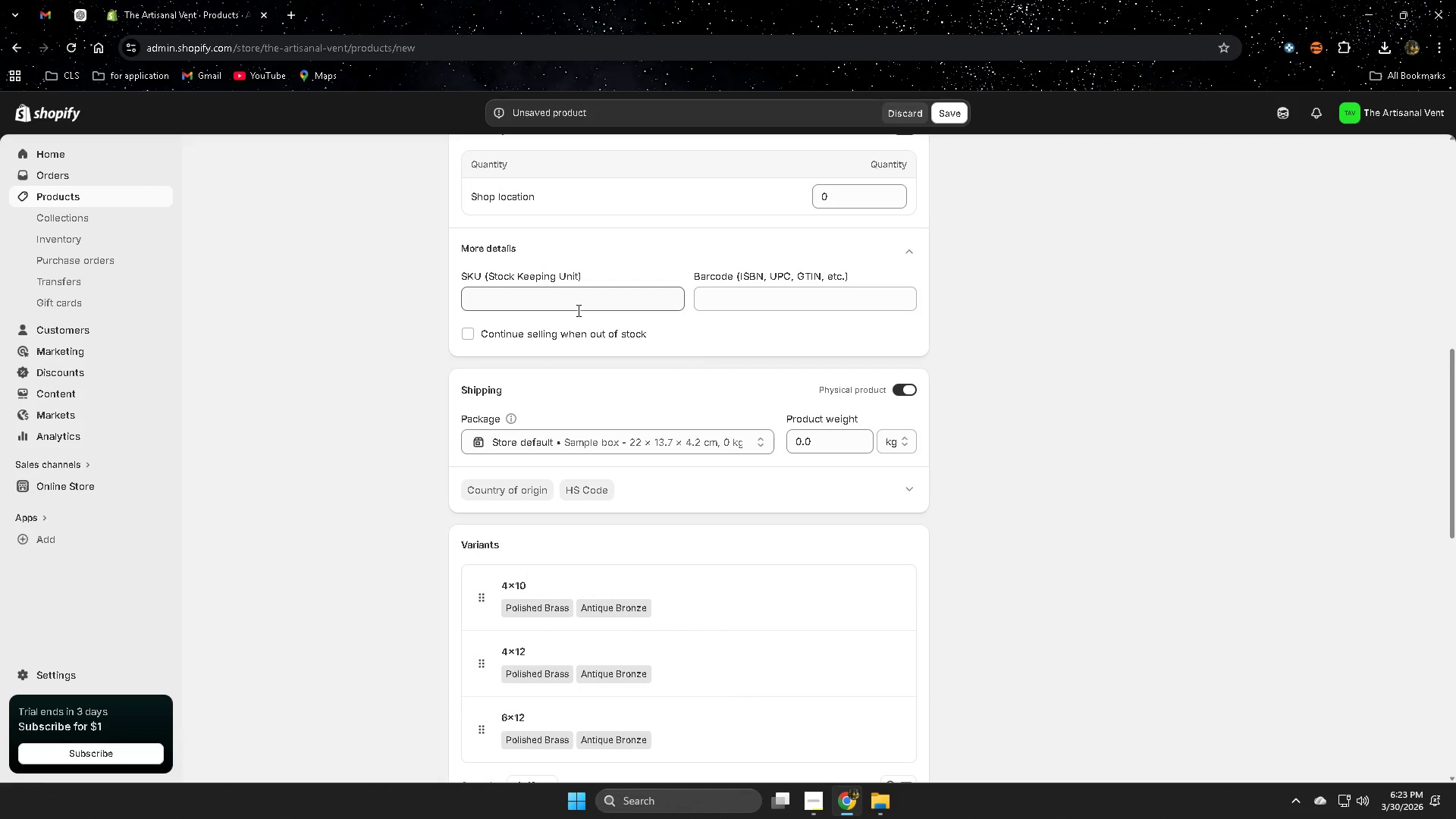 
left_click([580, 299])
 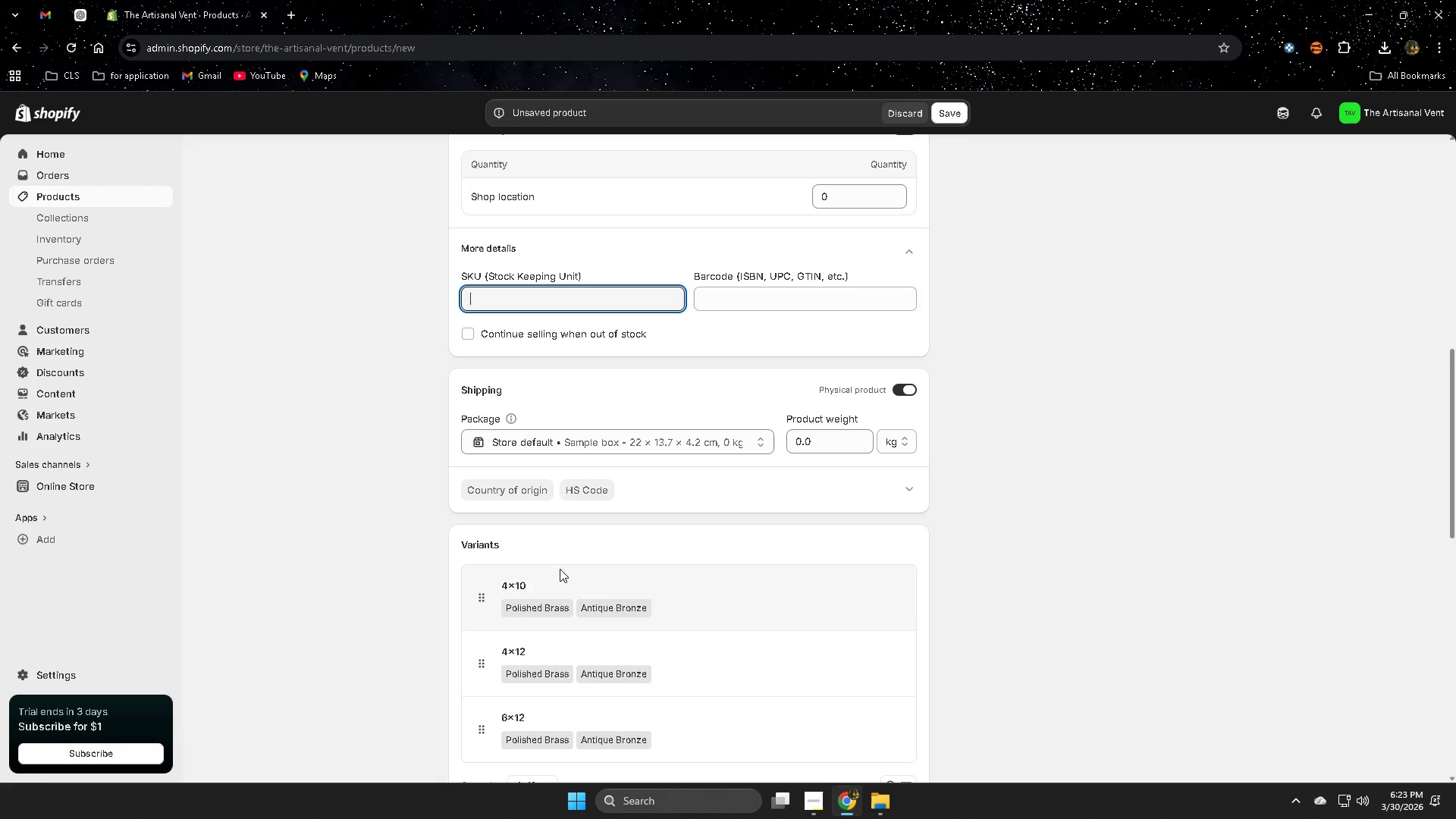 
scroll: coordinate [352, 522], scroll_direction: down, amount: 7.0
 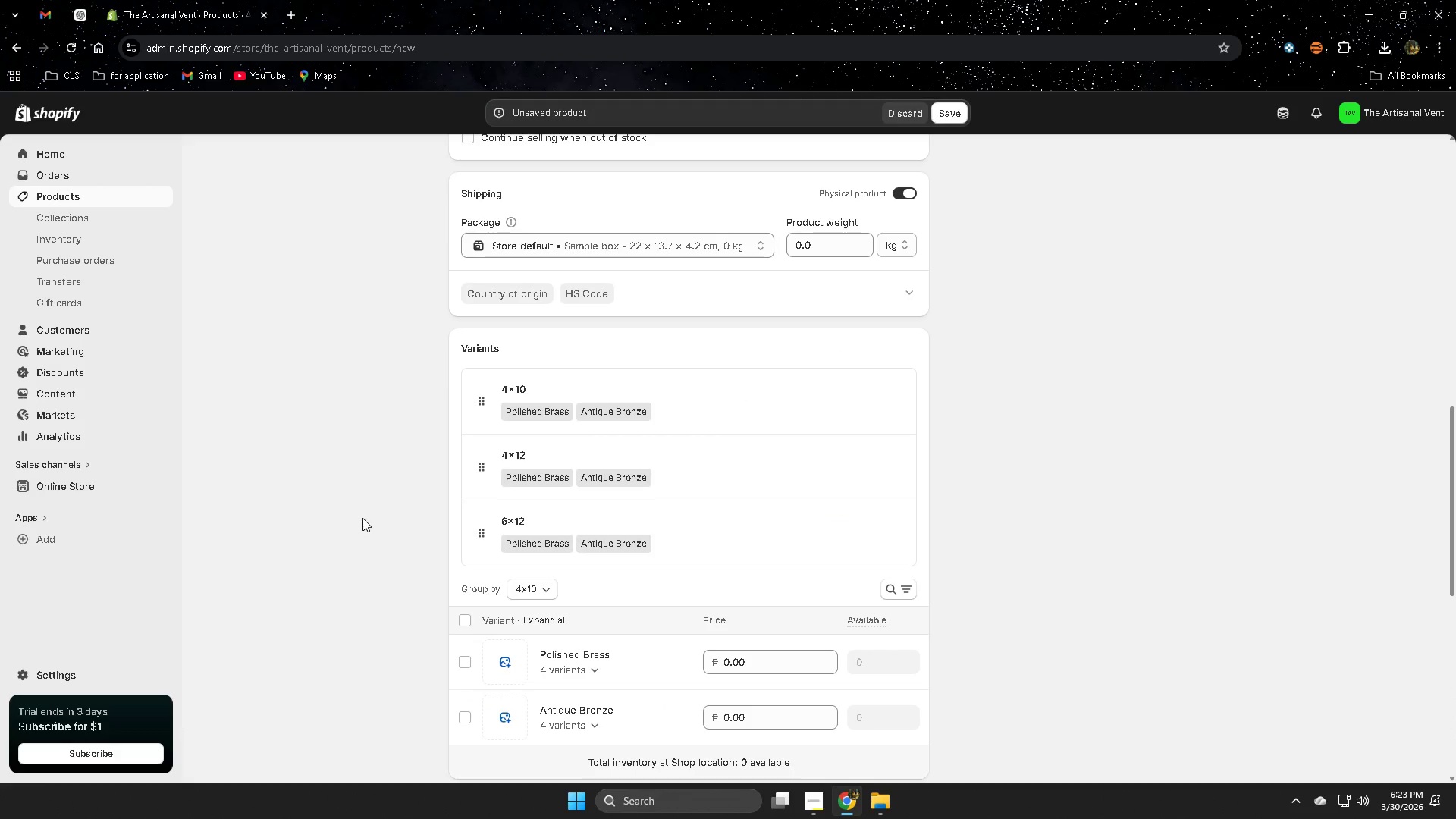 
left_click([714, 404])
 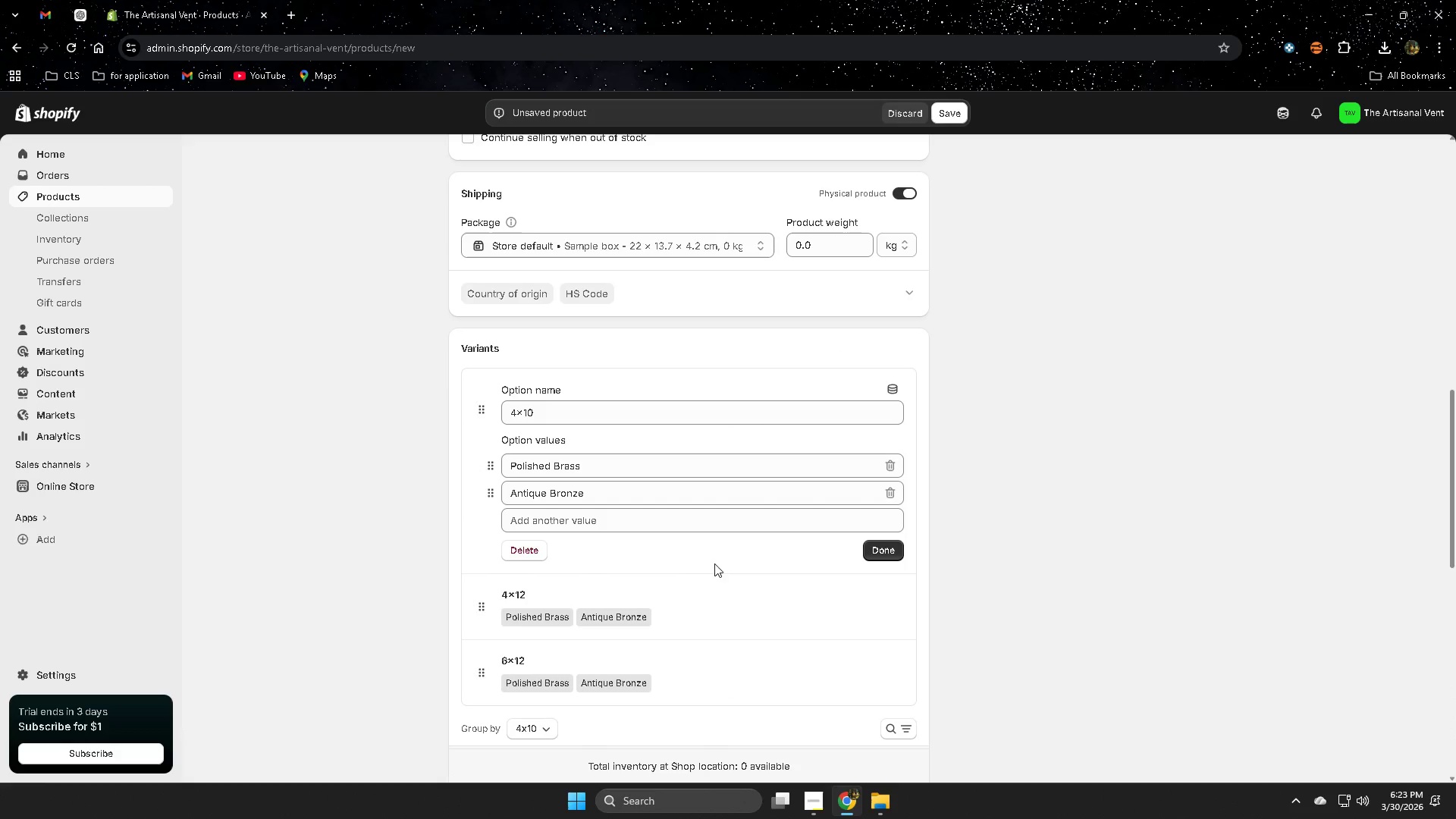 
left_click([314, 410])
 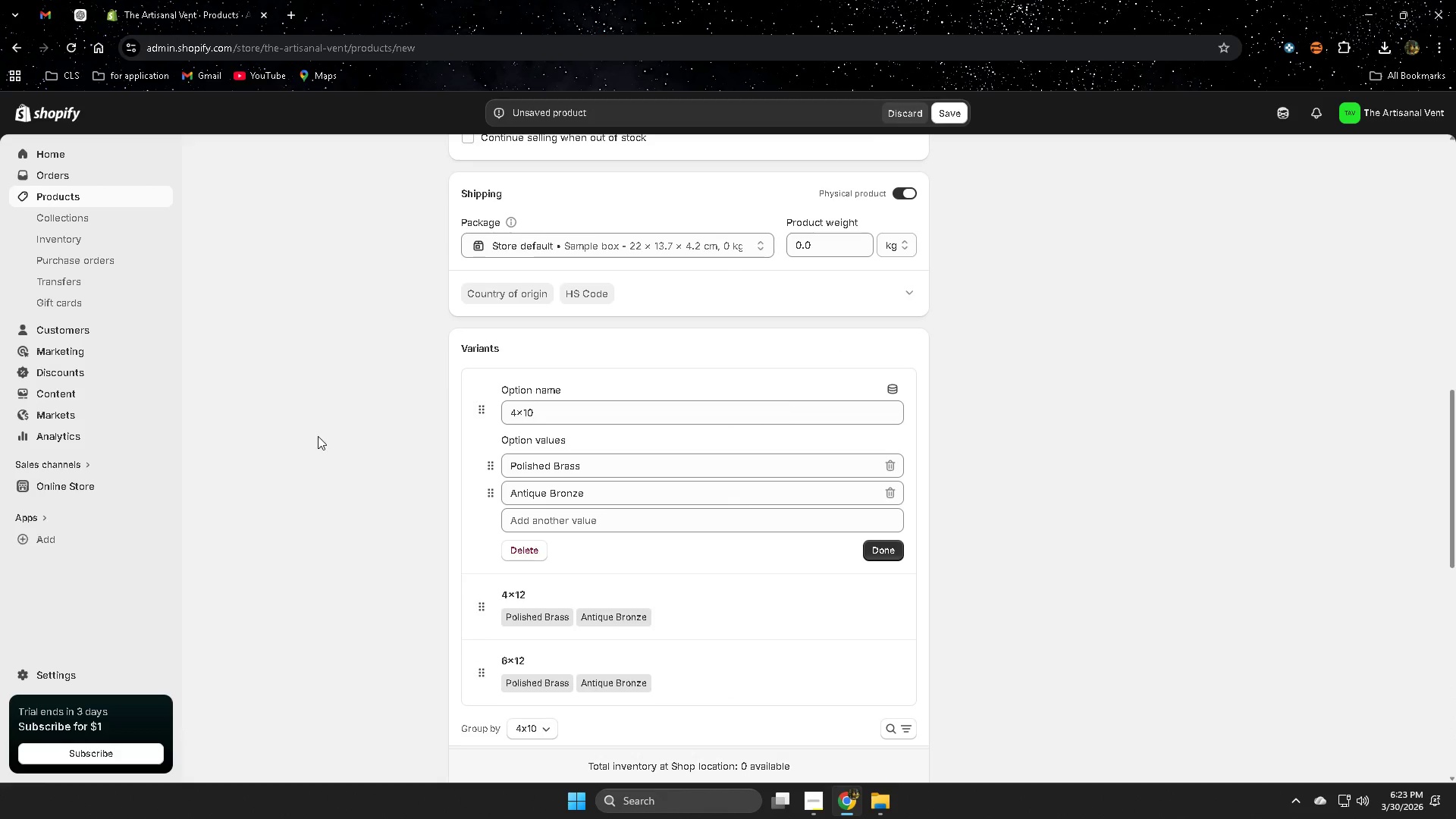 
scroll: coordinate [318, 436], scroll_direction: up, amount: 3.0
 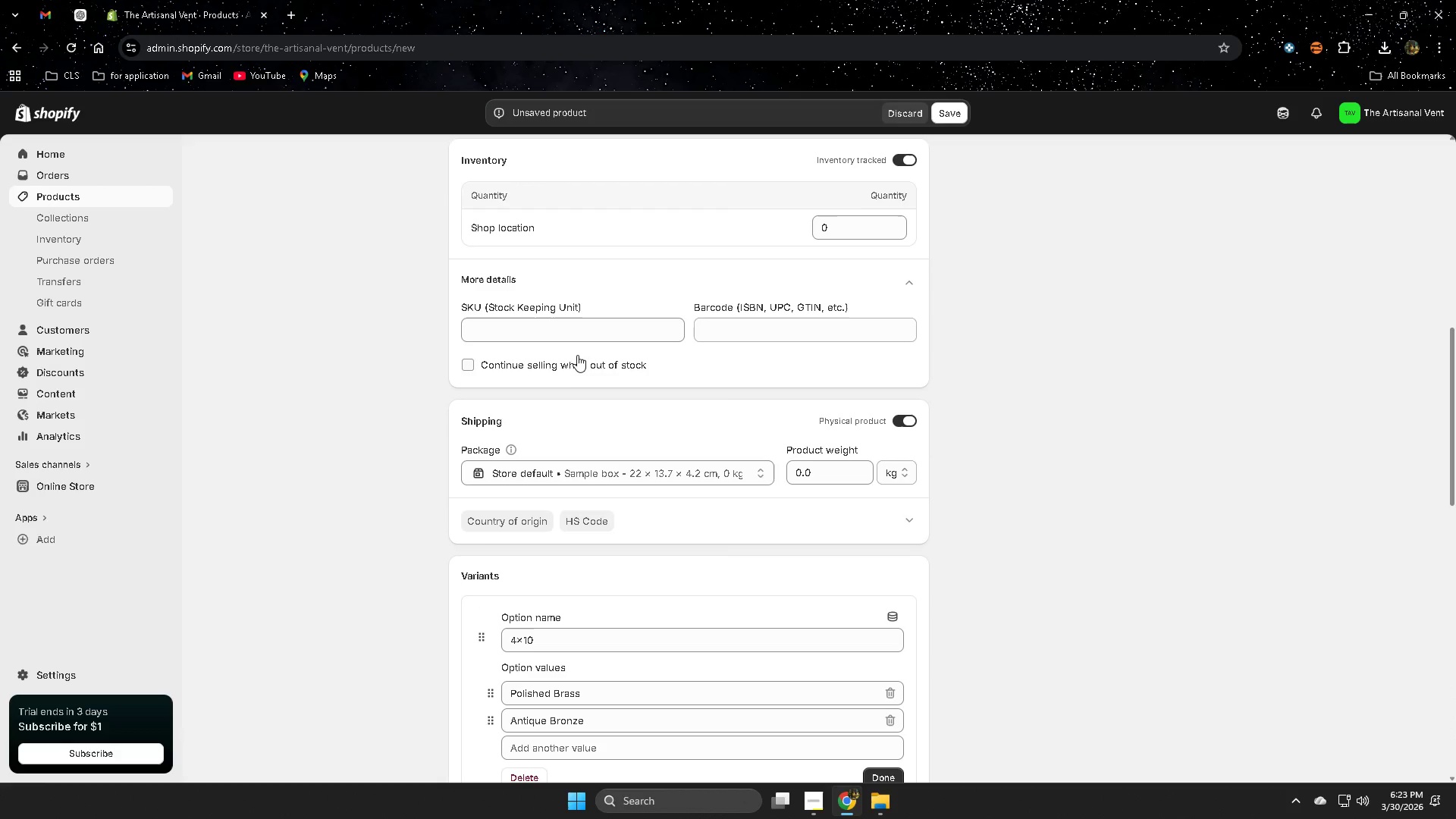 
left_click([579, 329])
 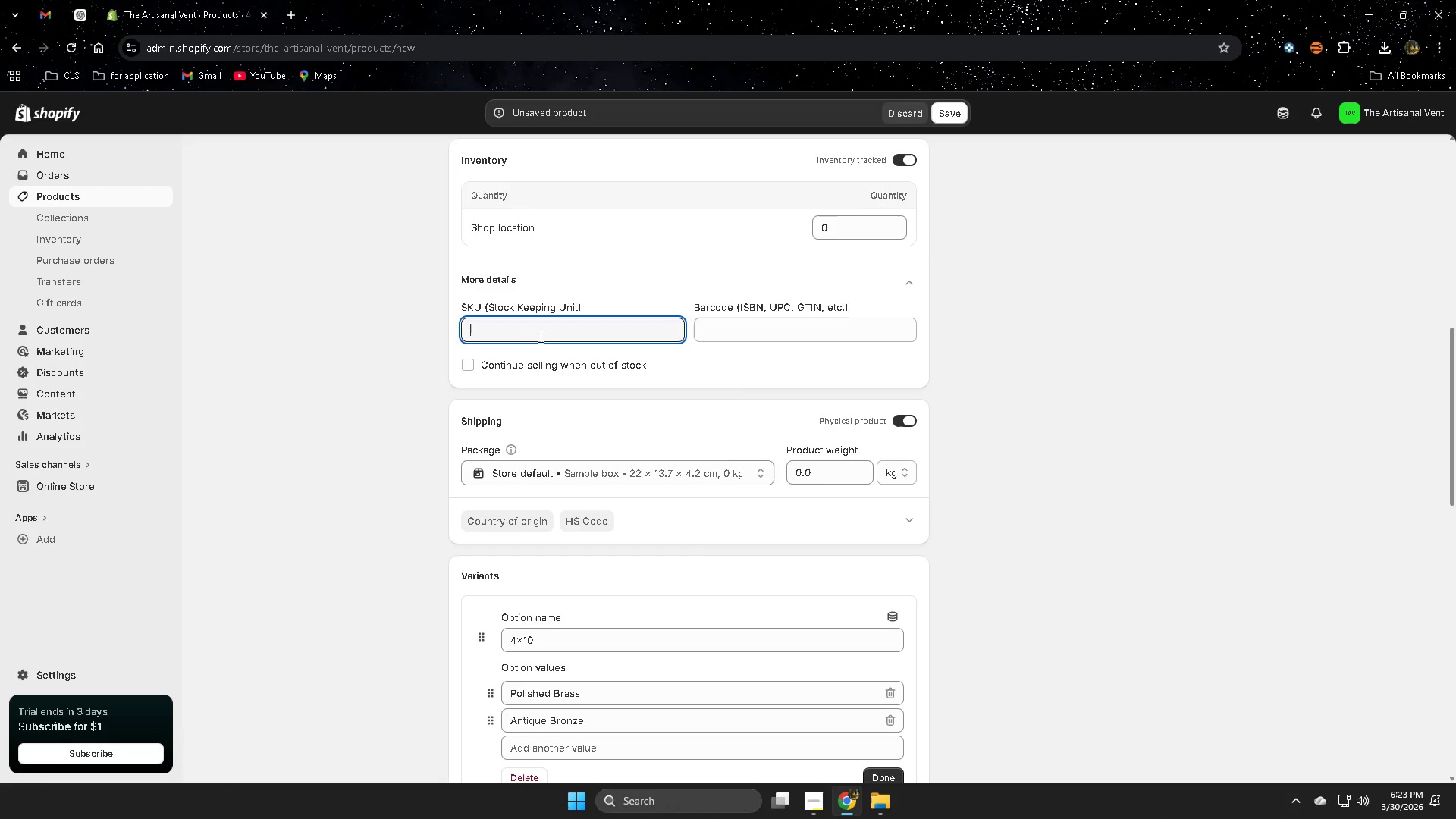 
left_click([327, 398])
 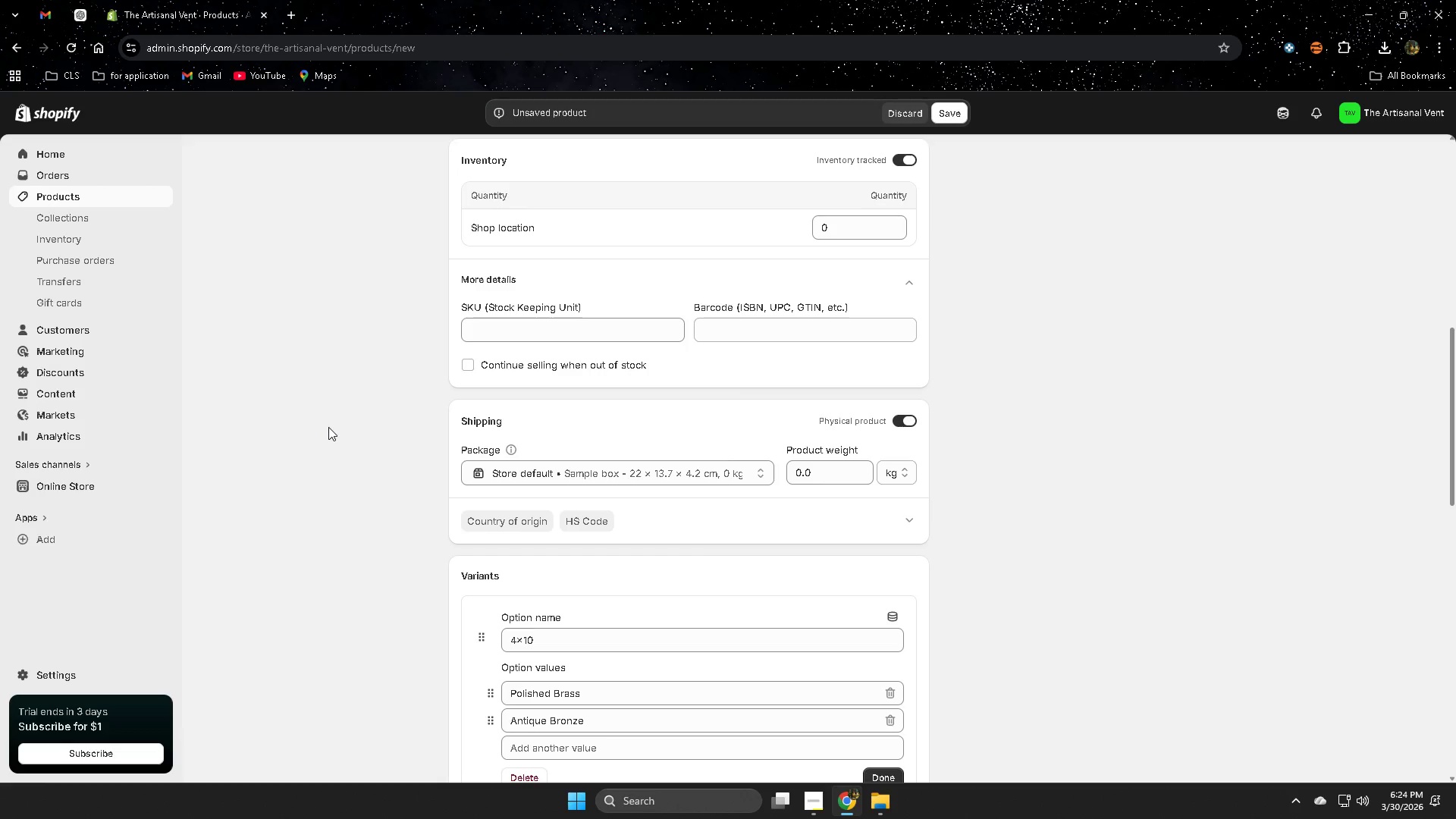 
scroll: coordinate [328, 427], scroll_direction: up, amount: 3.0
 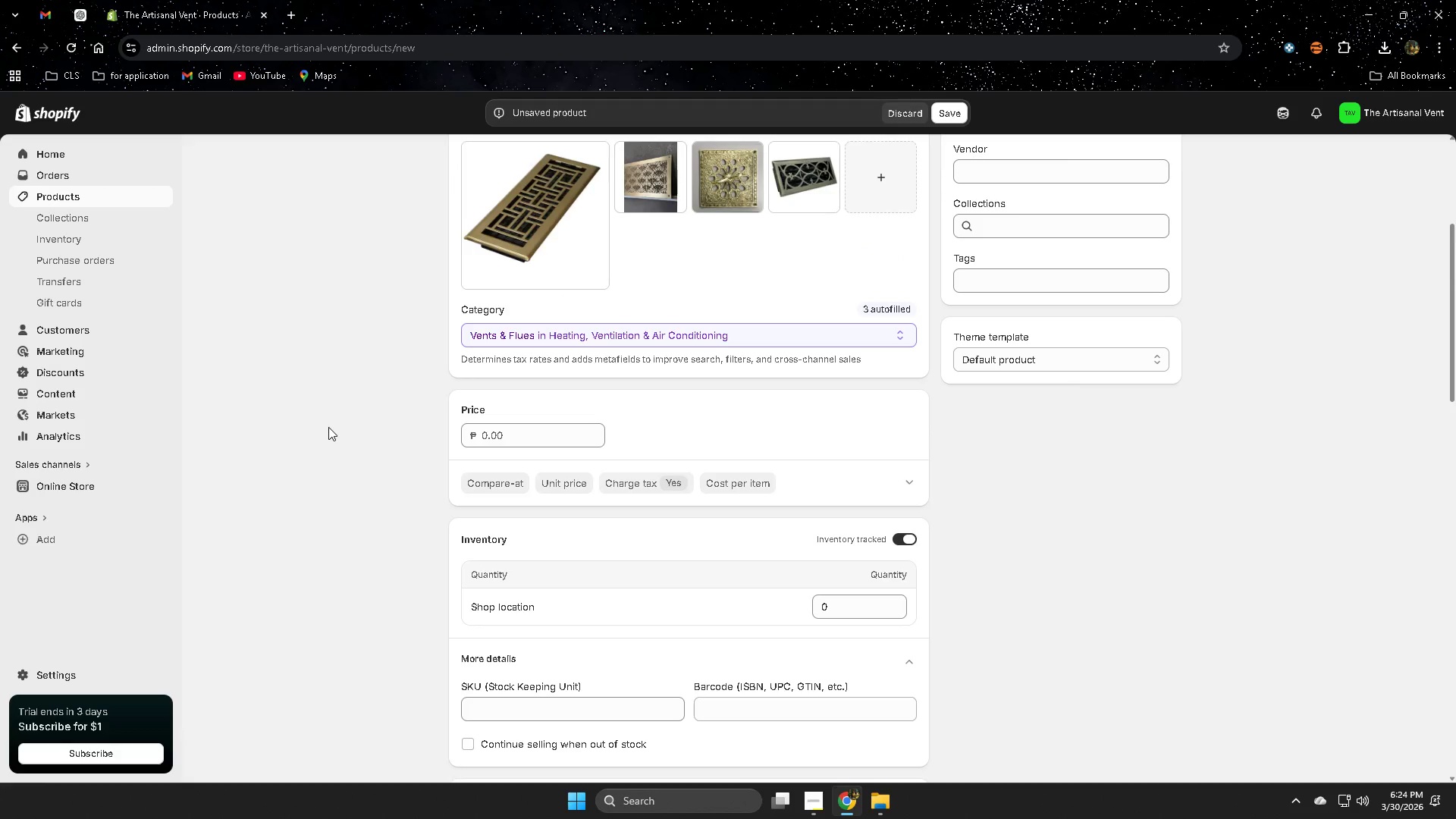 
scroll: coordinate [328, 427], scroll_direction: down, amount: 12.0
 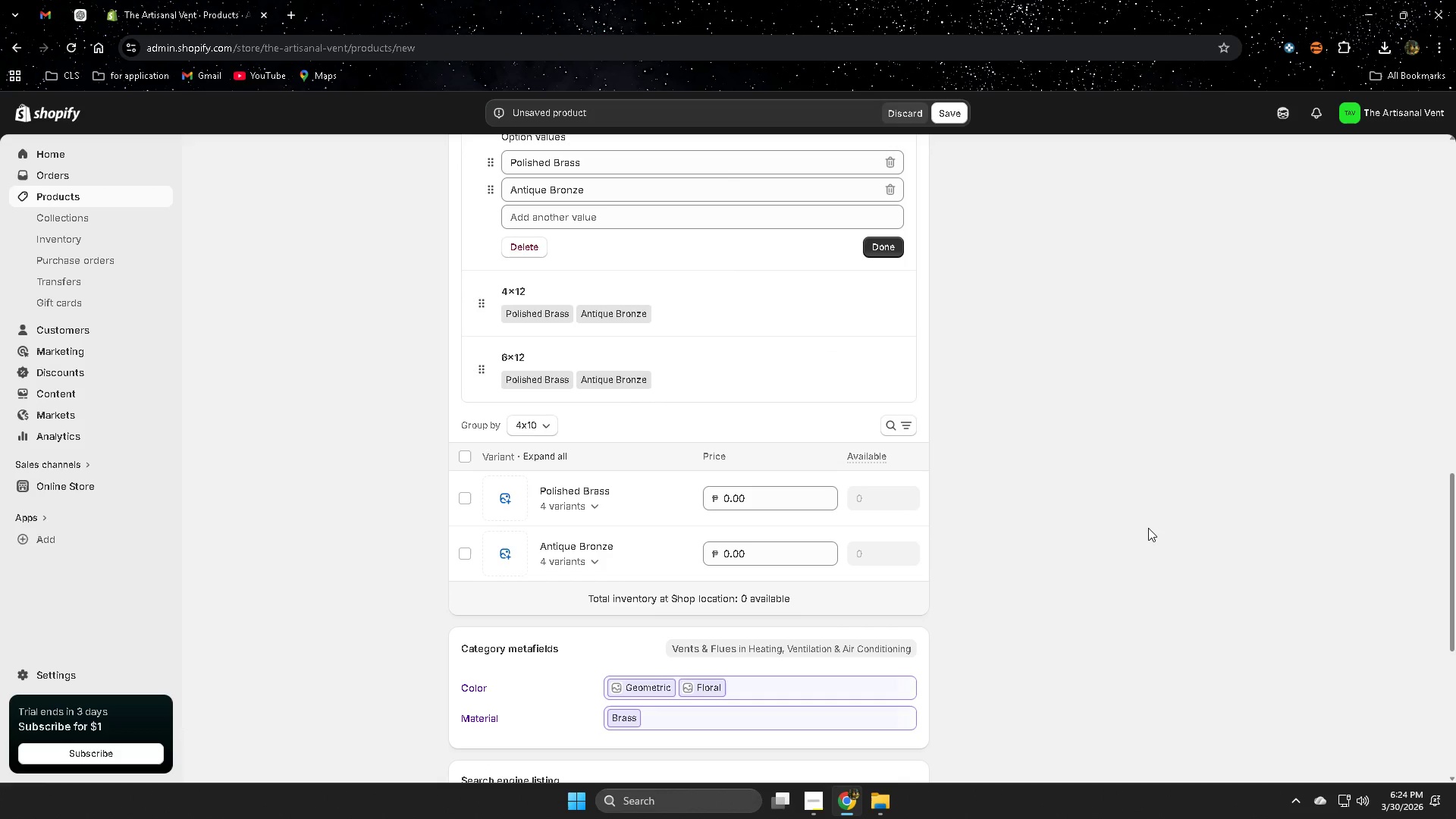 
left_click([1148, 528])
 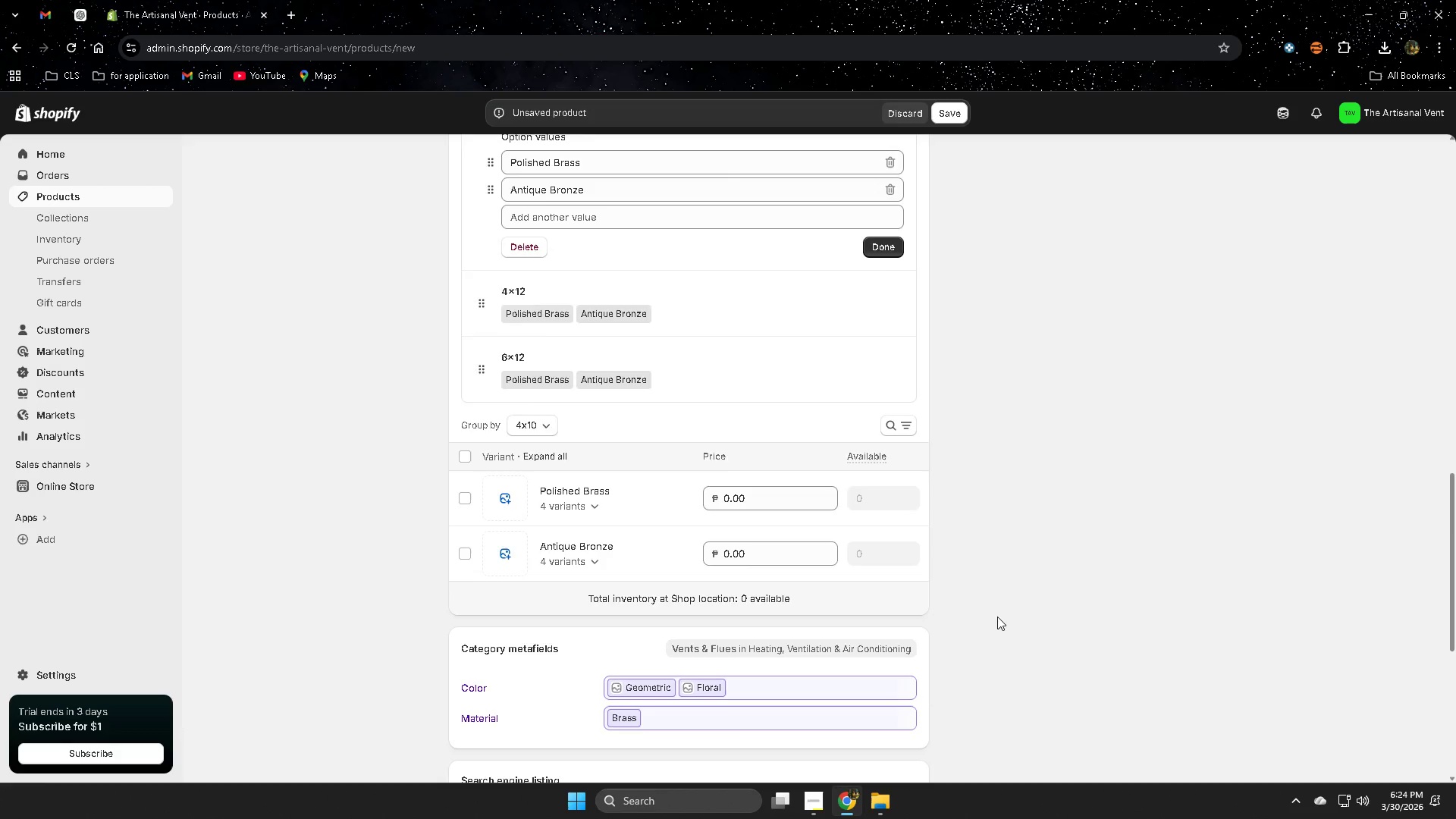 
scroll: coordinate [991, 620], scroll_direction: down, amount: 3.0
 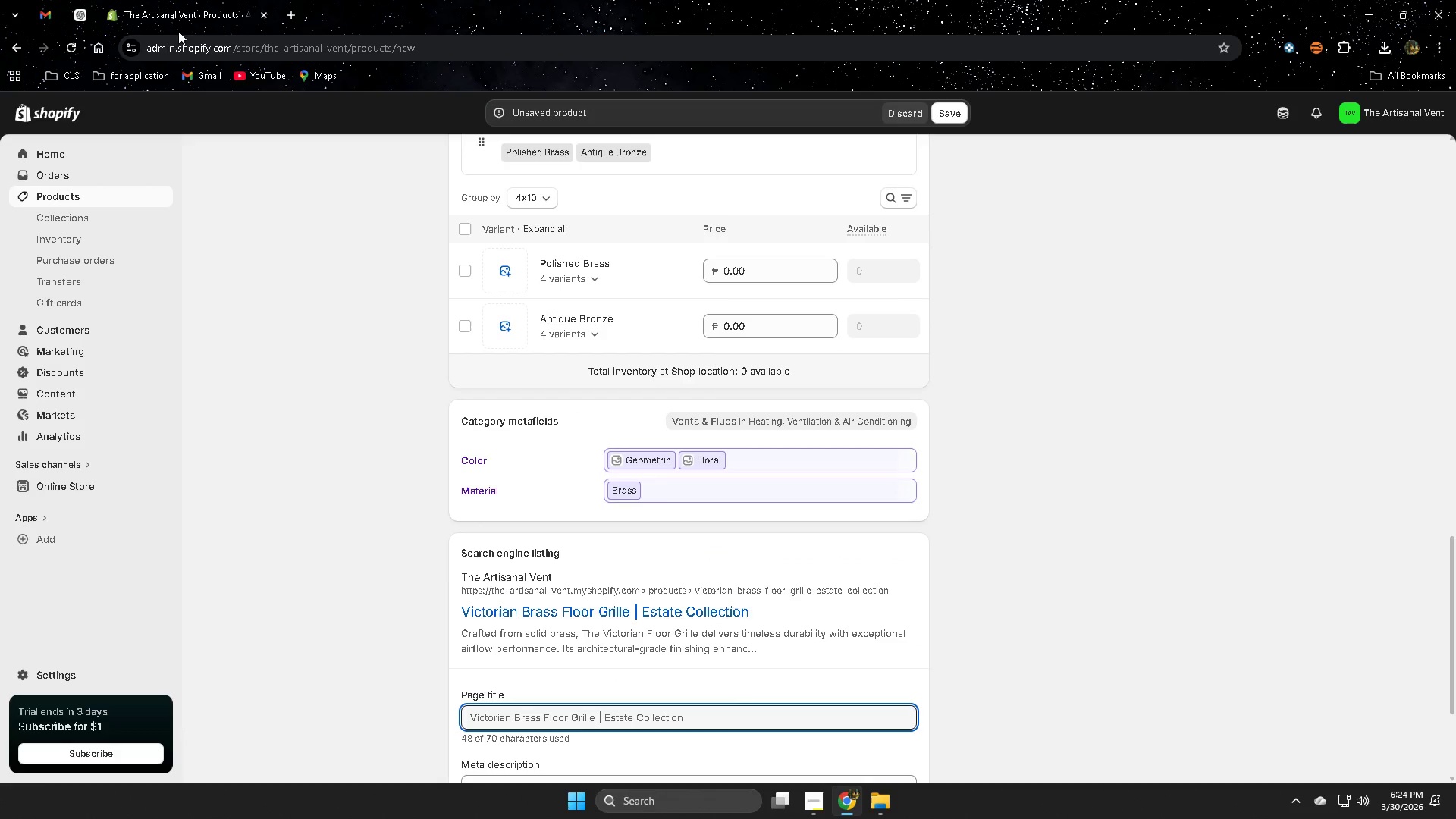 
left_click([78, 10])
 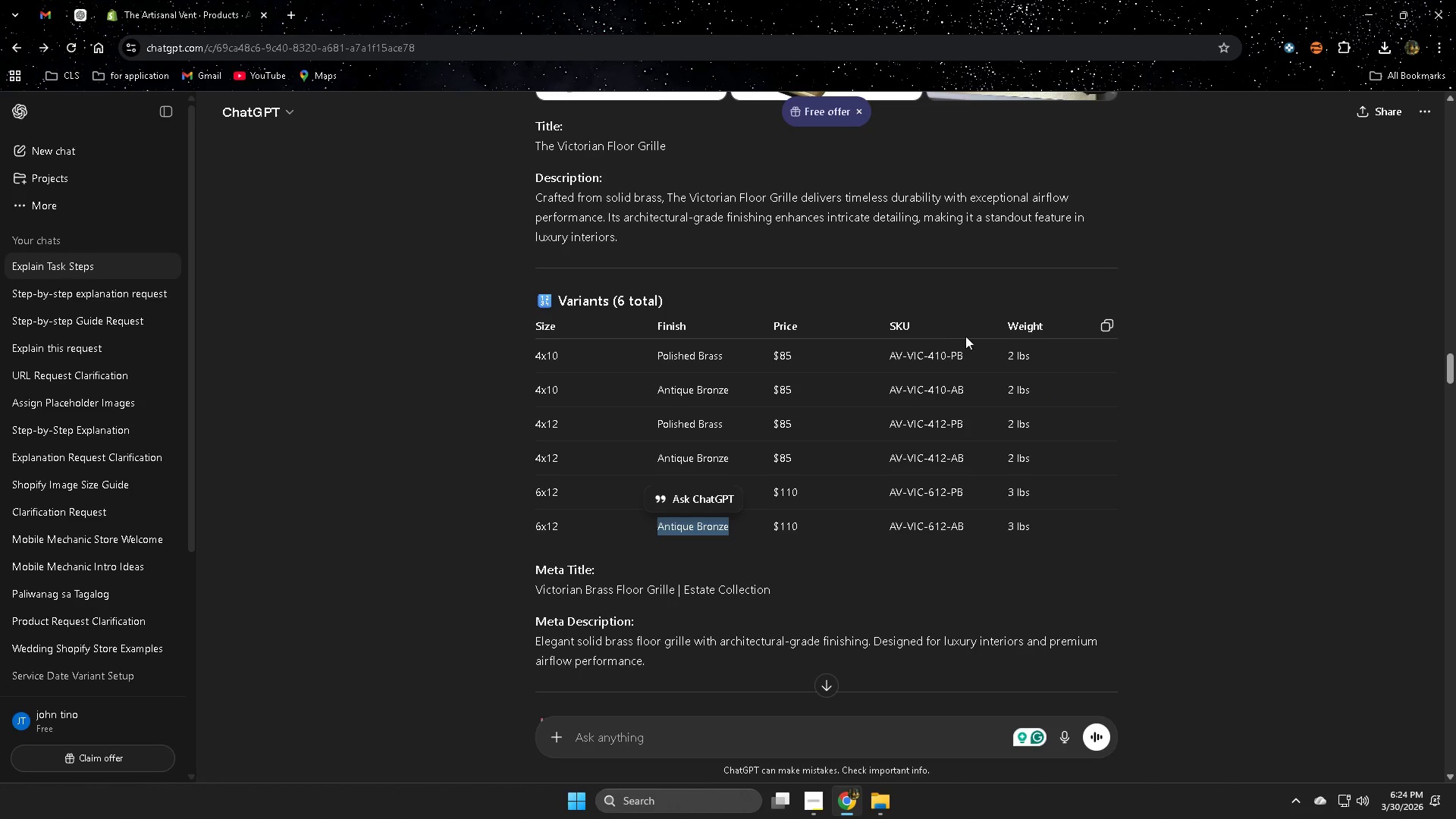 
left_click([896, 356])
 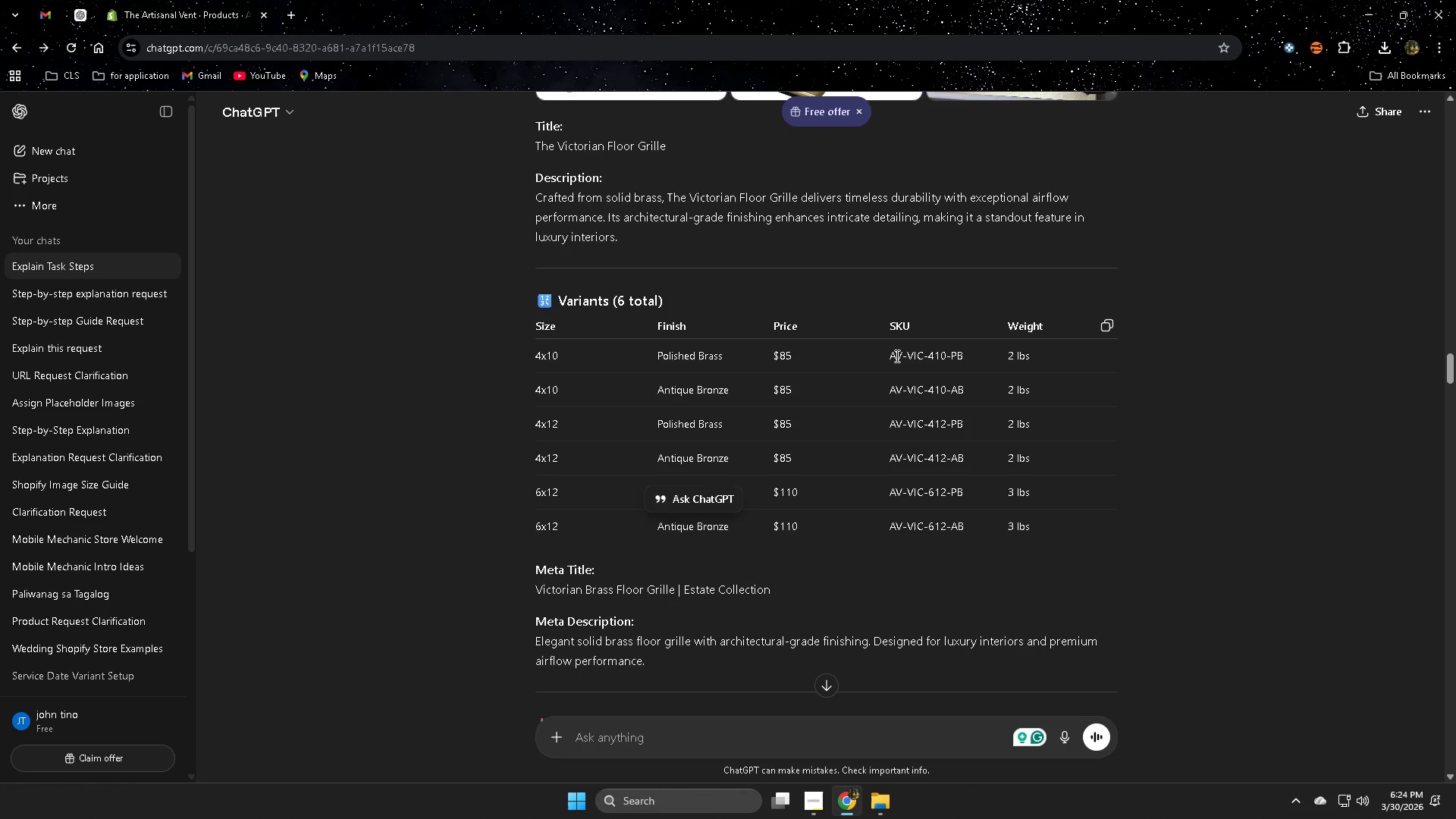 
left_click_drag(start_coordinate=[896, 356], to_coordinate=[960, 364])
 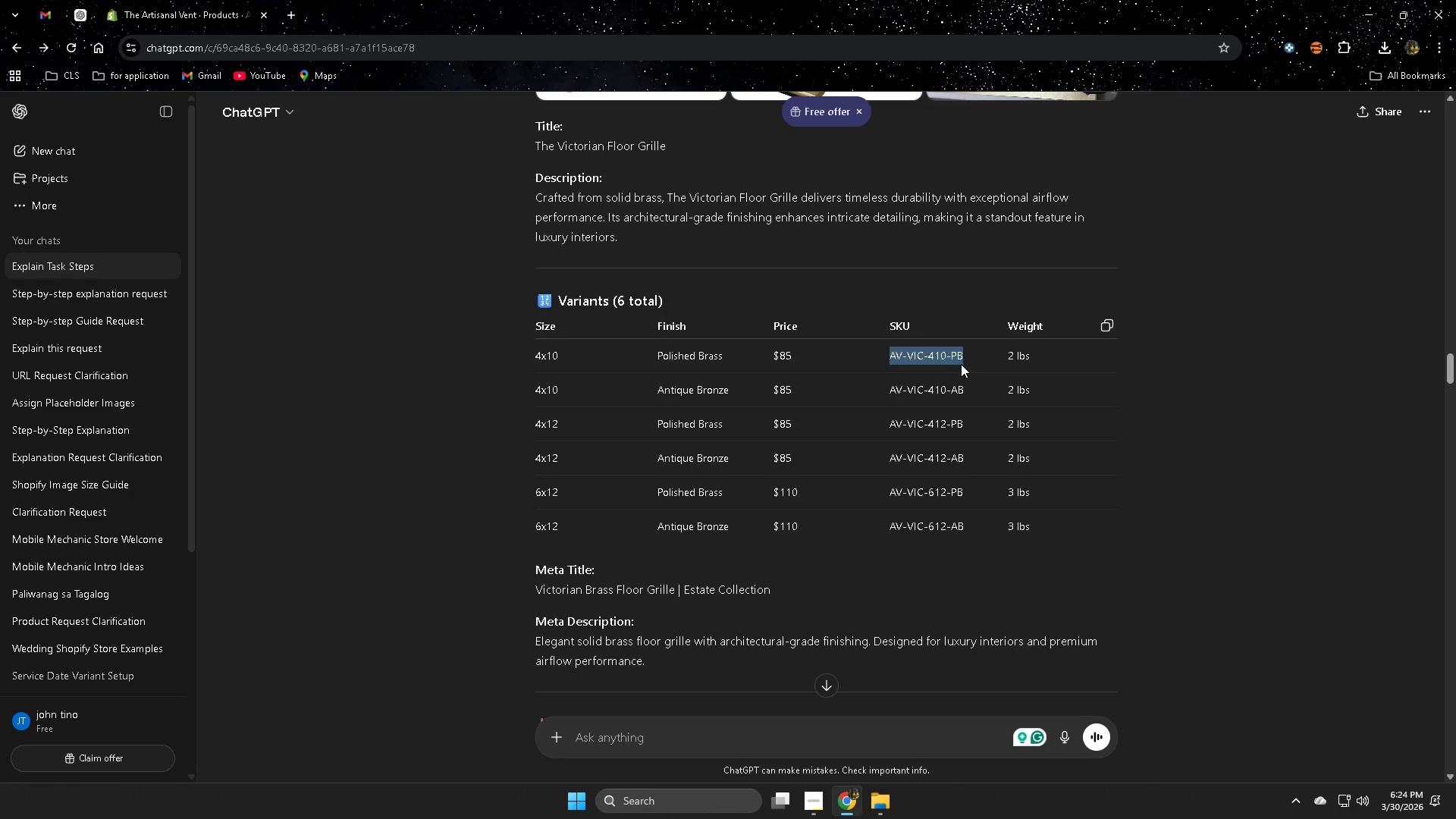 
key(Control+ControlLeft)
 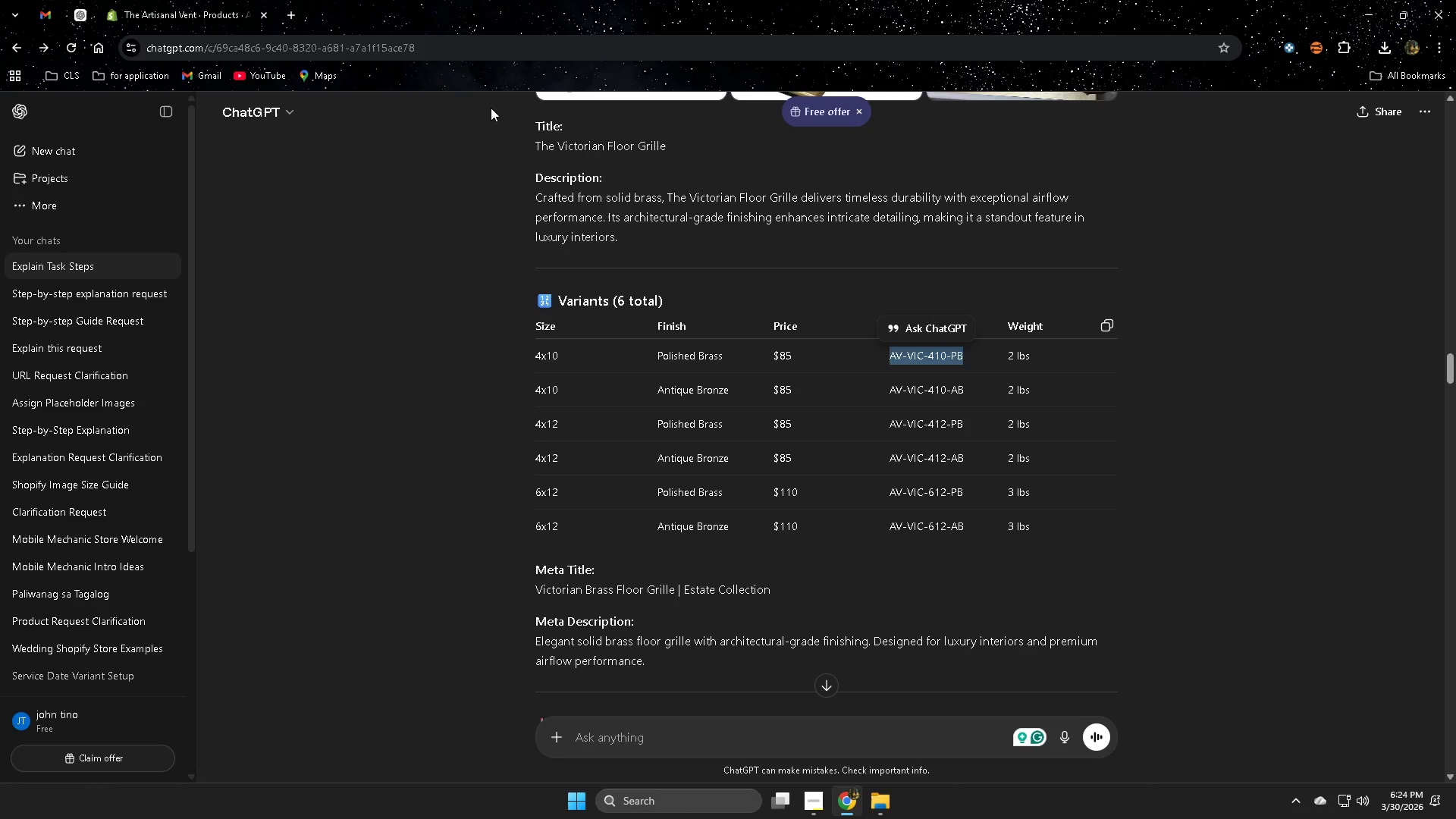 
key(Control+C)
 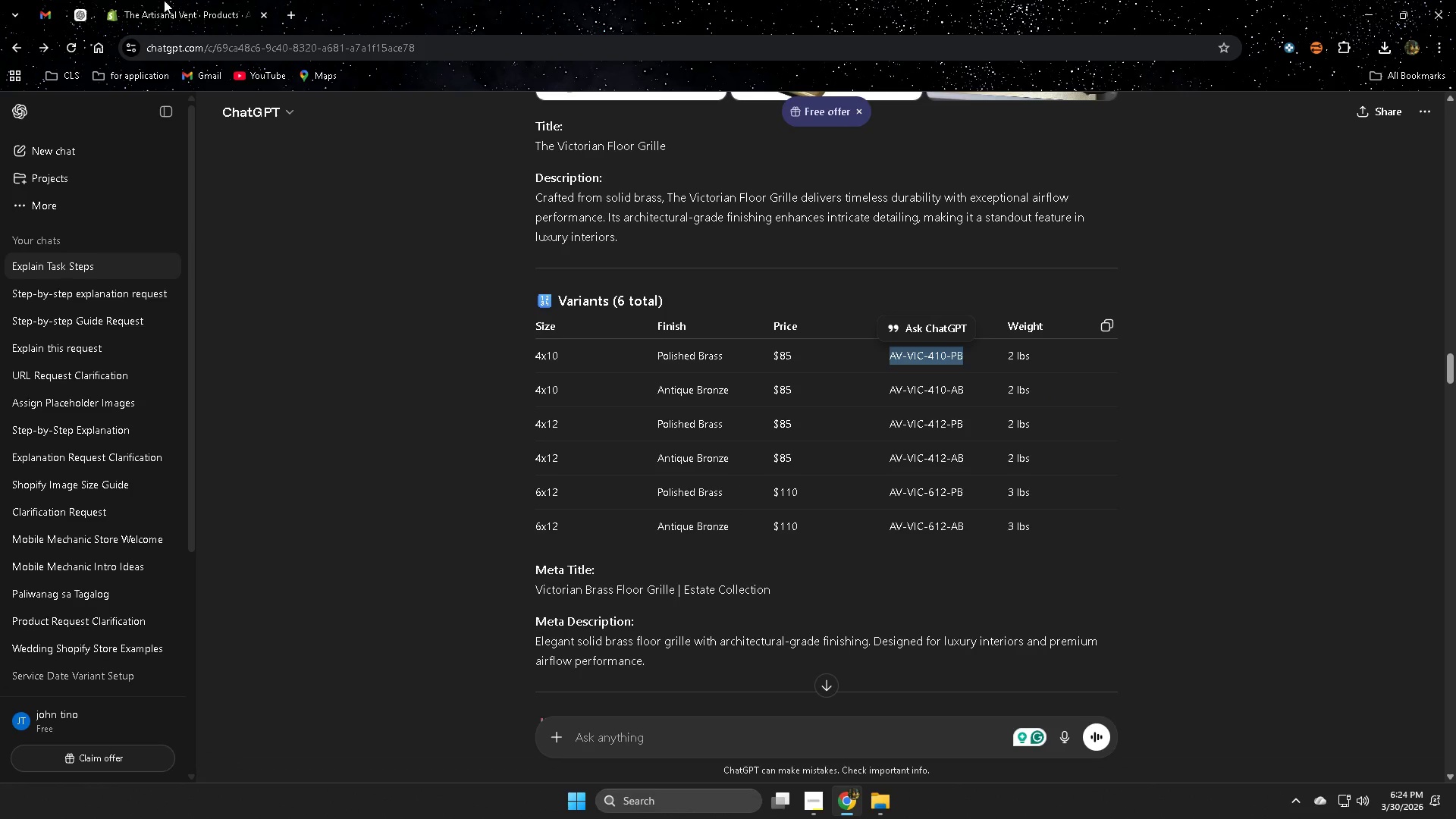 
key(Space)
 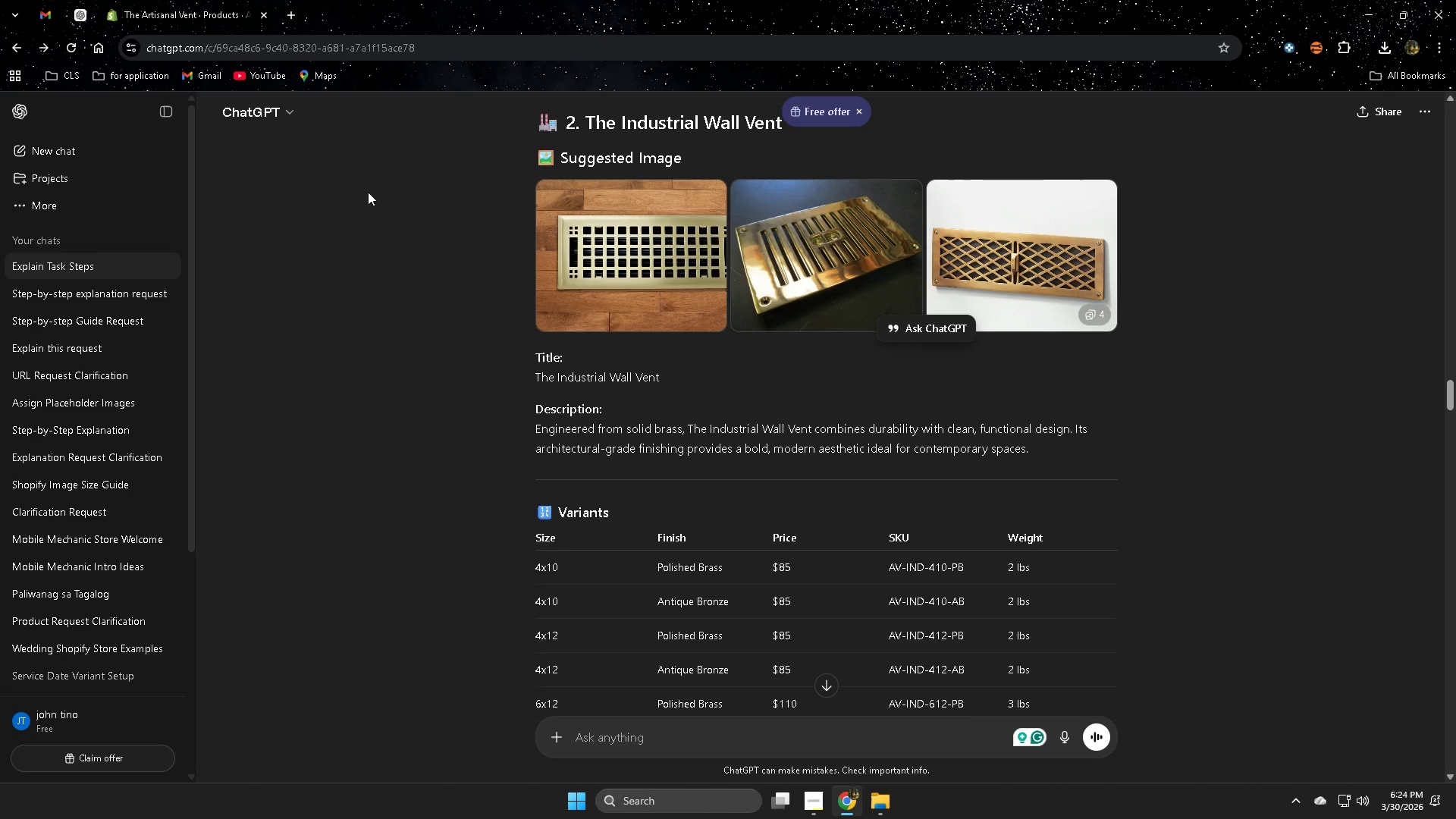 
scroll: coordinate [419, 494], scroll_direction: down, amount: 4.0
 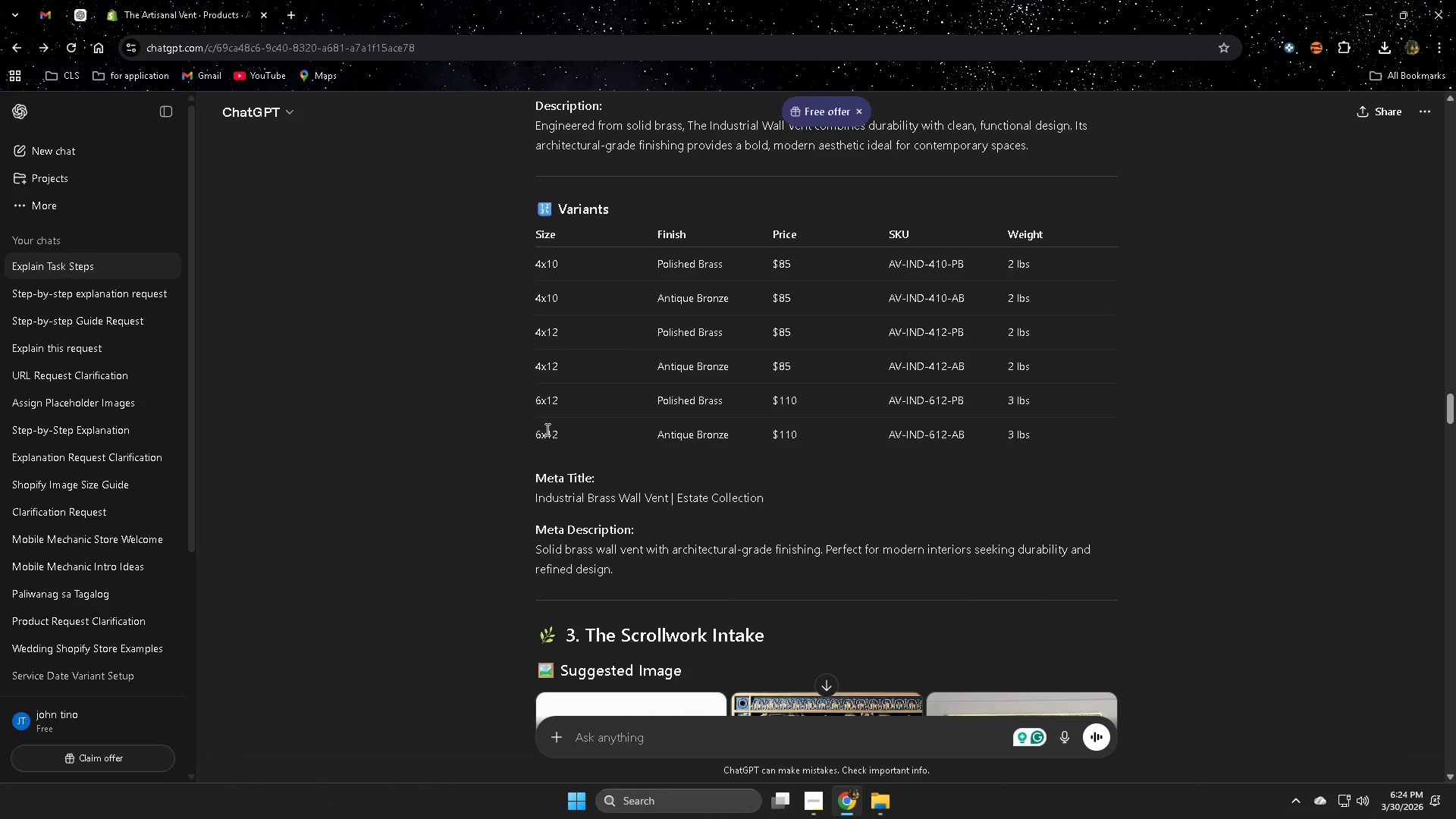 
scroll: coordinate [474, 444], scroll_direction: up, amount: 12.0
 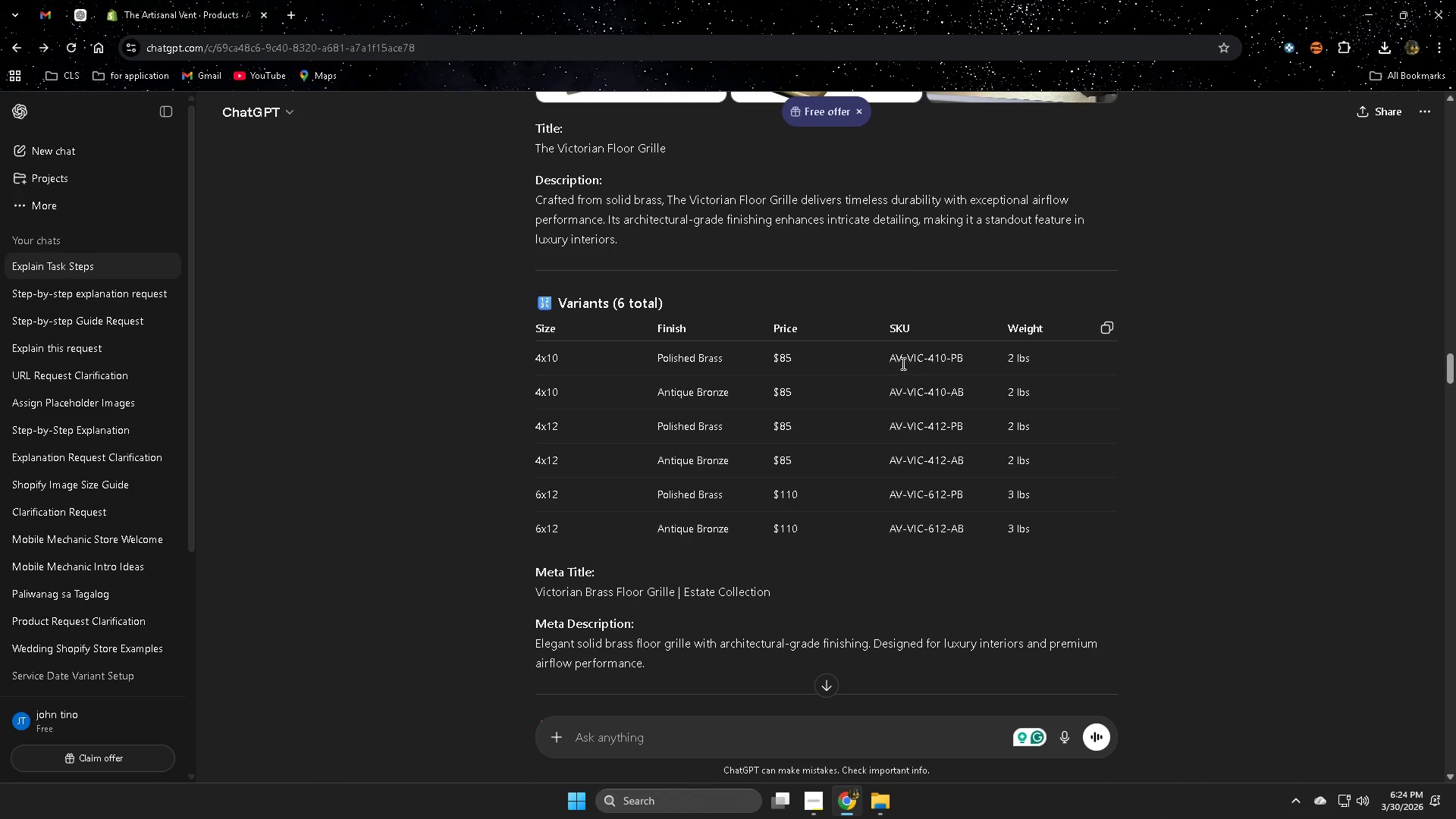 
double_click([896, 358])
 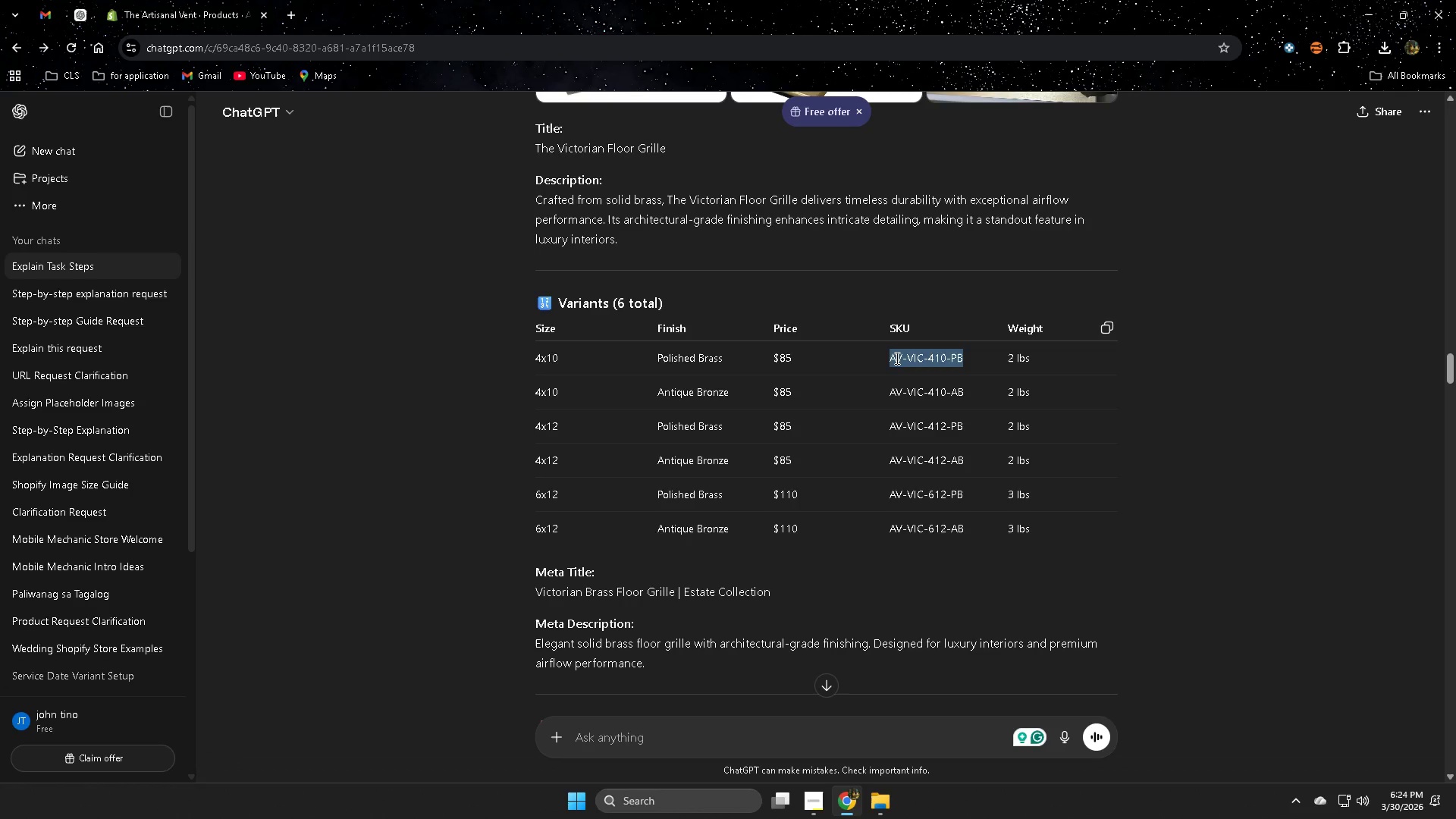 
triple_click([896, 358])
 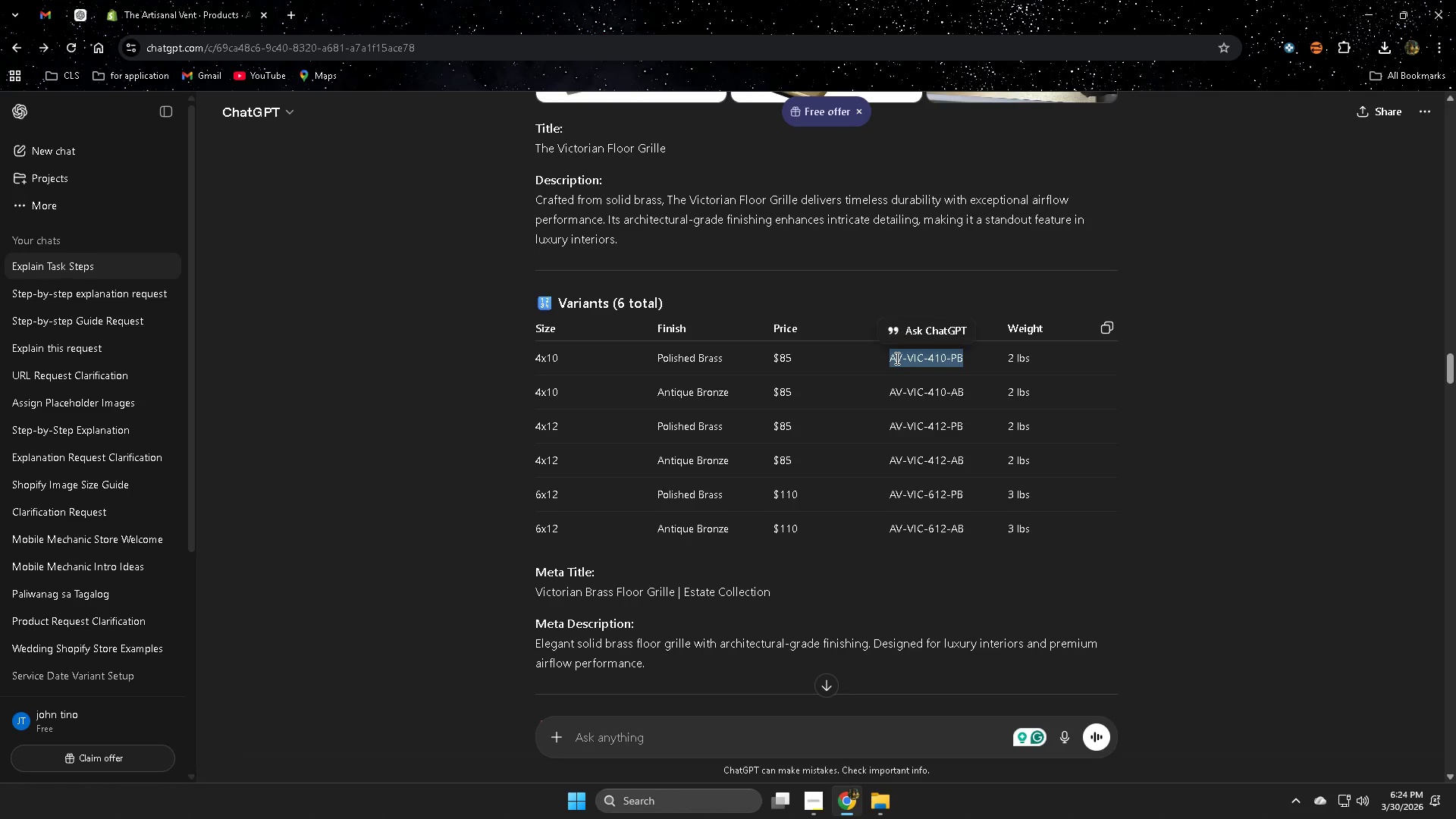 
key(Control+ControlLeft)
 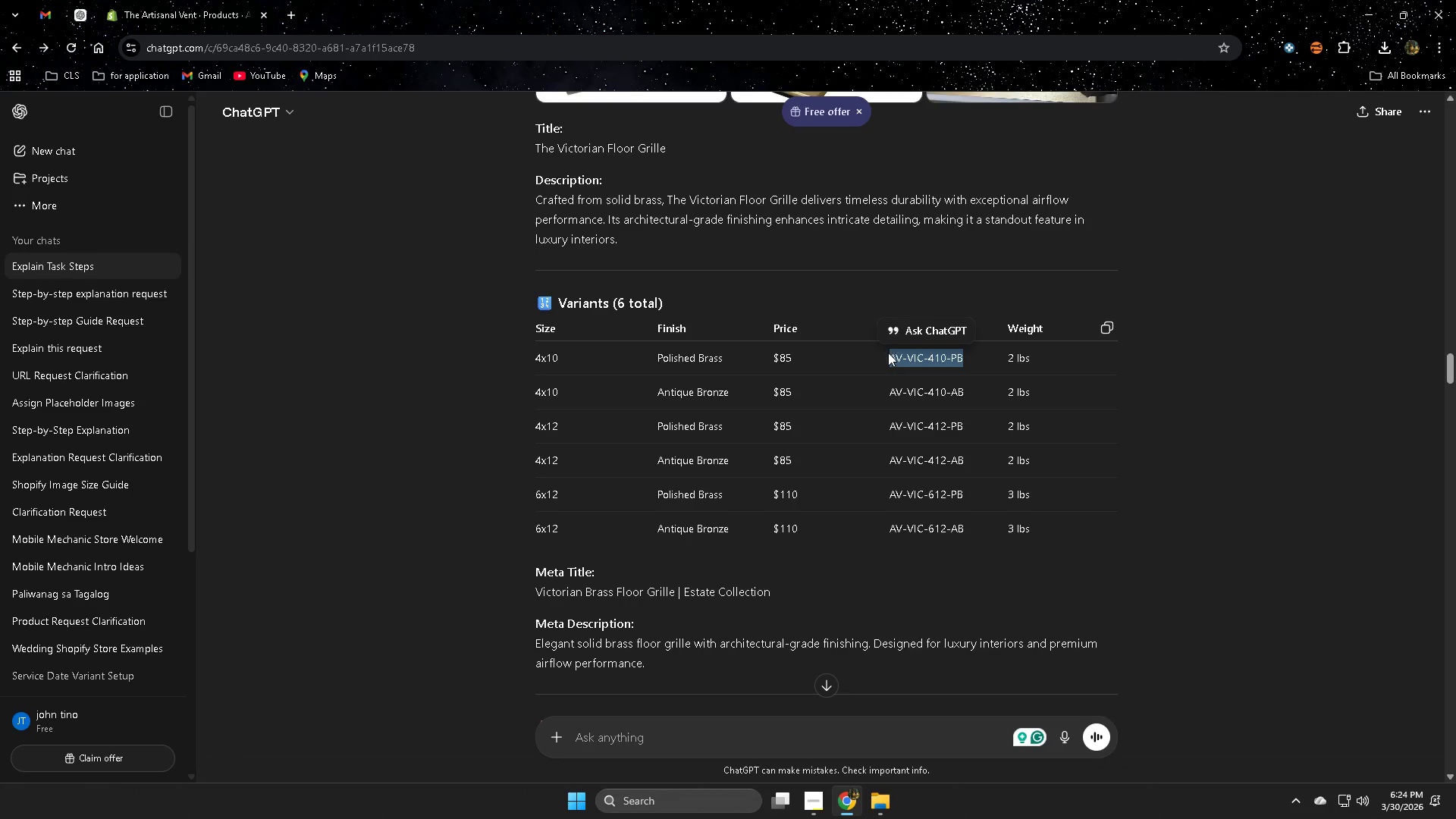 
key(Control+C)
 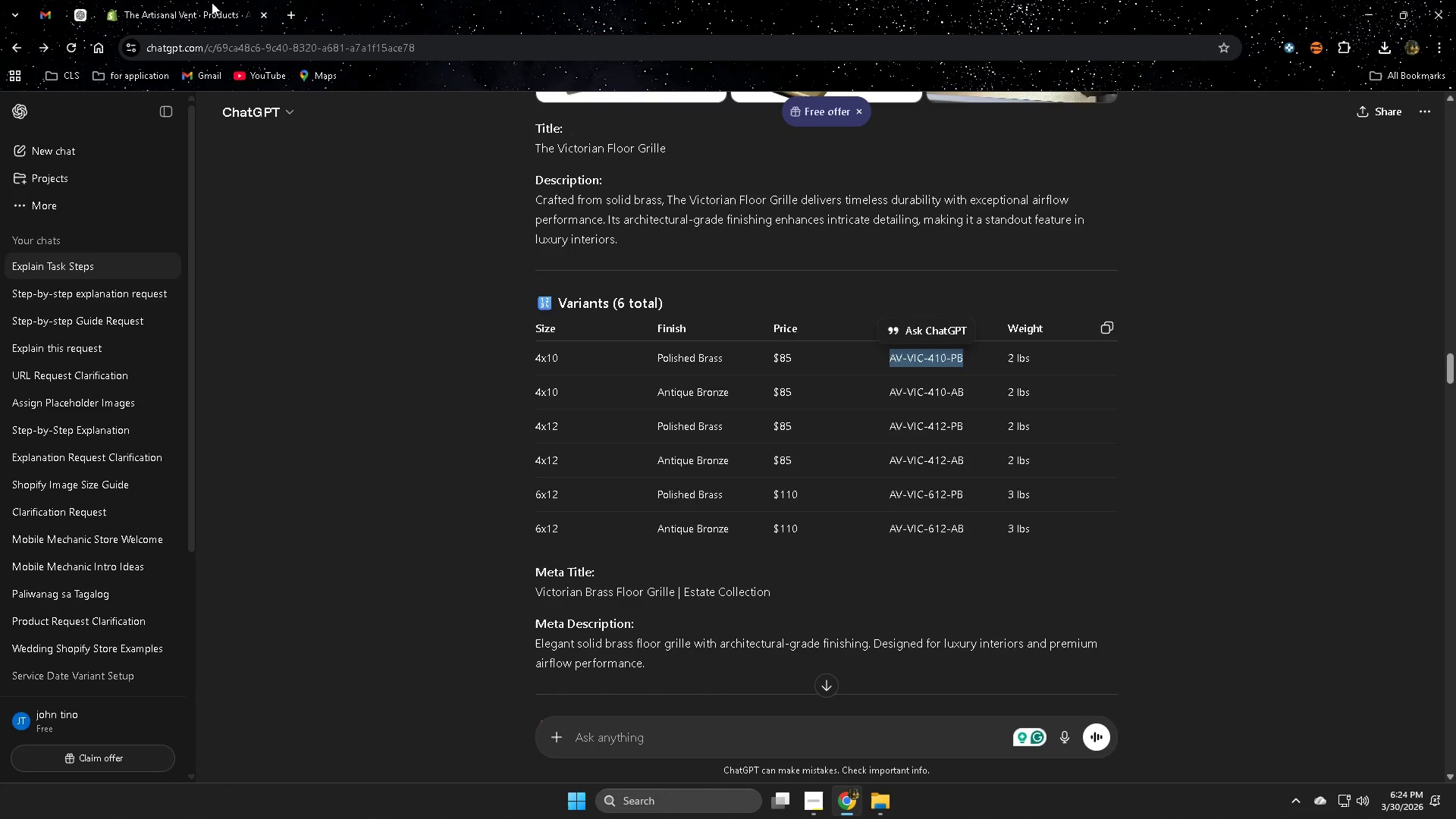 
left_click([190, 0])
 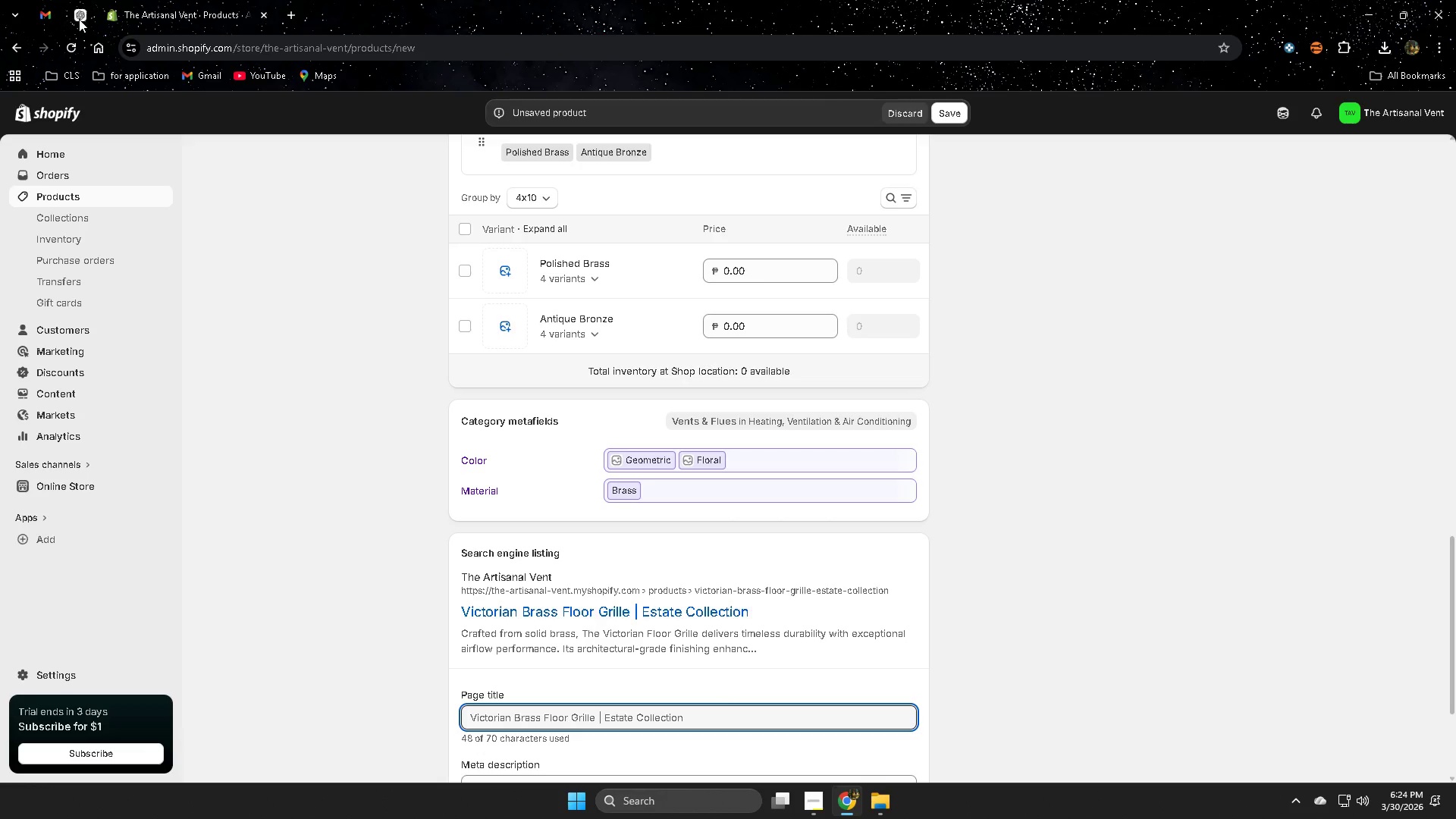 
left_click([79, 19])
 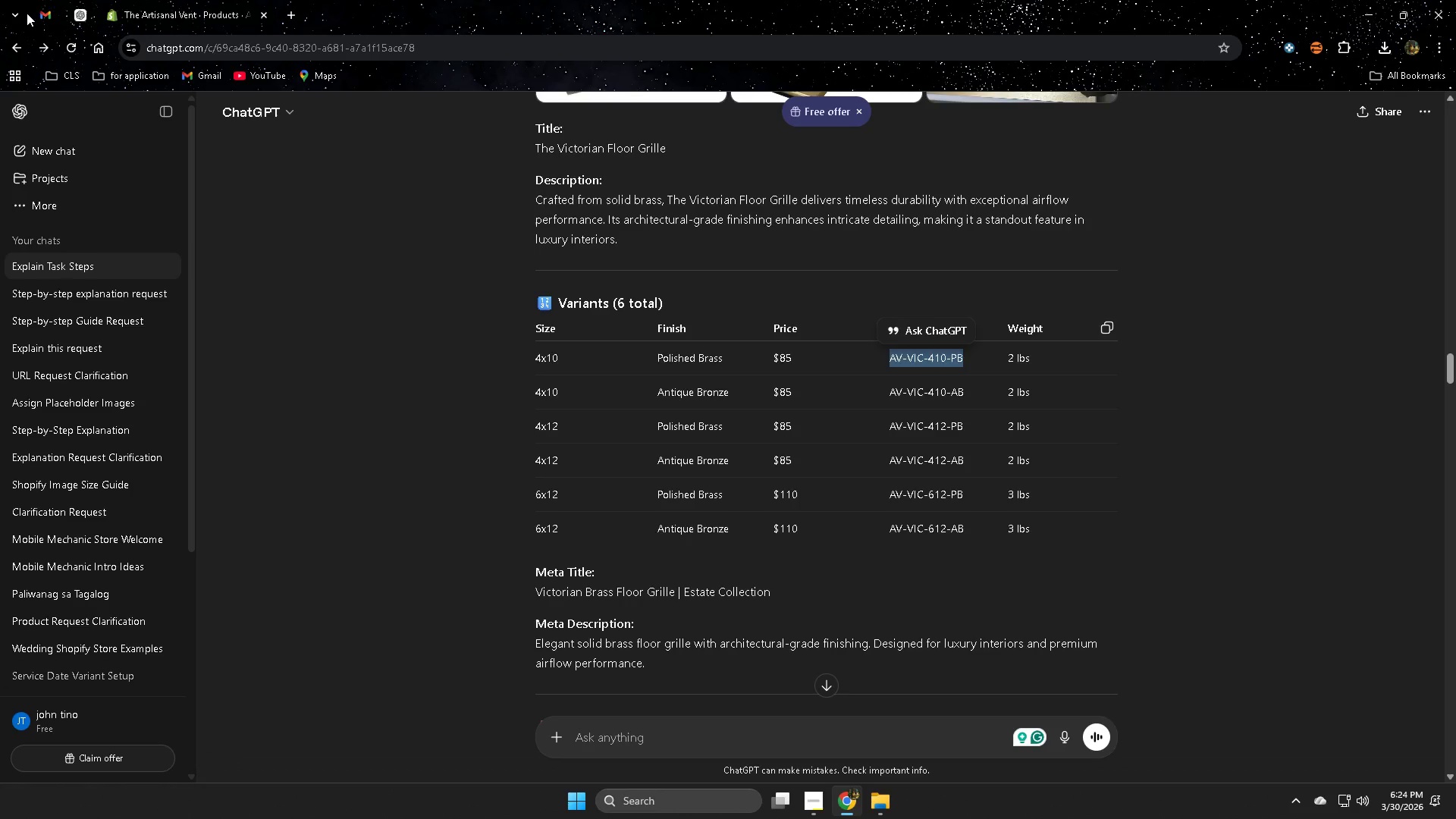 
left_click([43, 18])
 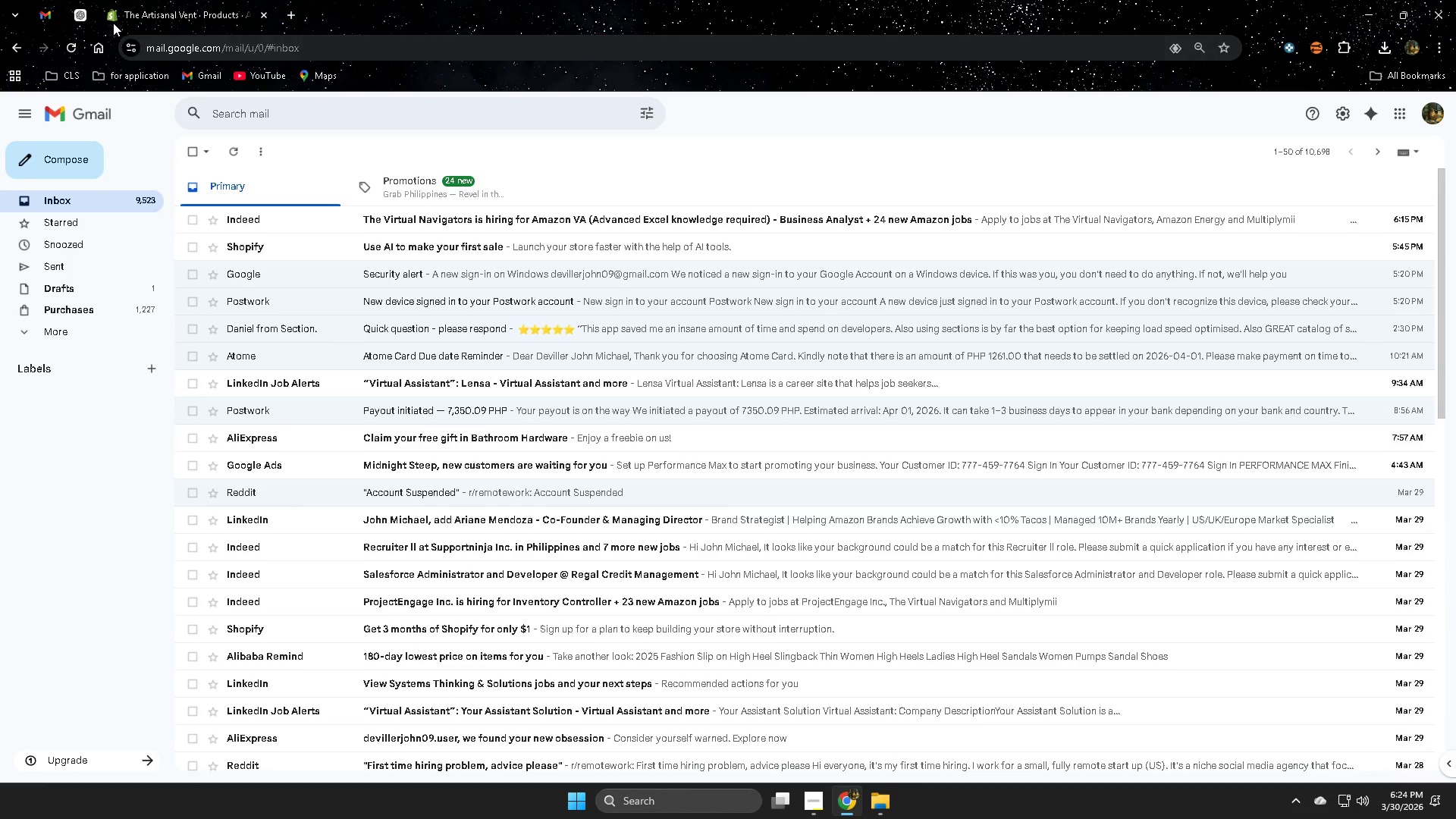 
left_click([177, 10])
 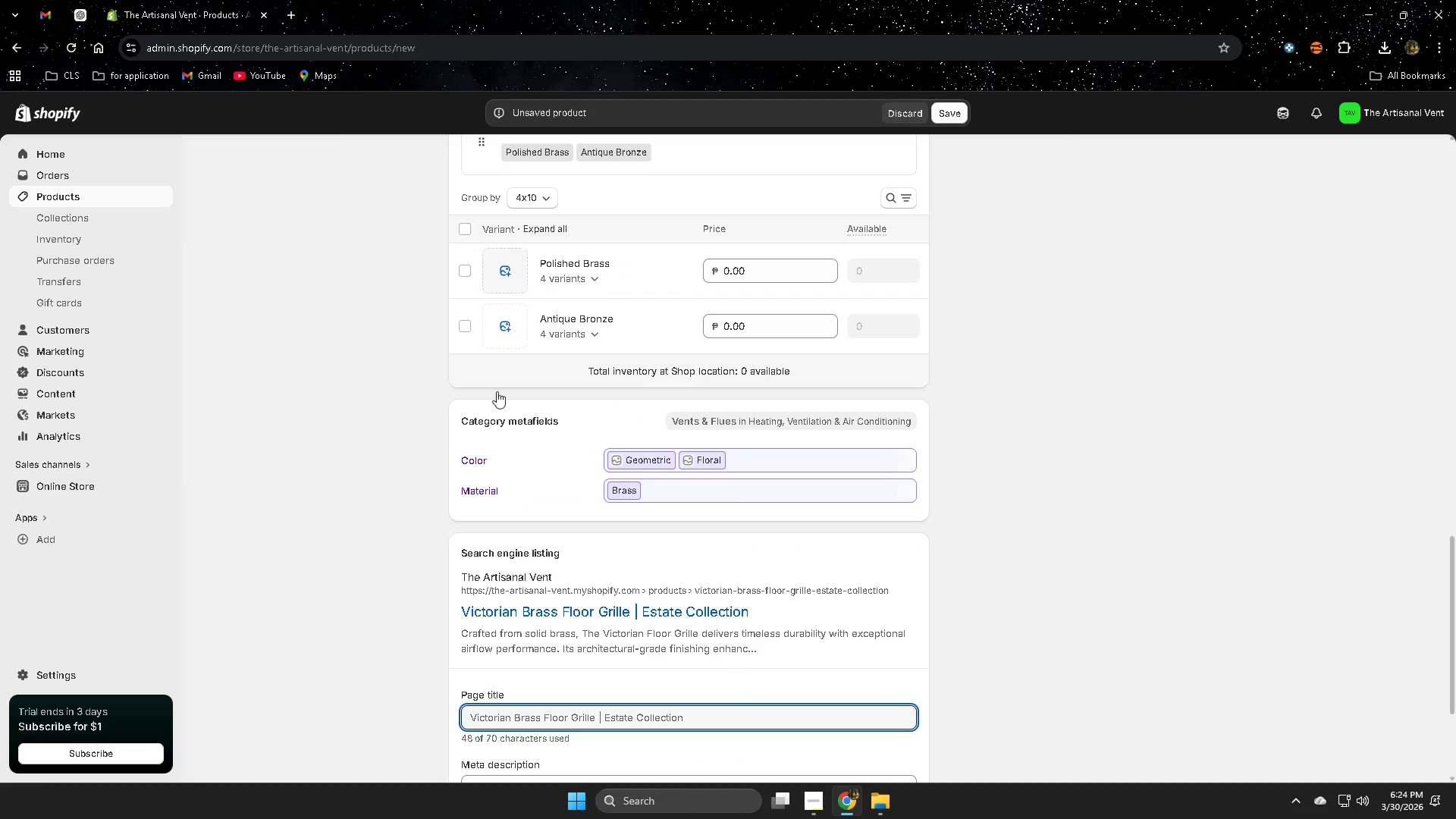 
scroll: coordinate [450, 456], scroll_direction: up, amount: 4.0
 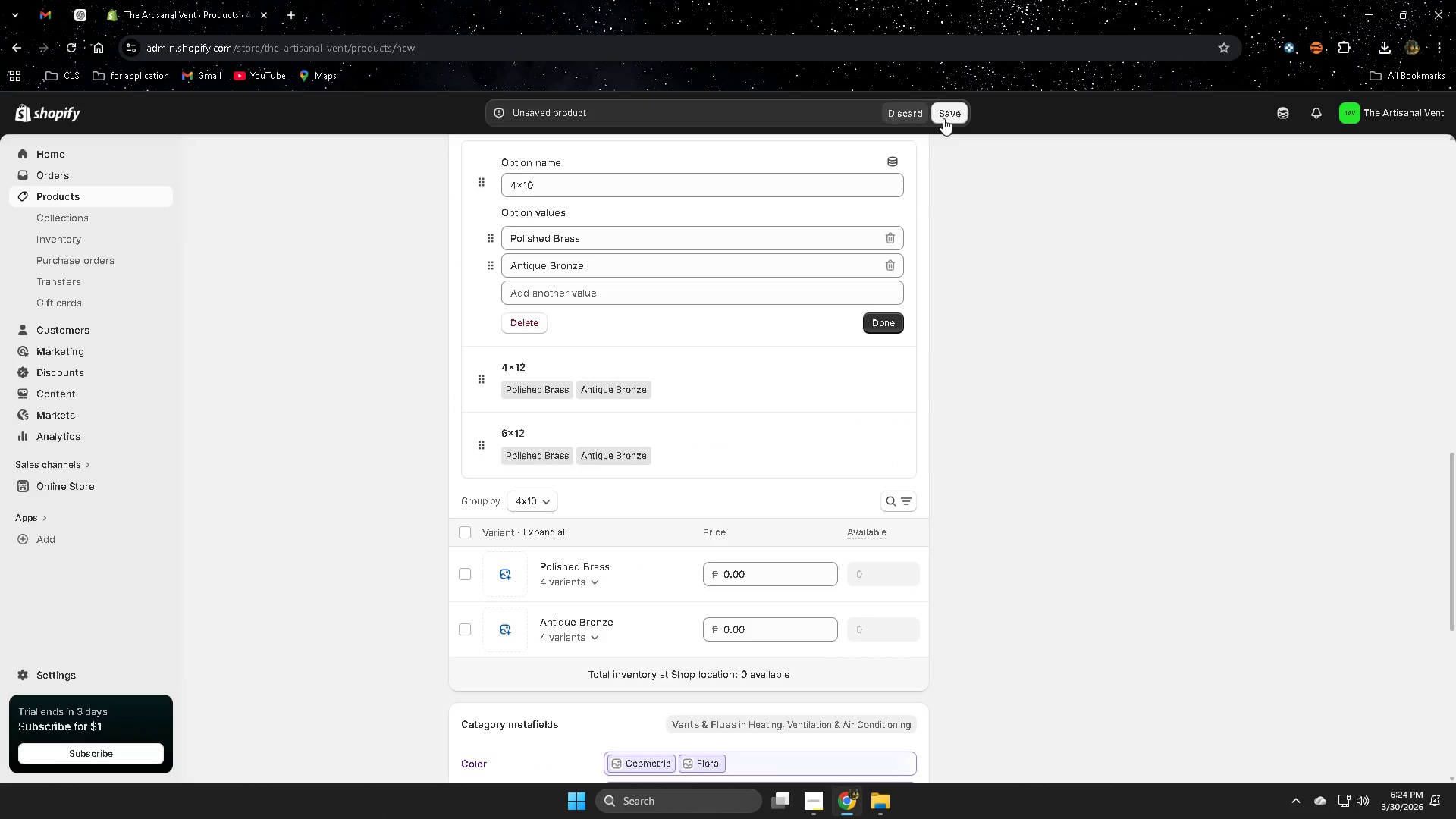 
left_click([943, 118])
 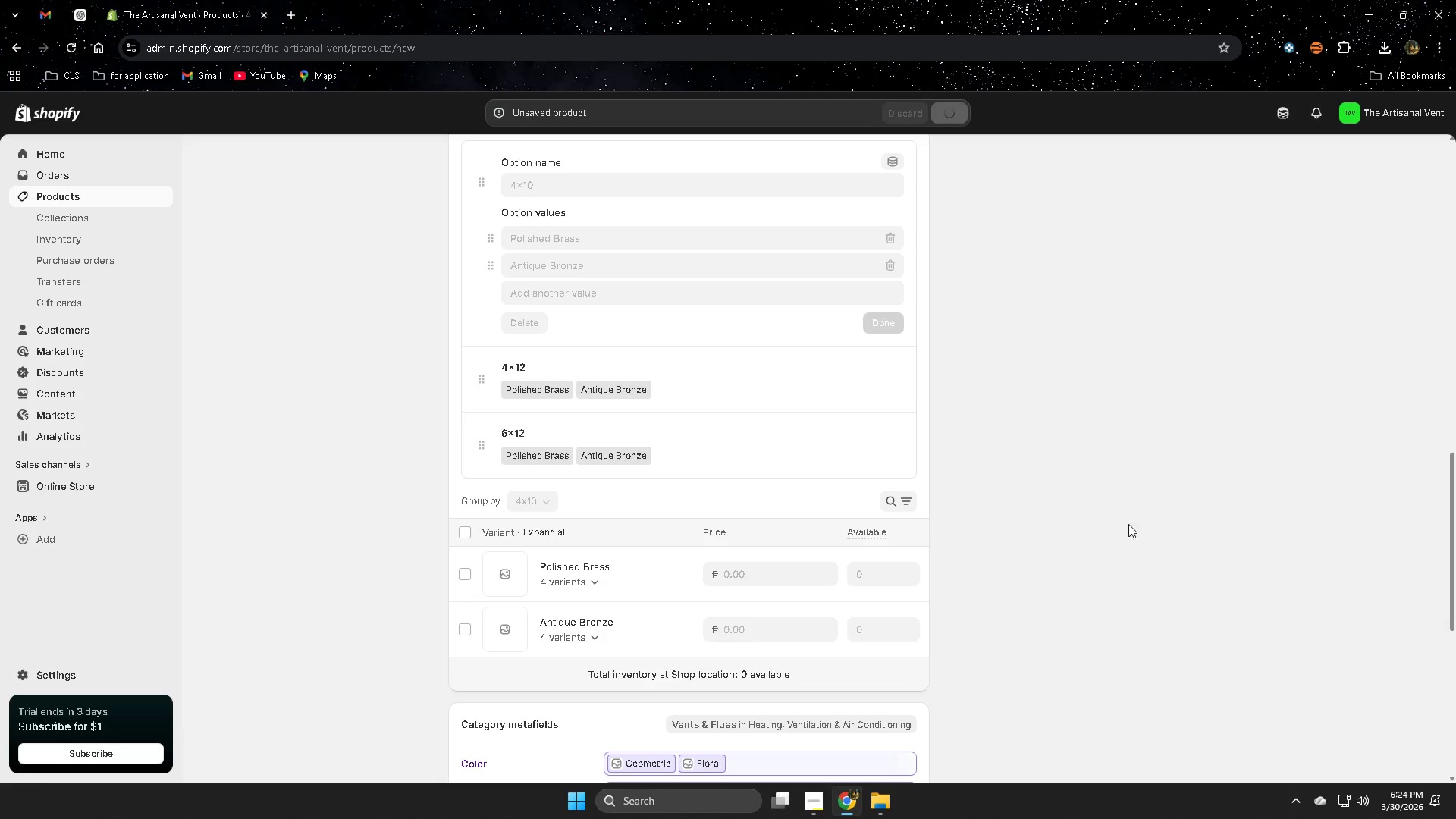 
scroll: coordinate [1106, 534], scroll_direction: down, amount: 1.0
 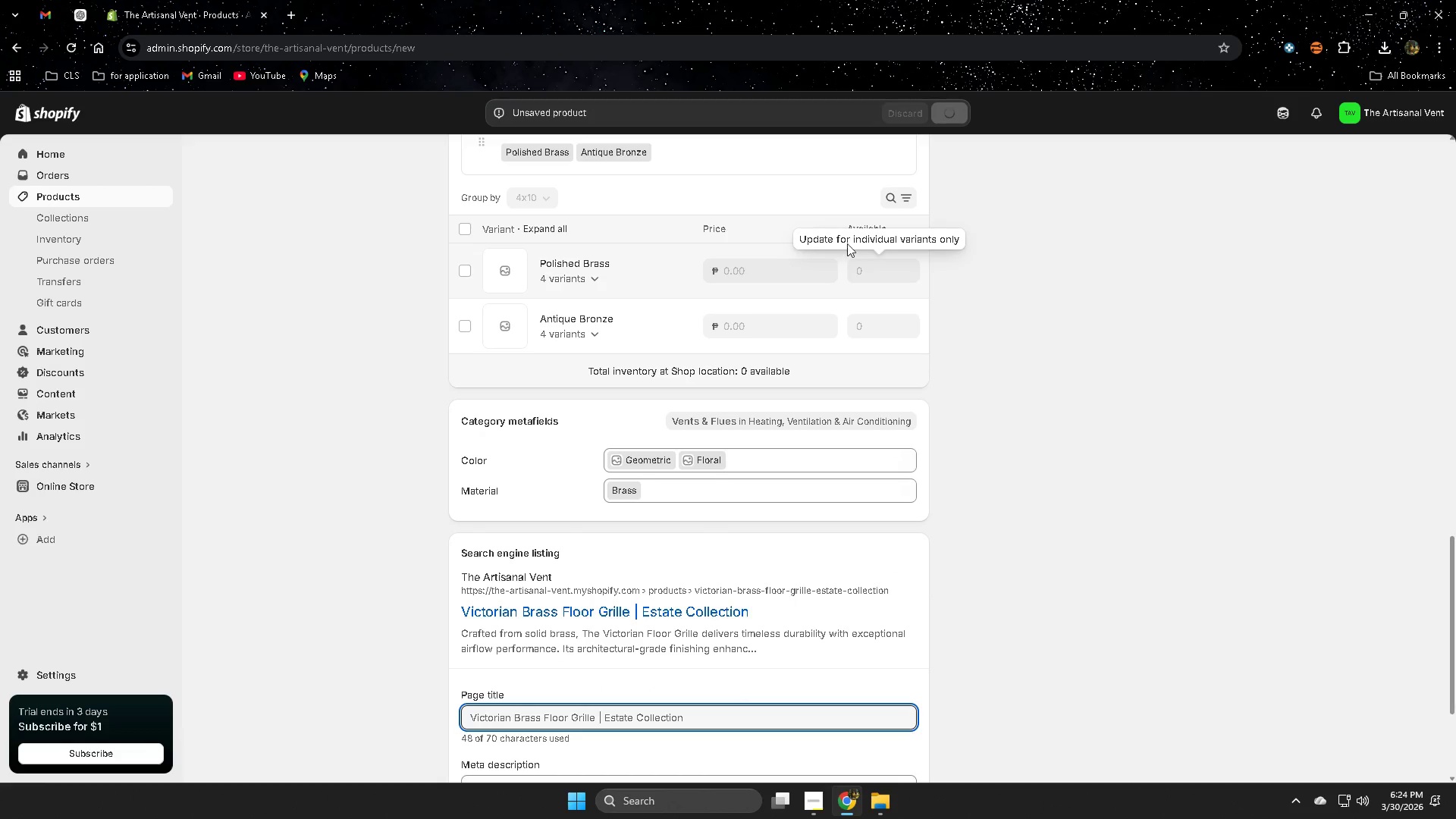 
left_click([1096, 328])
 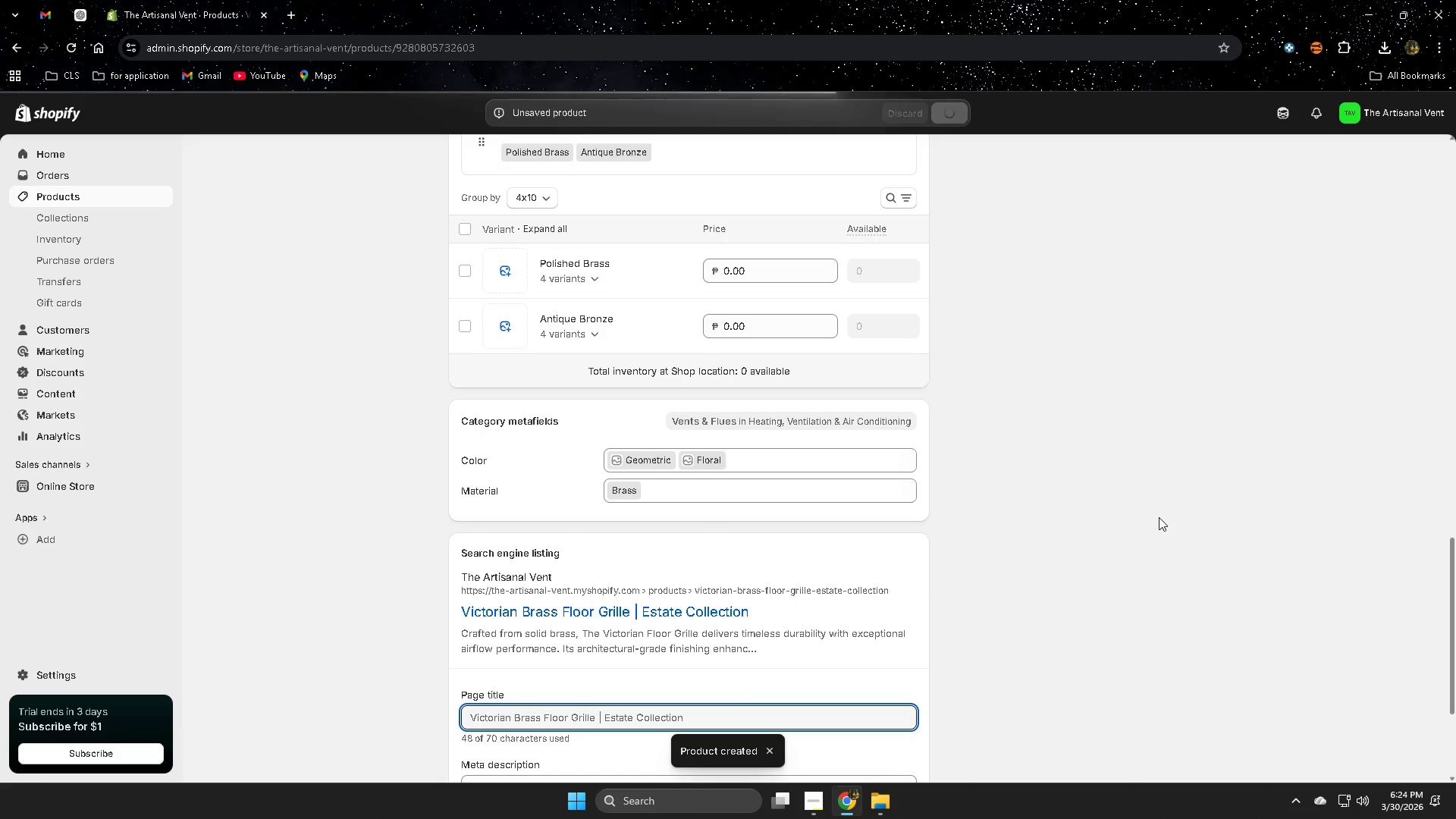 
scroll: coordinate [1362, 584], scroll_direction: down, amount: 8.0
 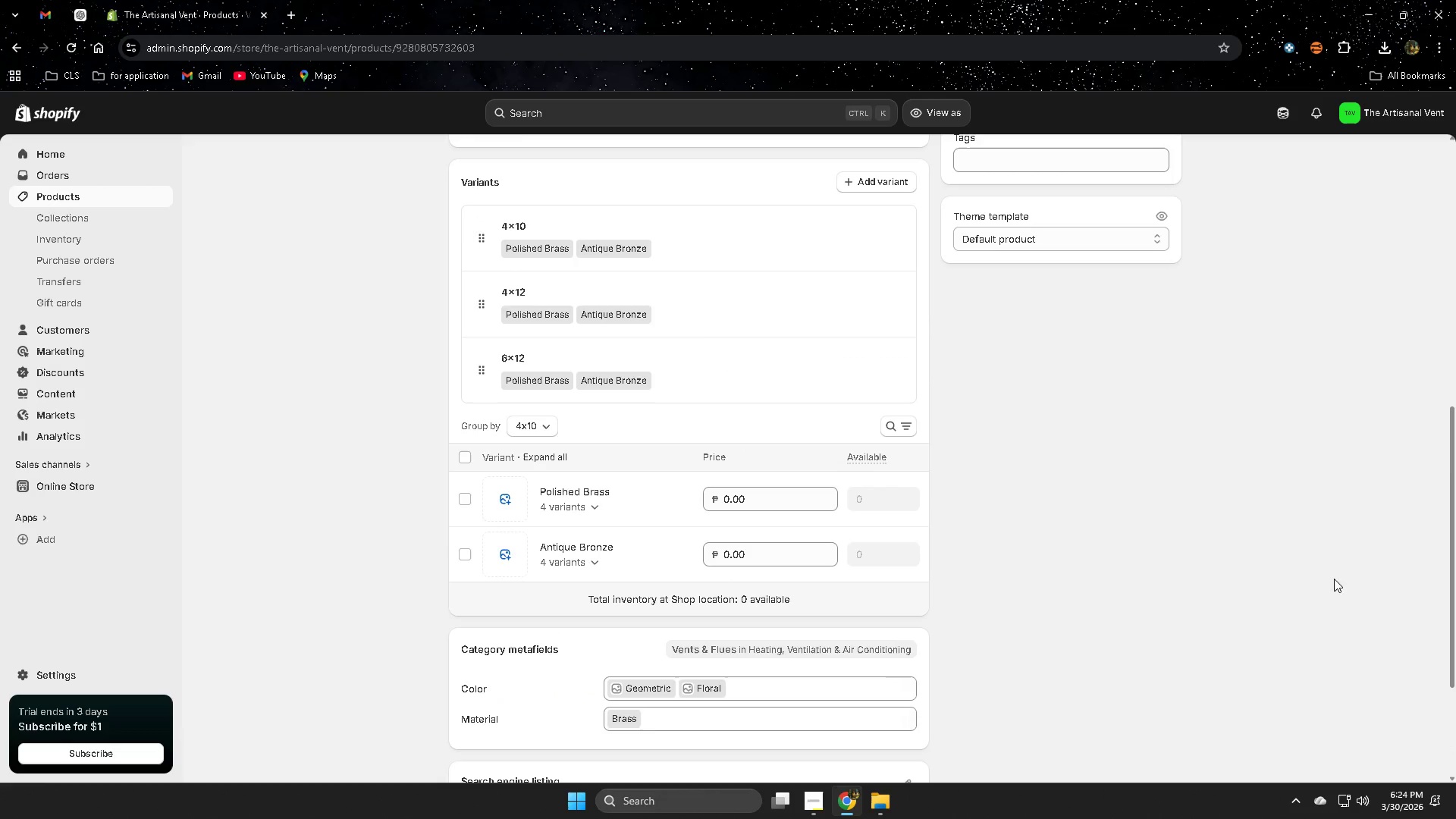 
scroll: coordinate [1091, 513], scroll_direction: up, amount: 1.0
 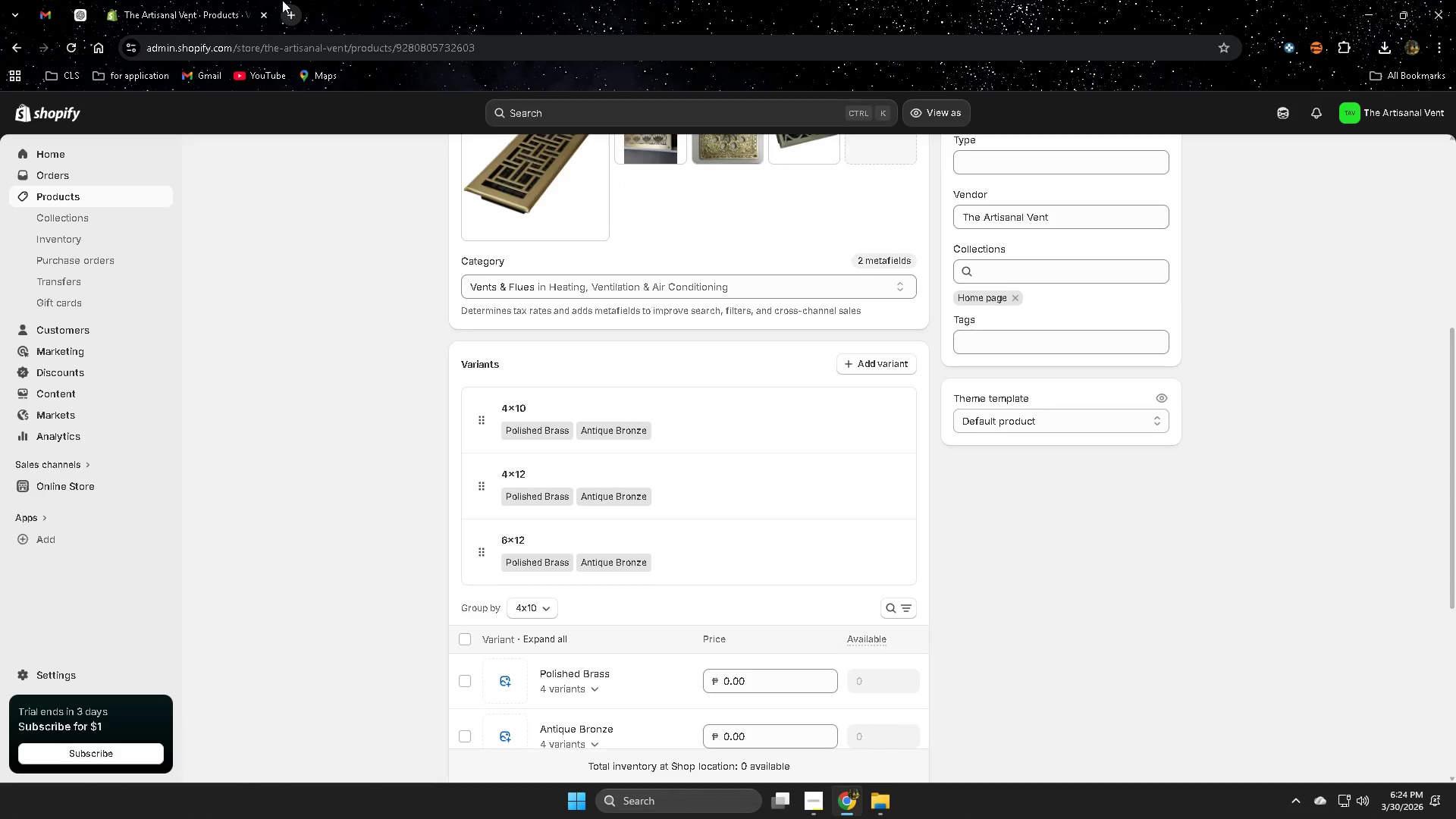 
left_click([180, 8])
 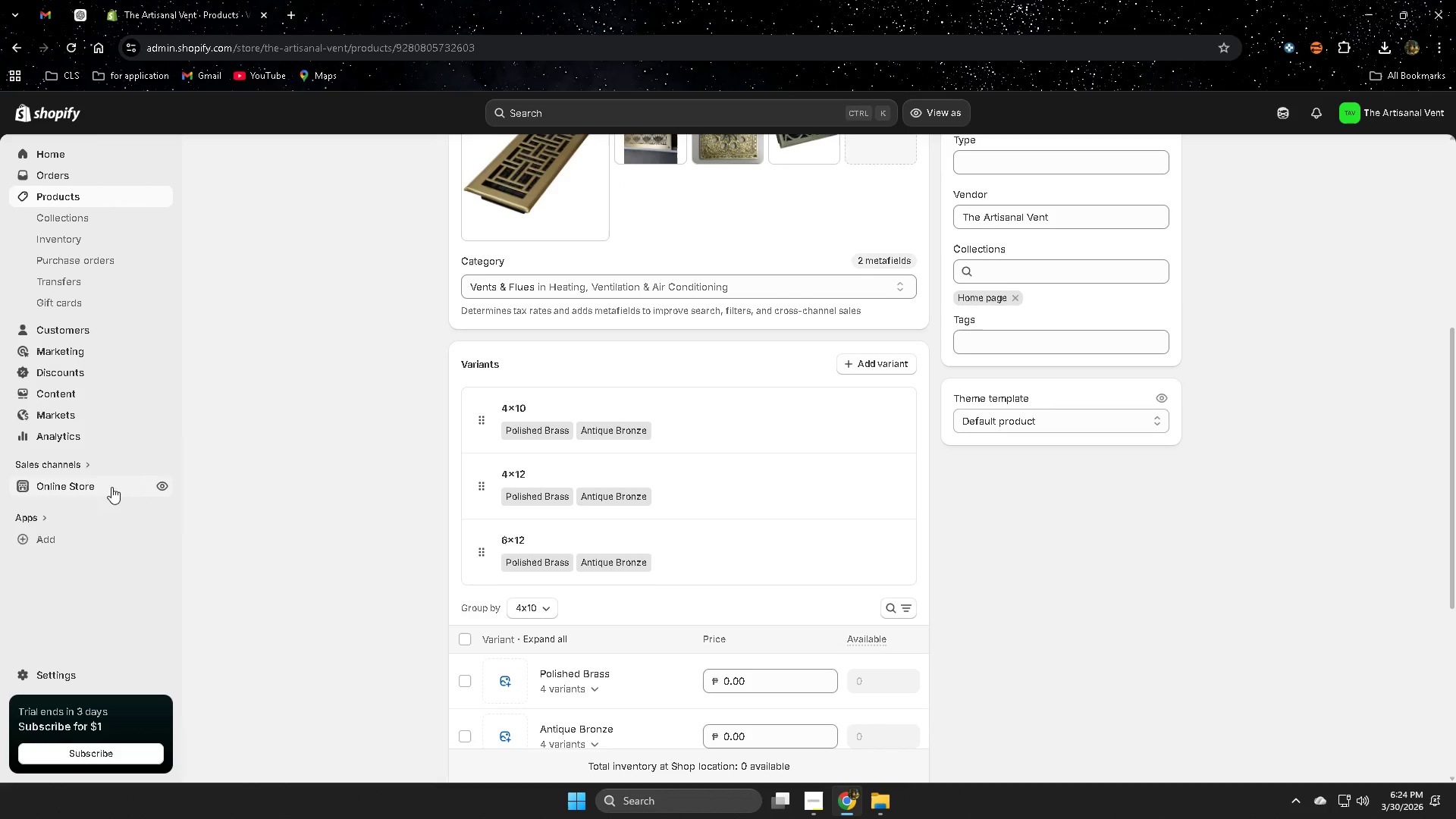 
left_click([126, 486])
 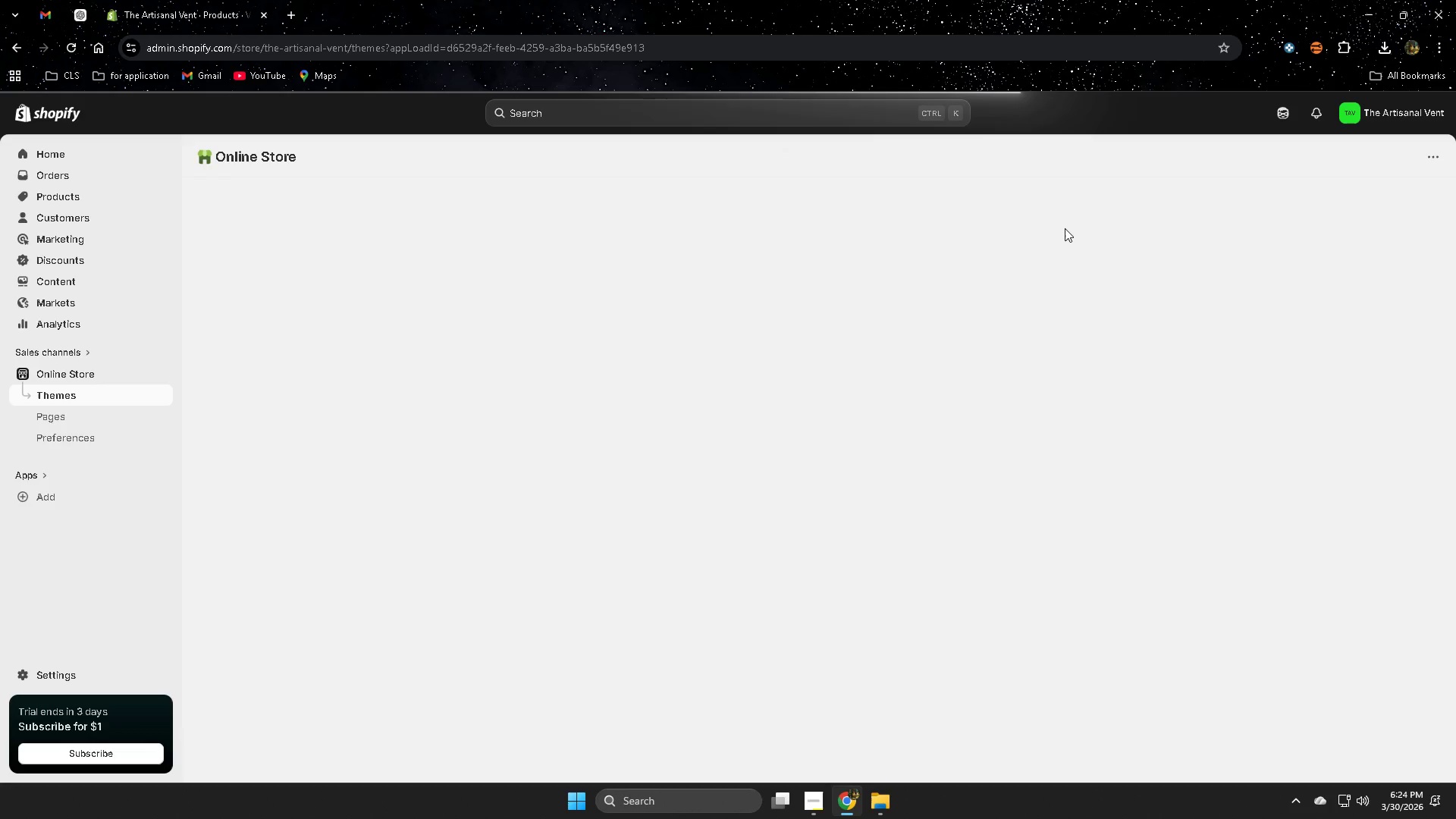 
left_click([1023, 196])
 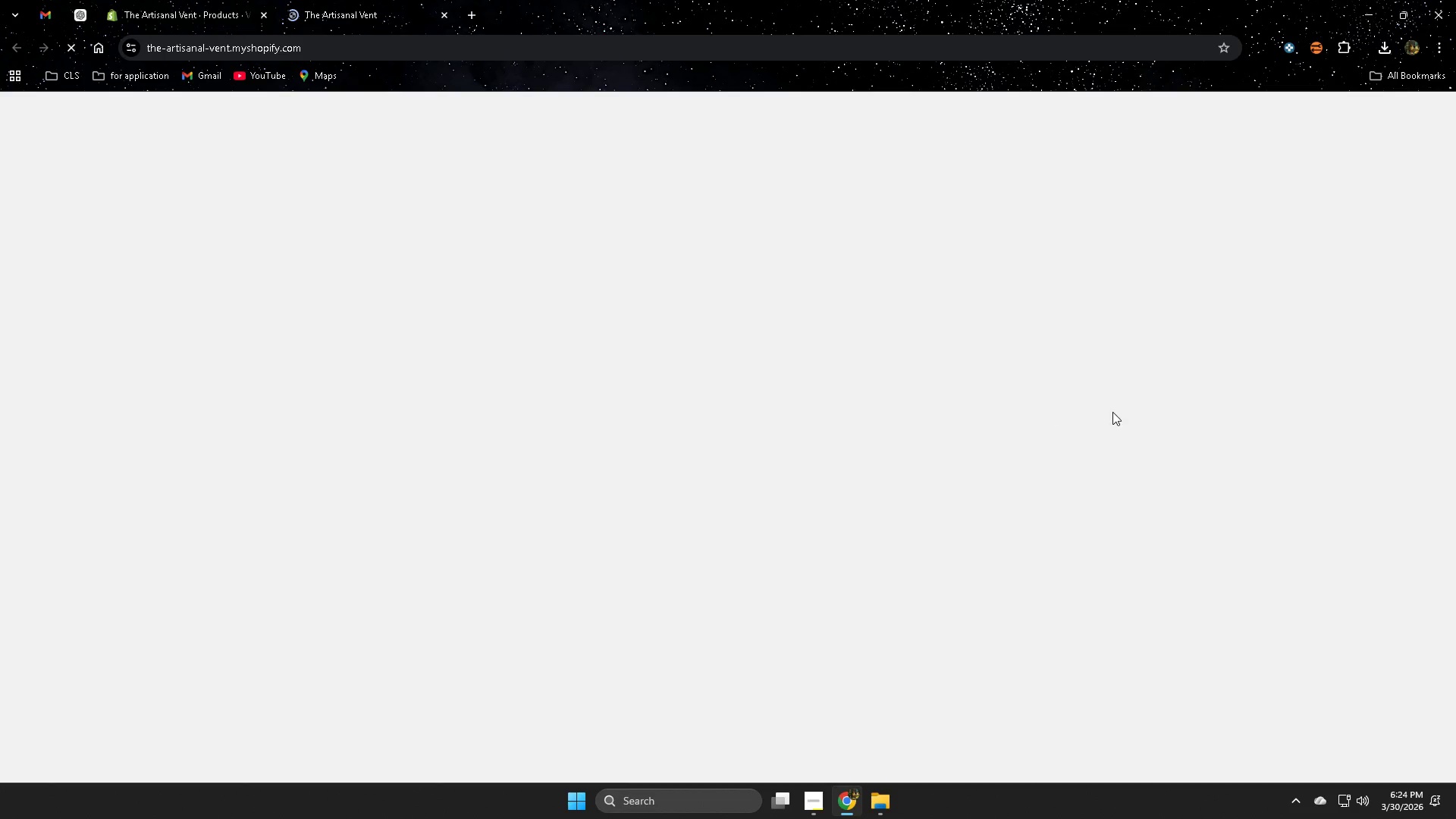 
scroll: coordinate [624, 552], scroll_direction: down, amount: 5.0
 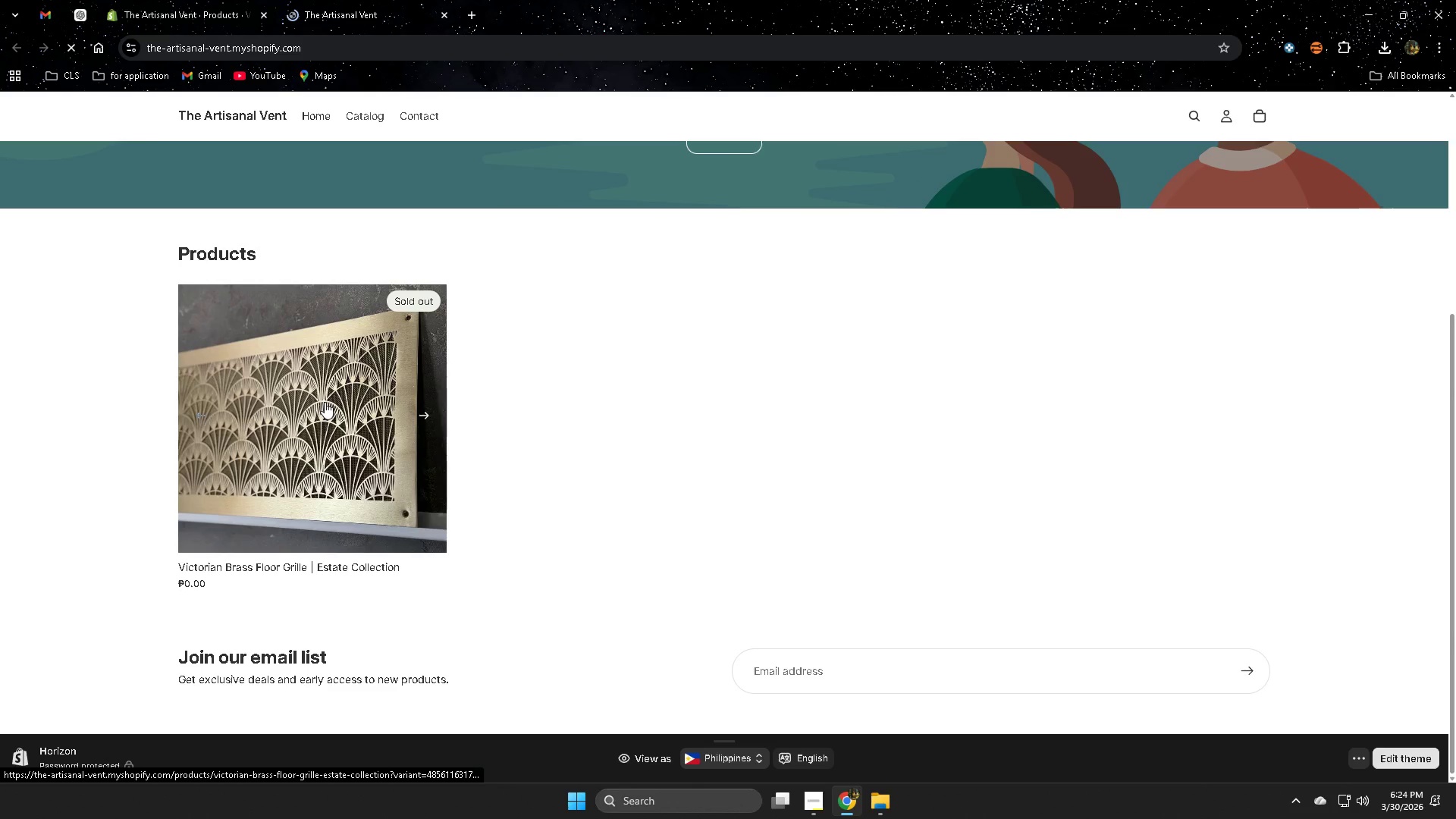 
left_click([325, 402])
 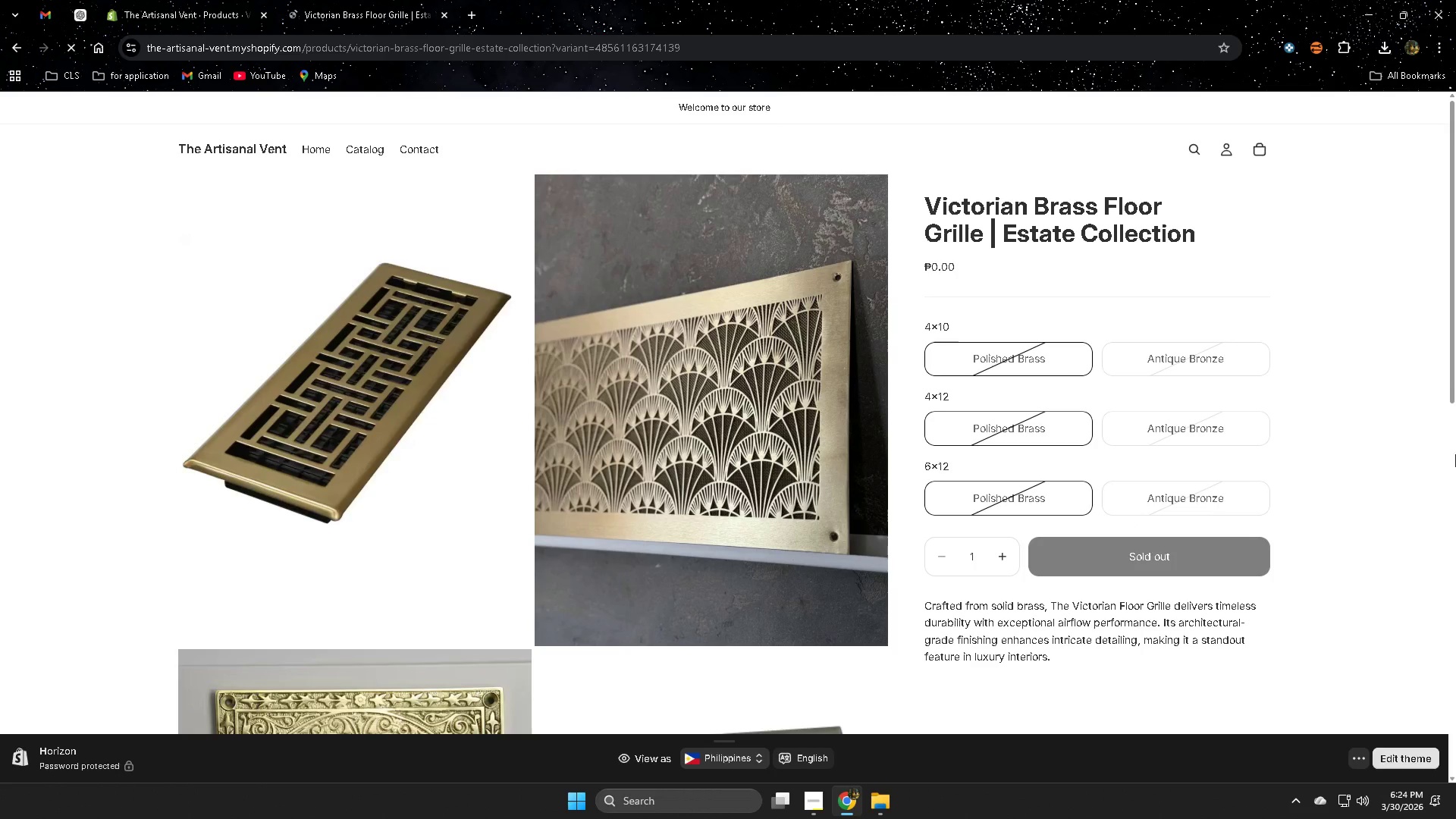 
scroll: coordinate [1452, 541], scroll_direction: down, amount: 5.0
 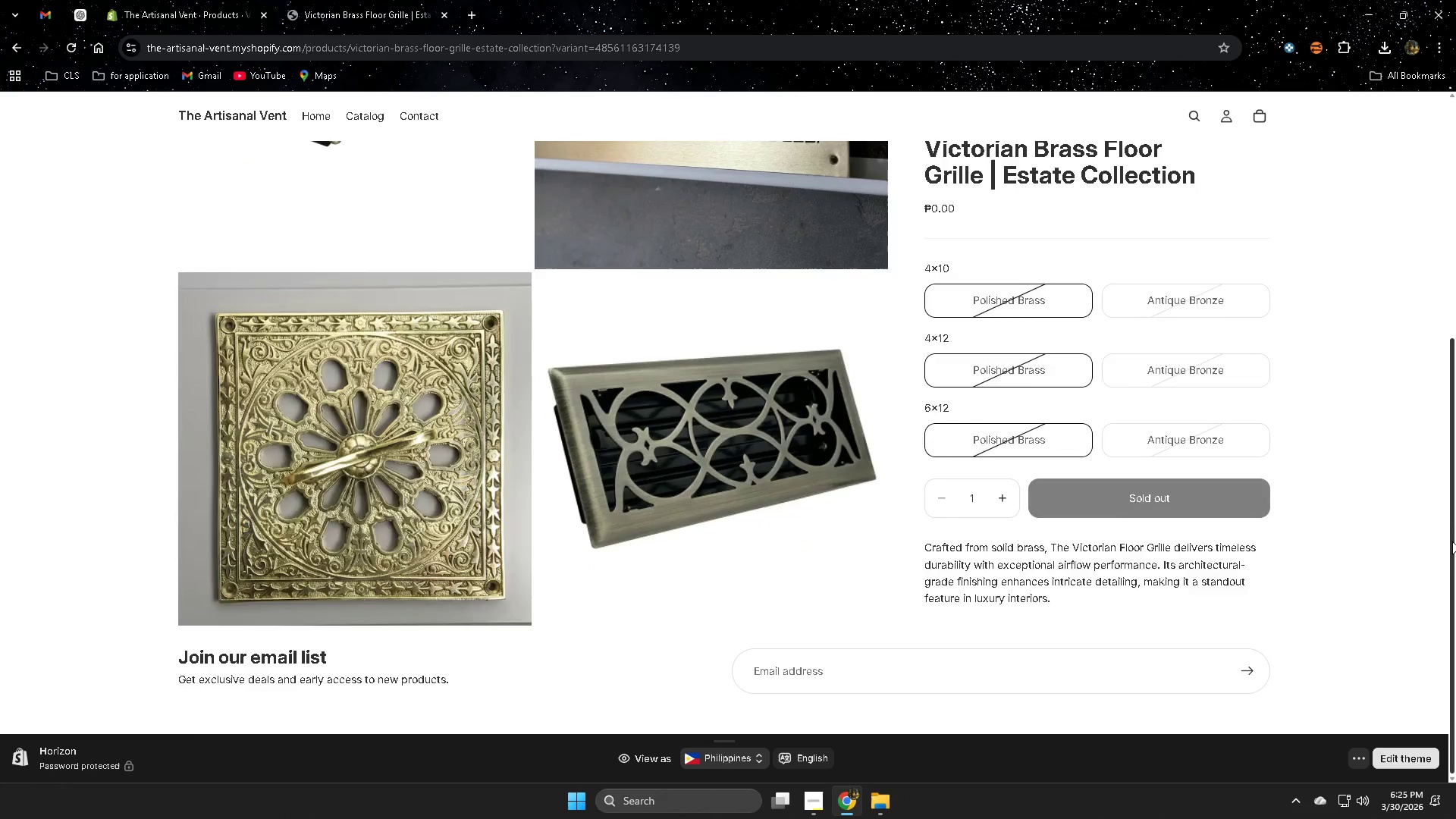 
scroll: coordinate [1452, 541], scroll_direction: up, amount: 2.0
 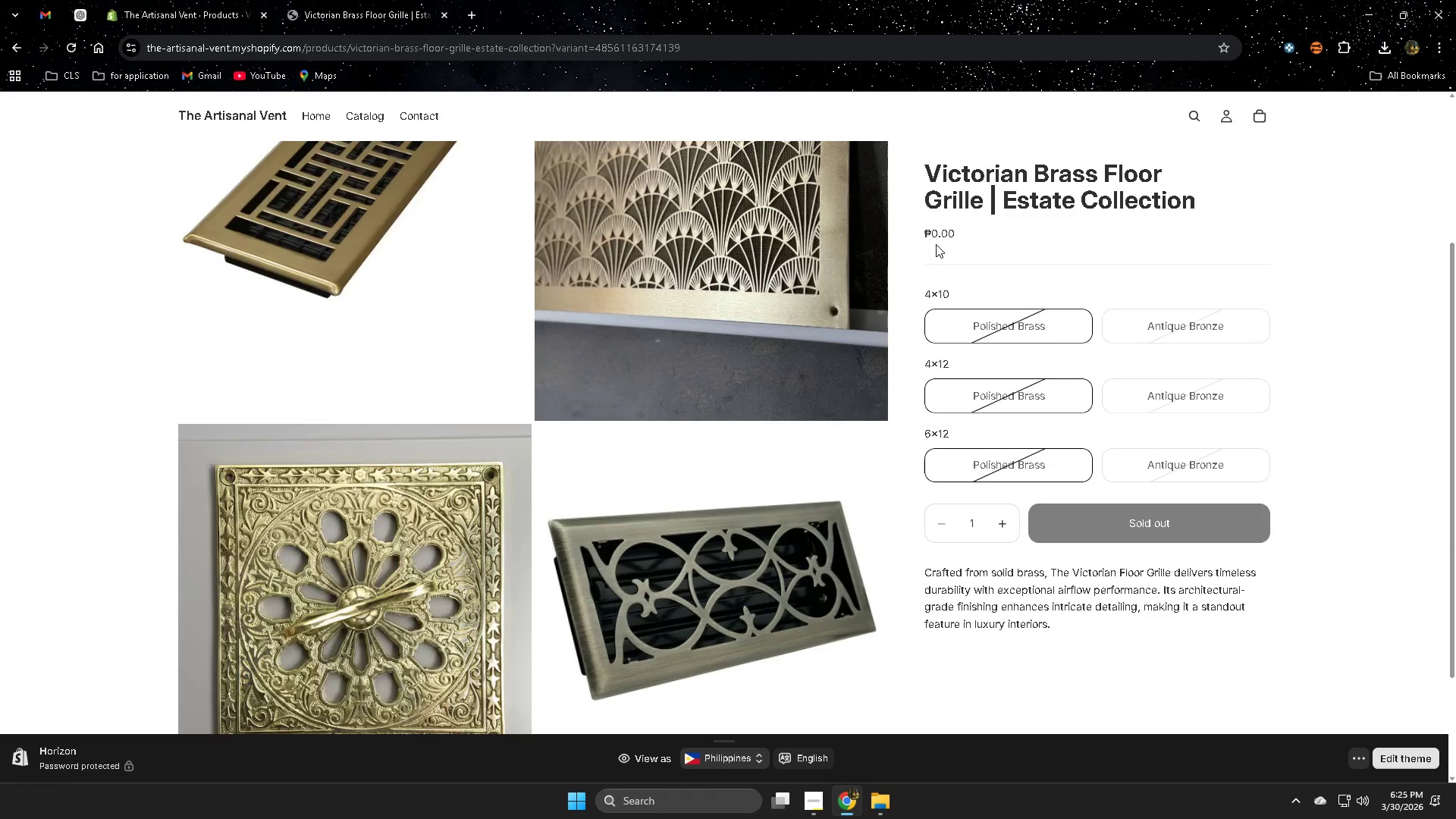 
scroll: coordinate [1209, 510], scroll_direction: down, amount: 1.0
 